 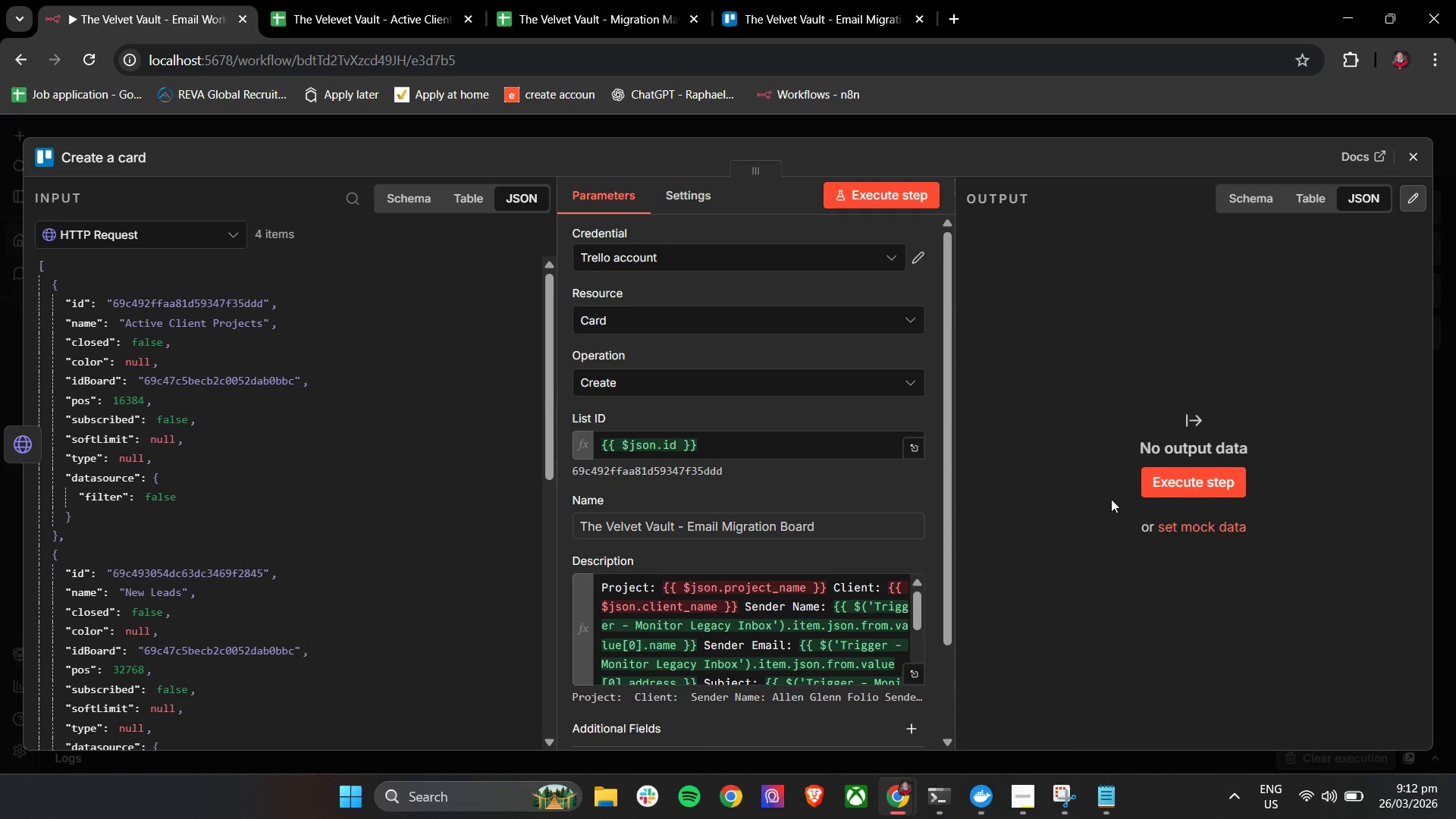 
scroll: coordinate [836, 497], scroll_direction: down, amount: 2.0
 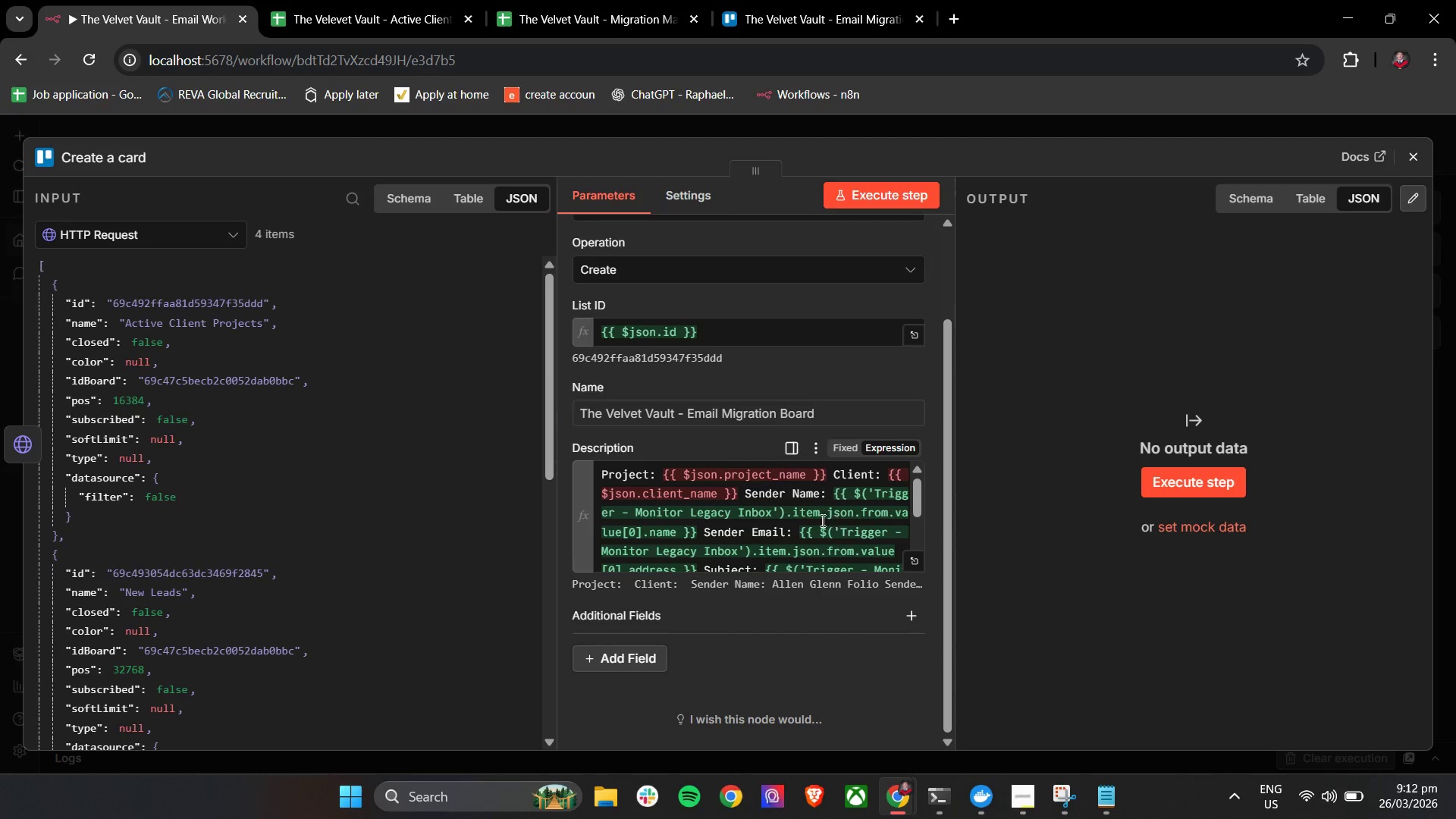 
left_click([802, 514])
 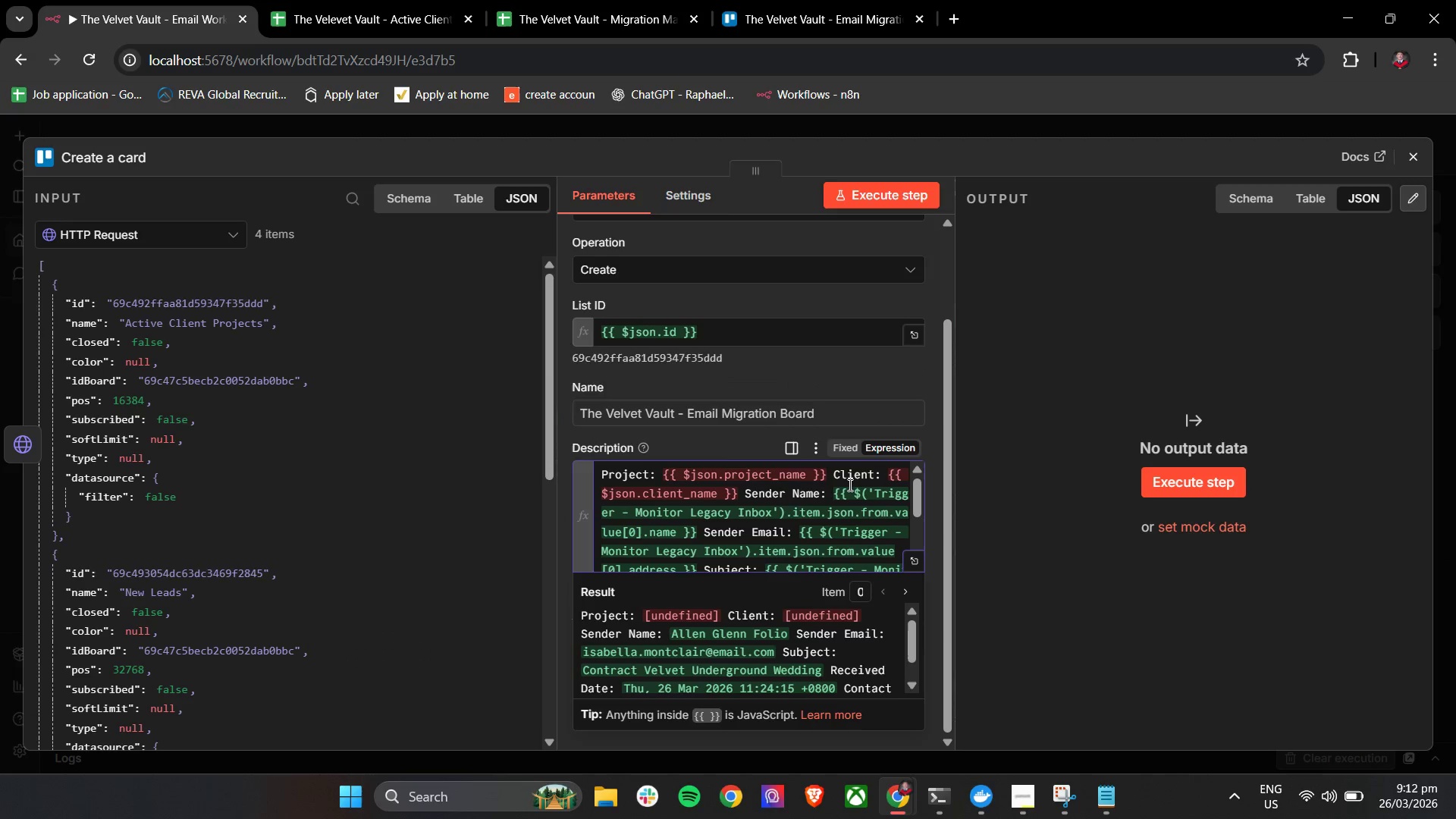 
scroll: coordinate [849, 485], scroll_direction: down, amount: 1.0
 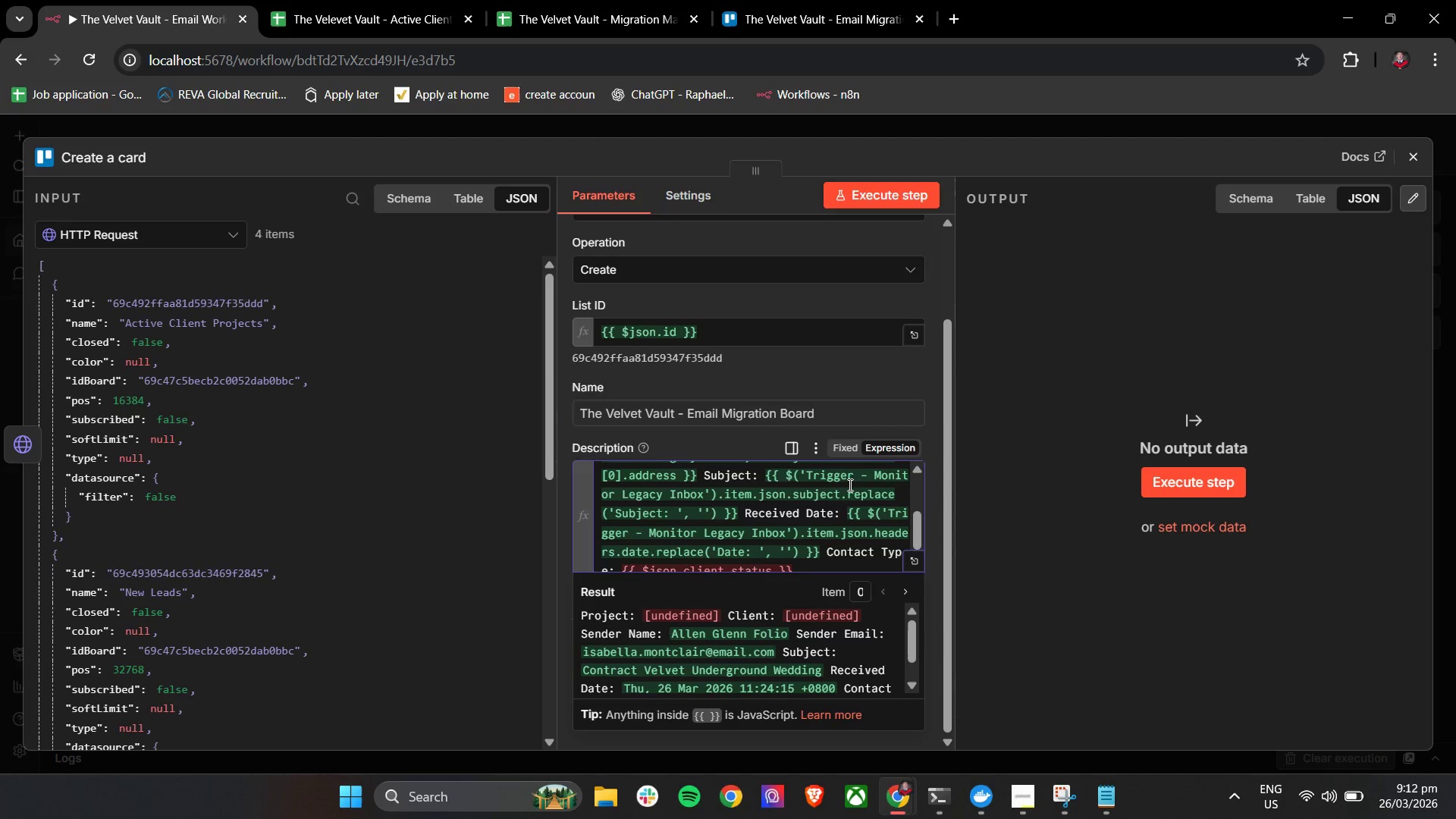 
scroll: coordinate [849, 485], scroll_direction: up, amount: 2.0
 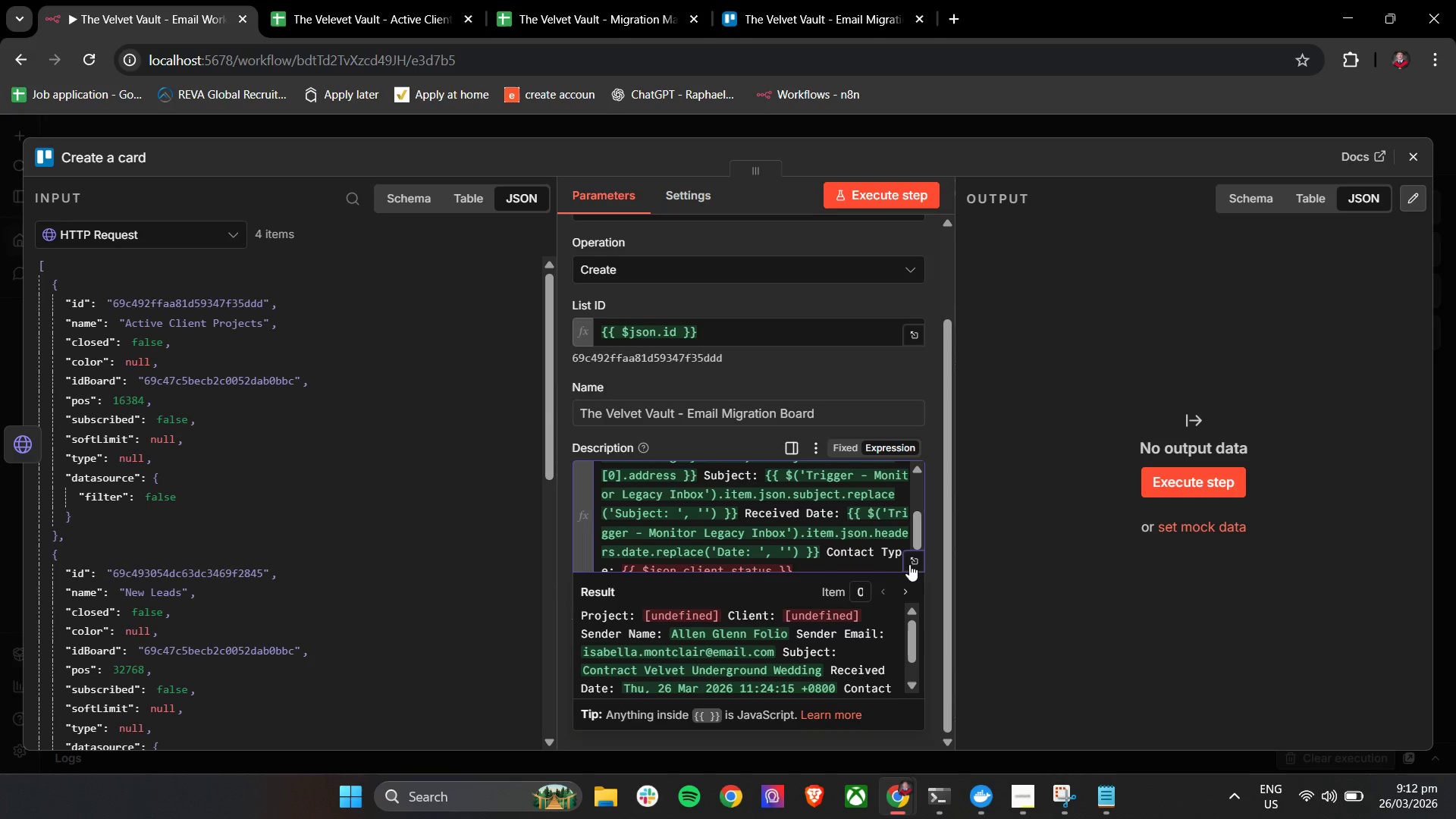 
left_click([910, 563])
 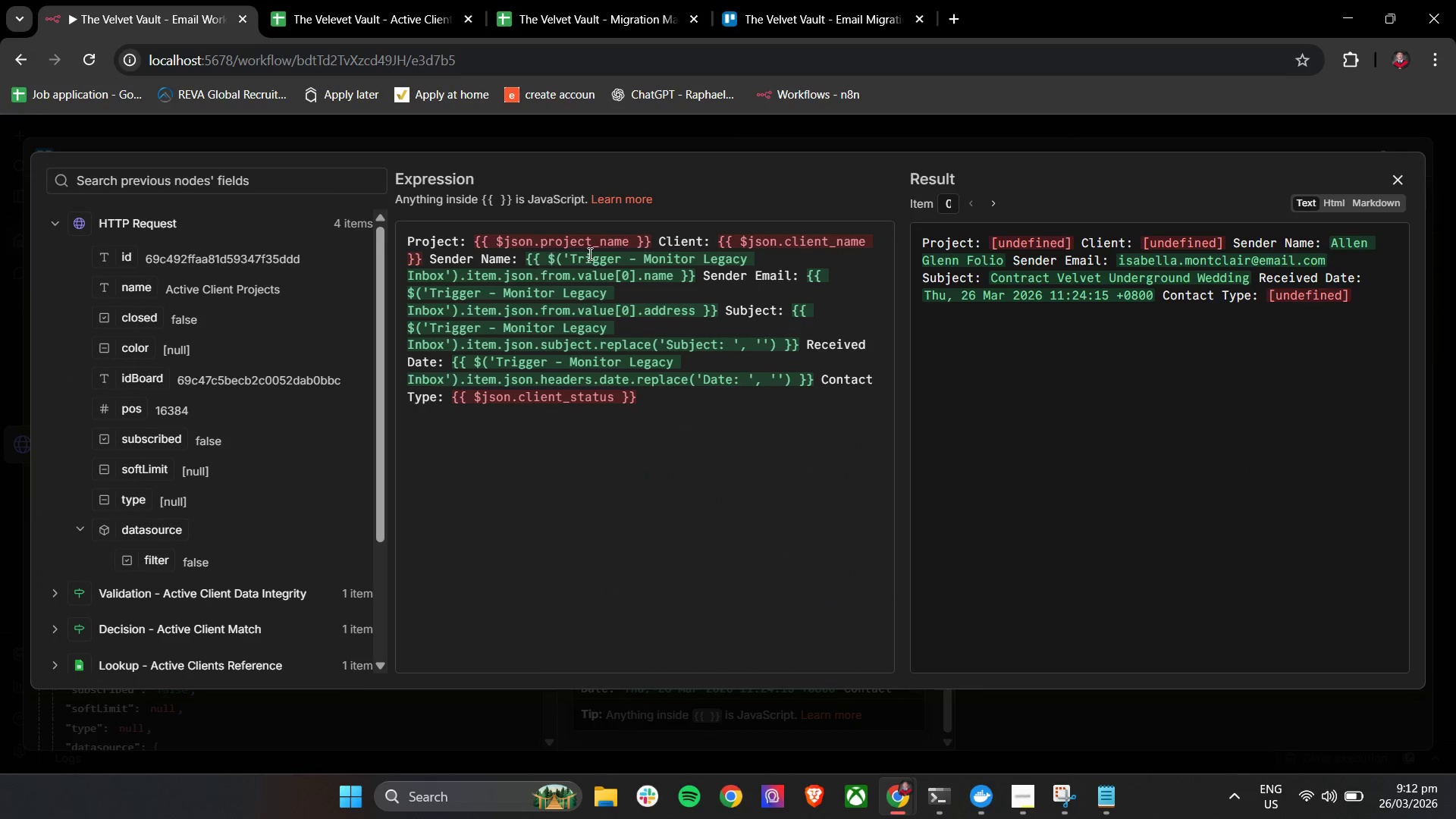 
left_click([657, 236])
 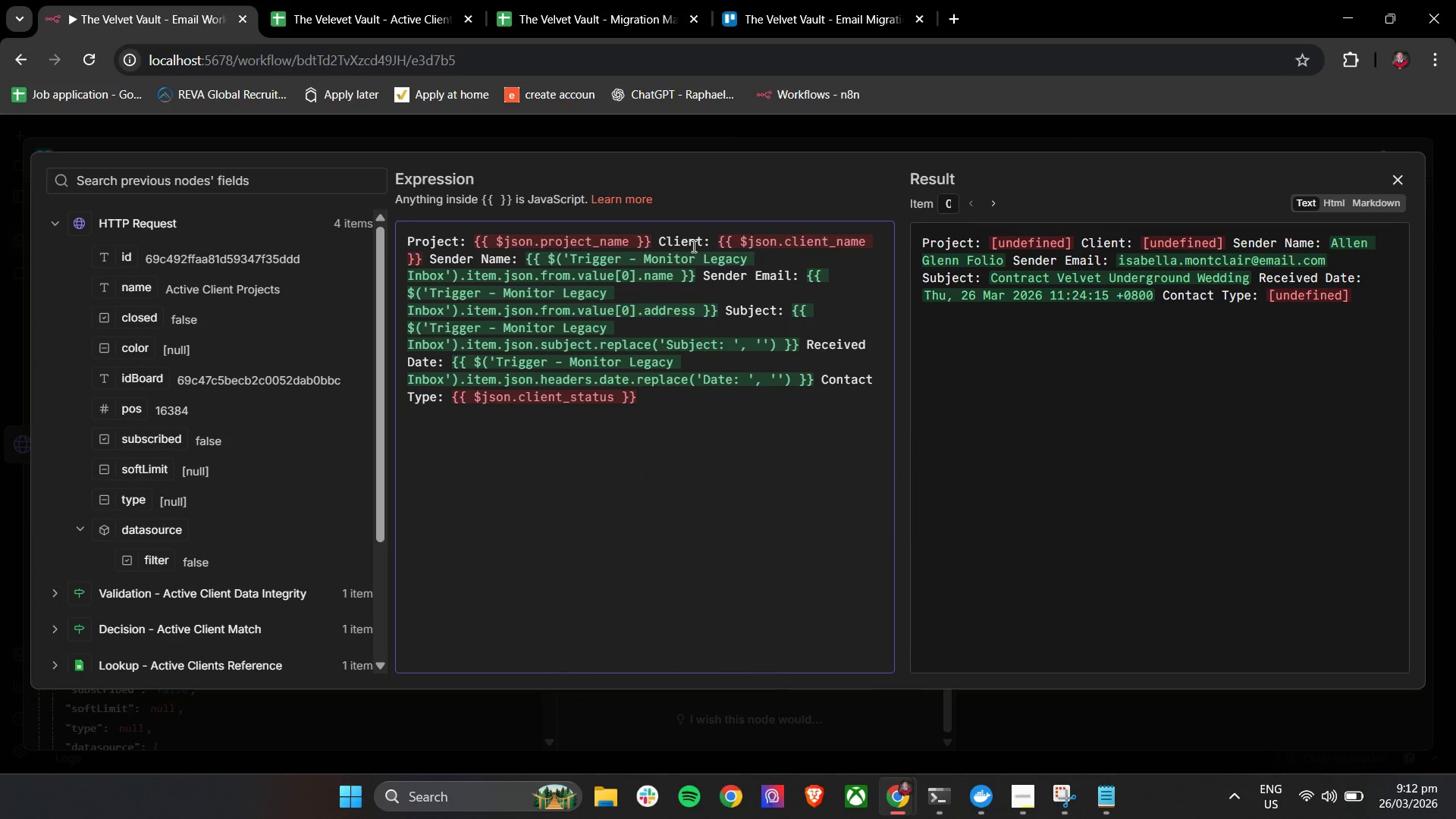 
key(Enter)
 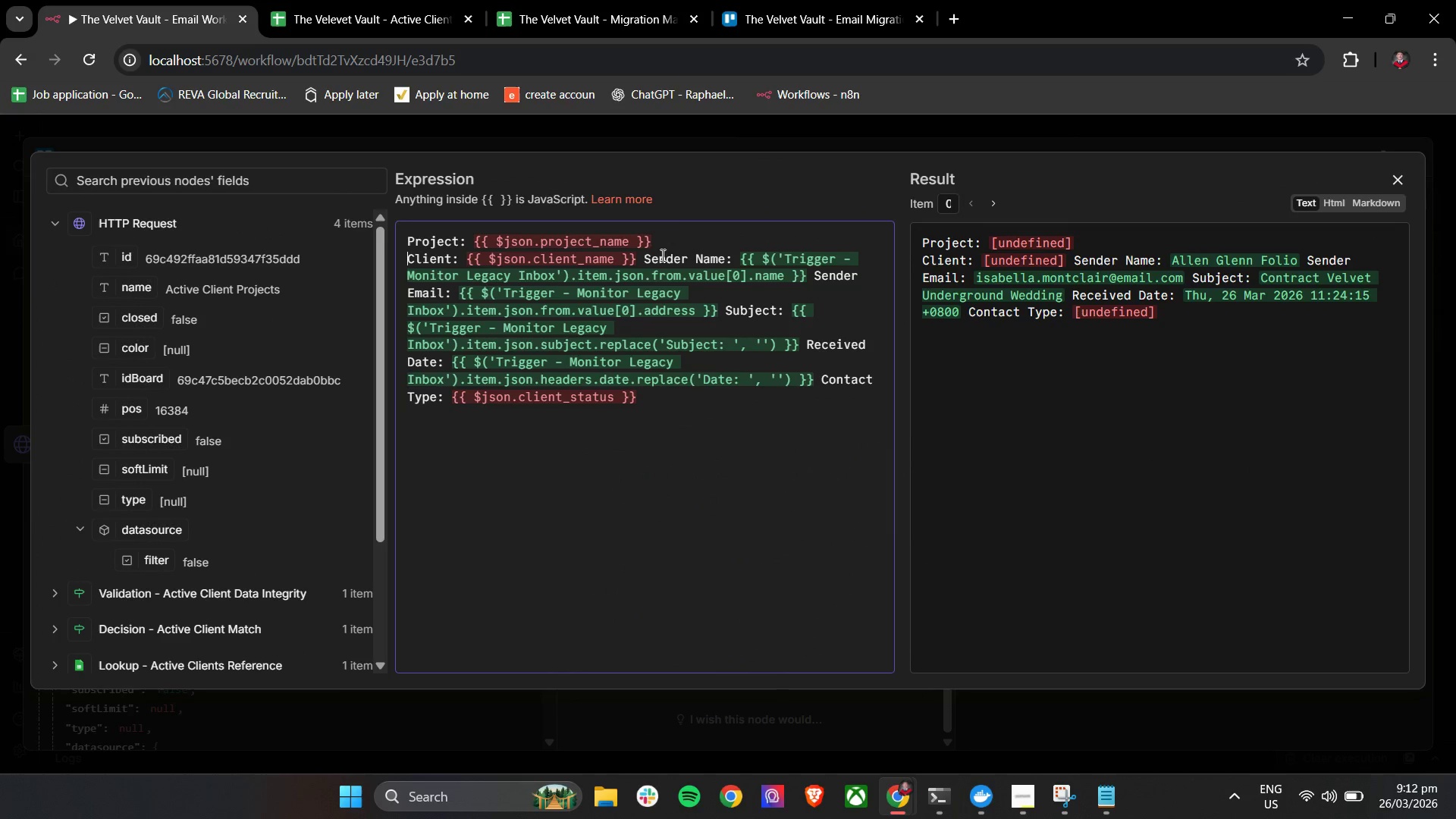 
left_click([648, 253])
 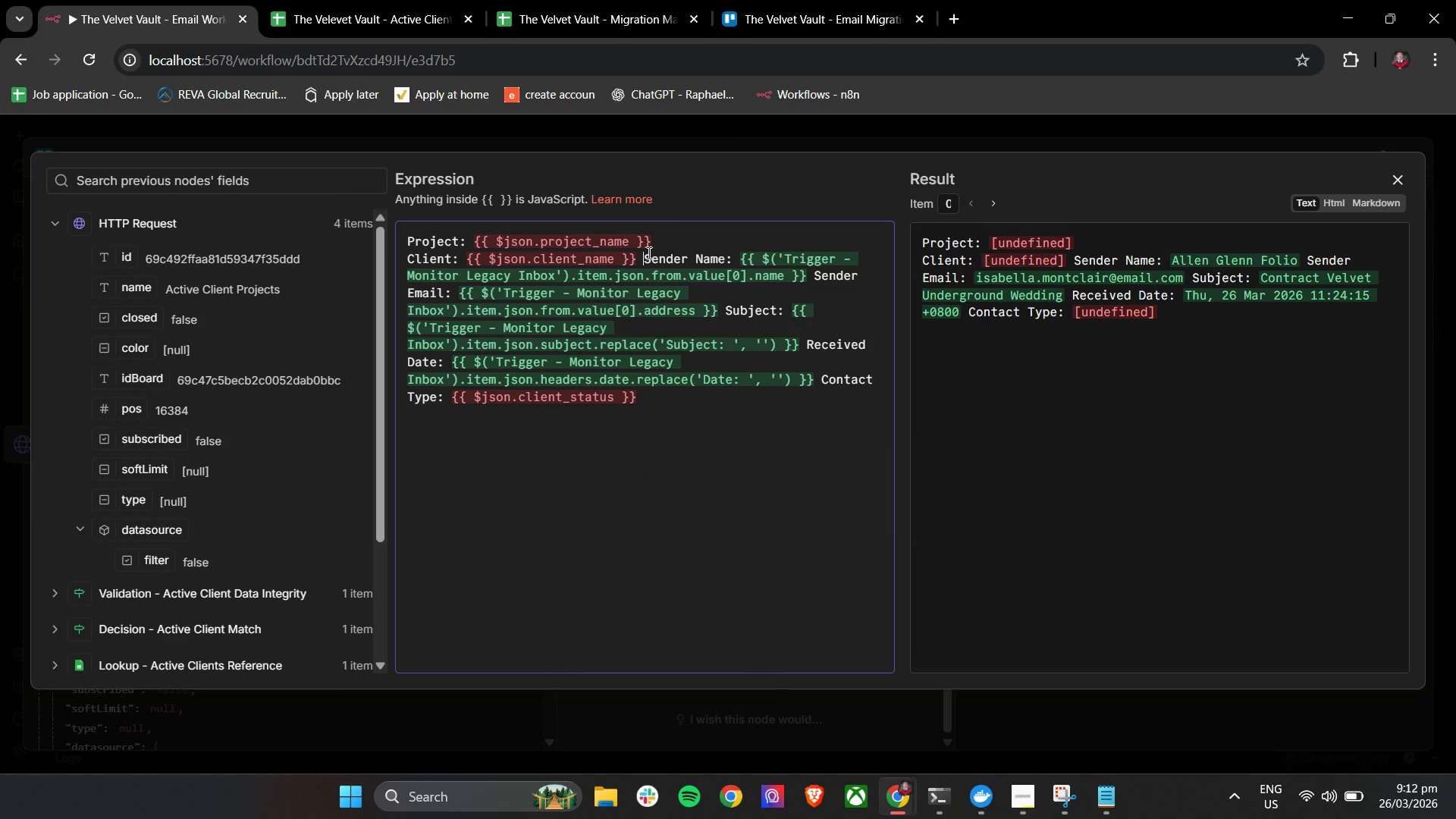 
key(Enter)
 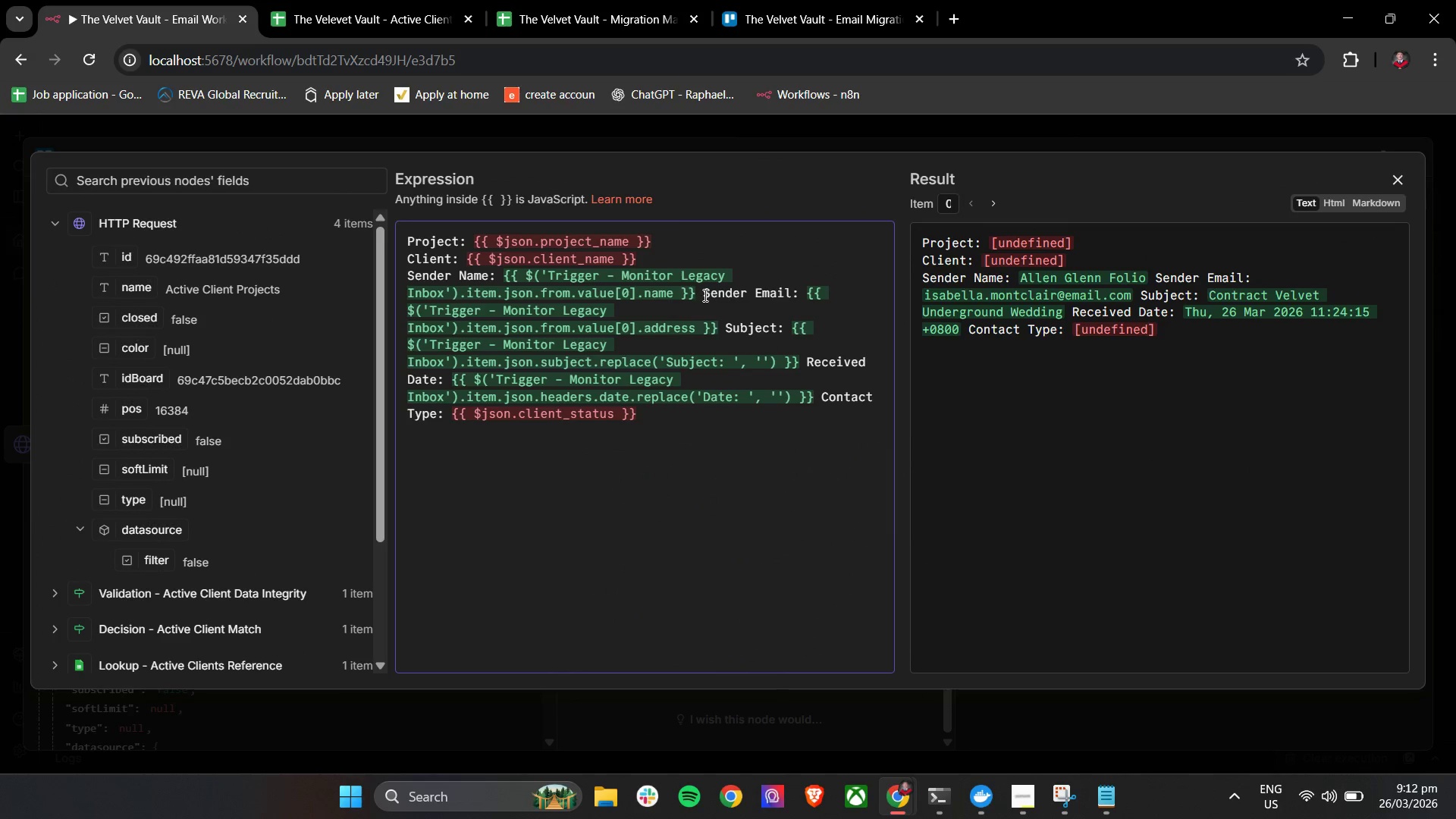 
left_click([705, 292])
 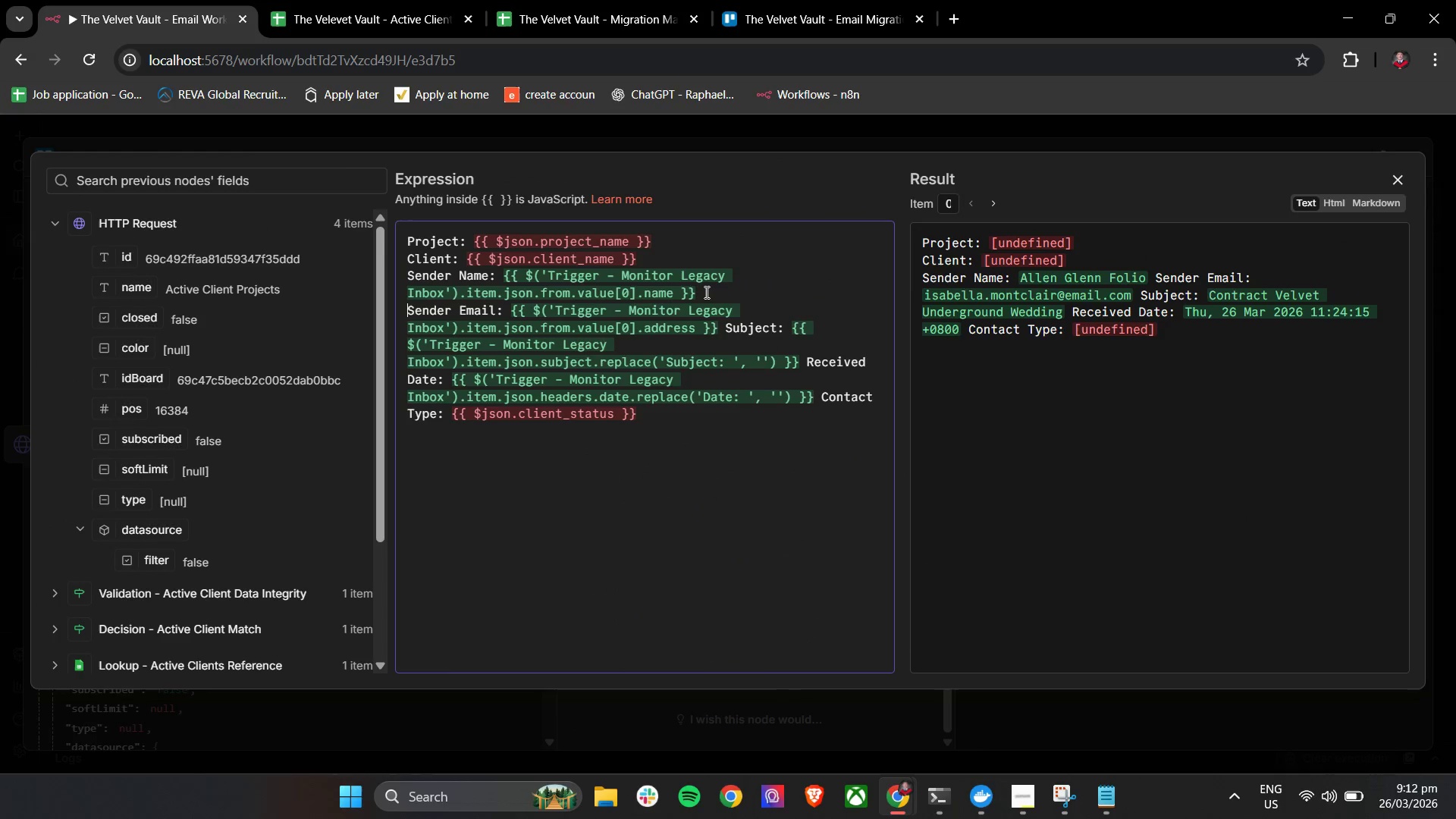 
key(Enter)
 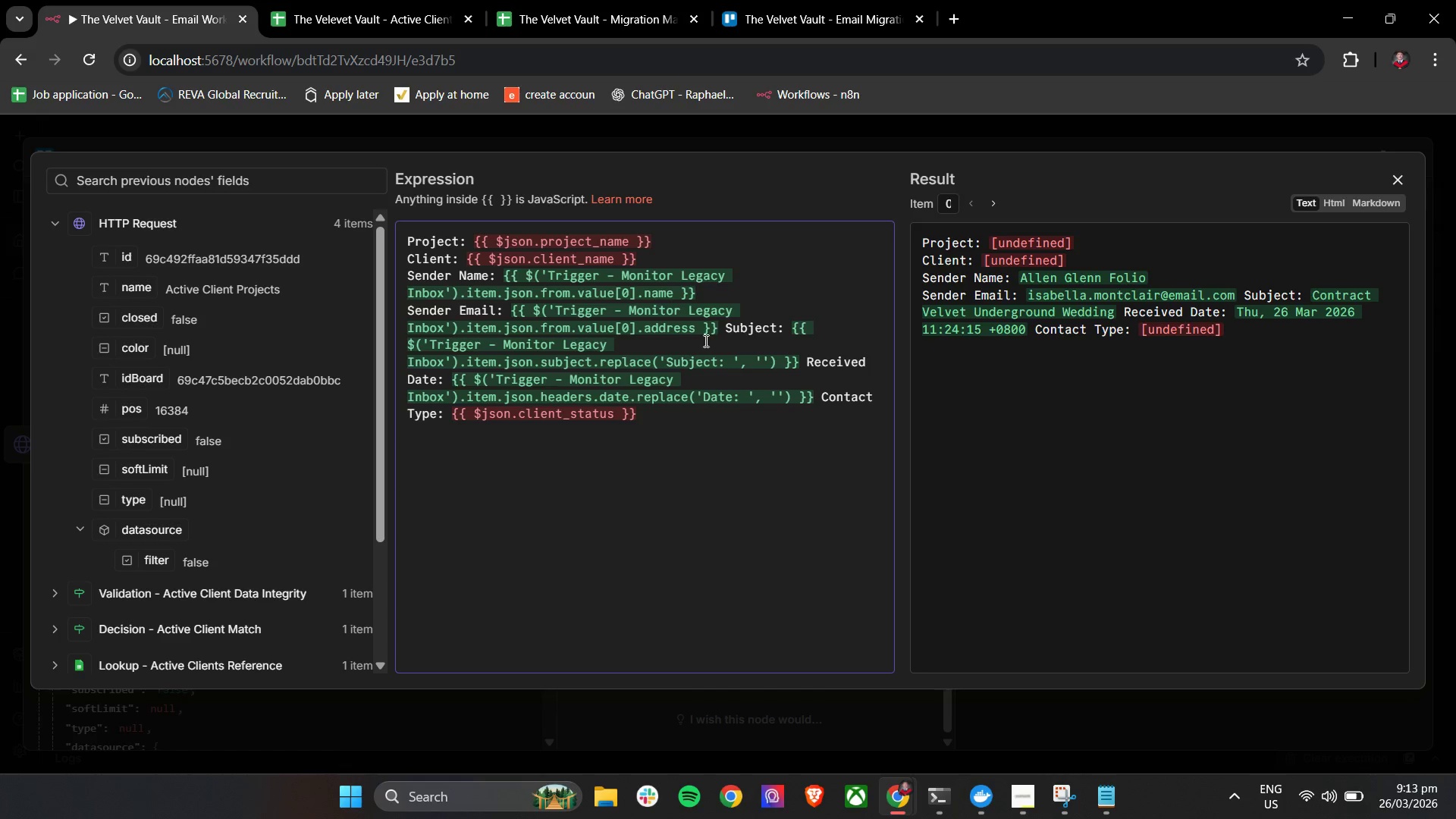 
left_click([726, 335])
 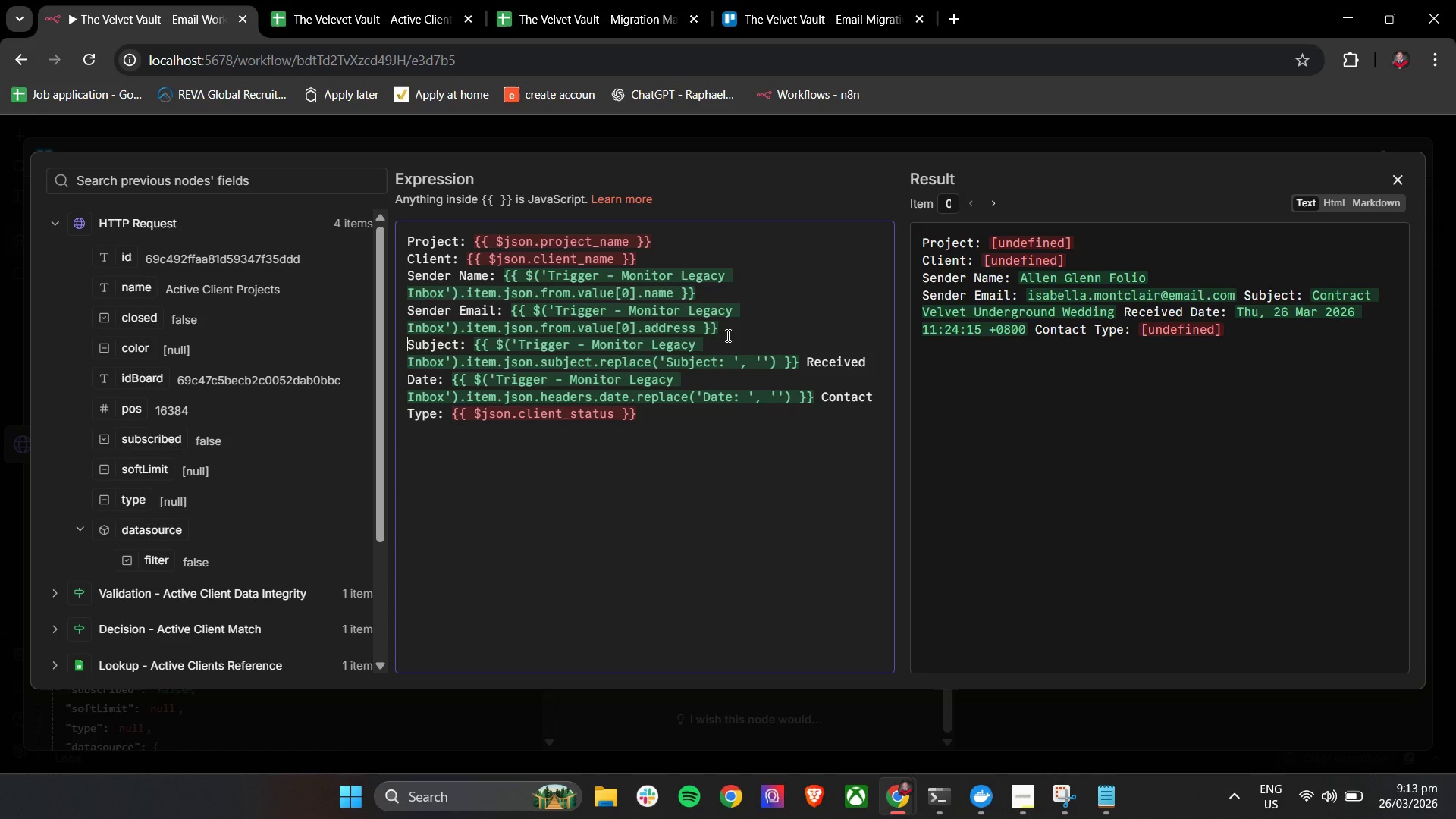 
key(Enter)
 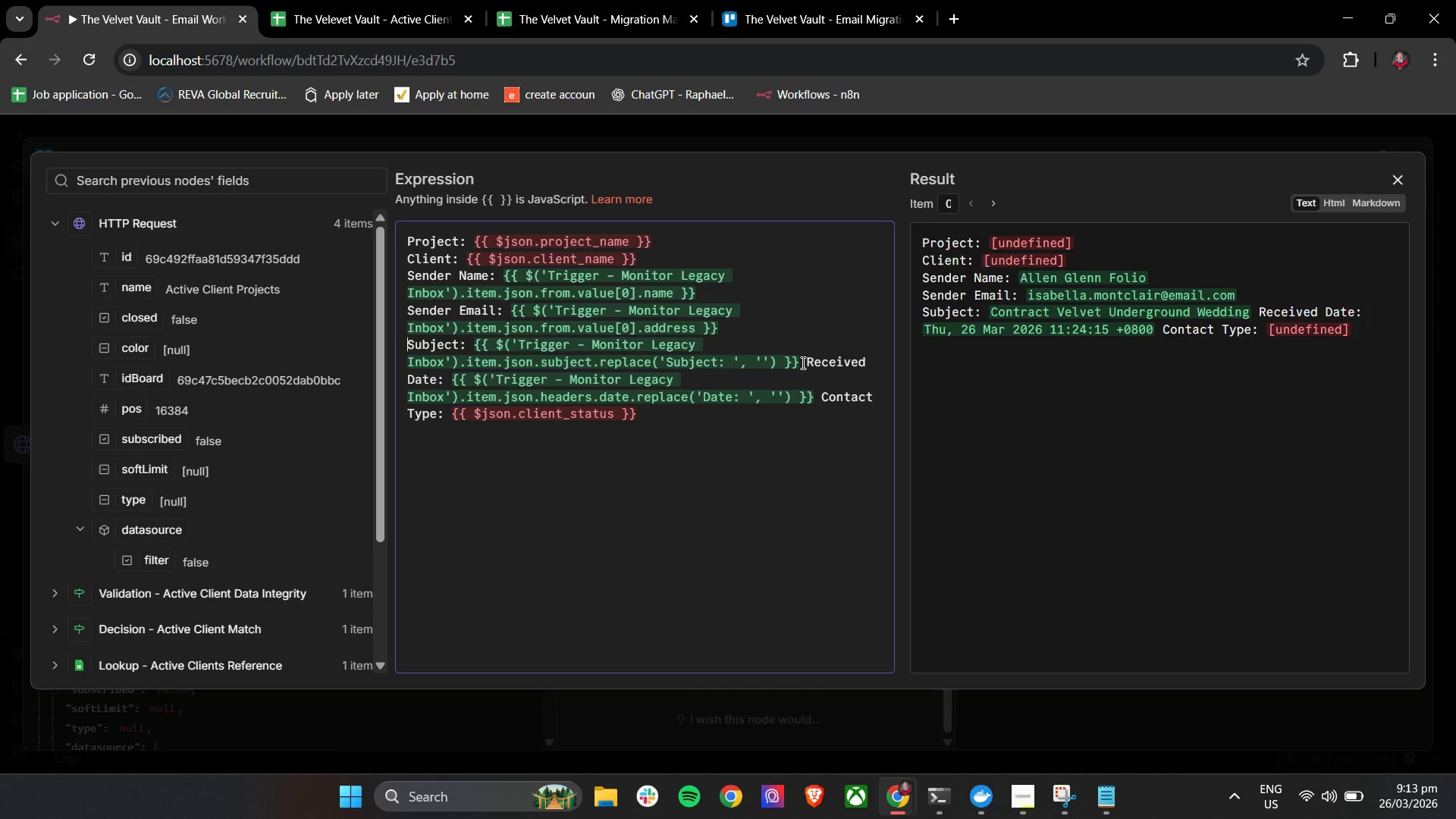 
left_click([806, 362])
 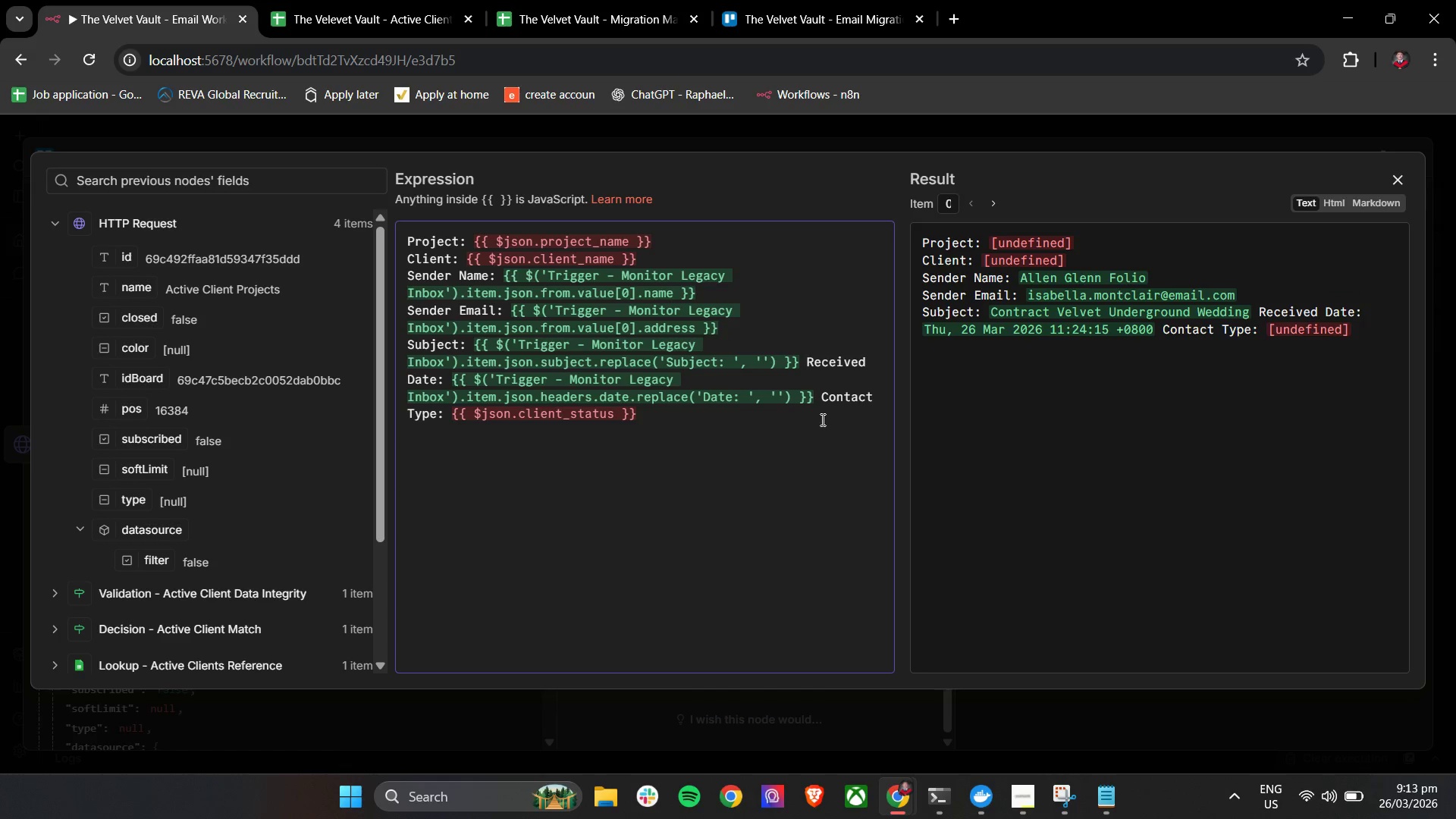 
key(Enter)
 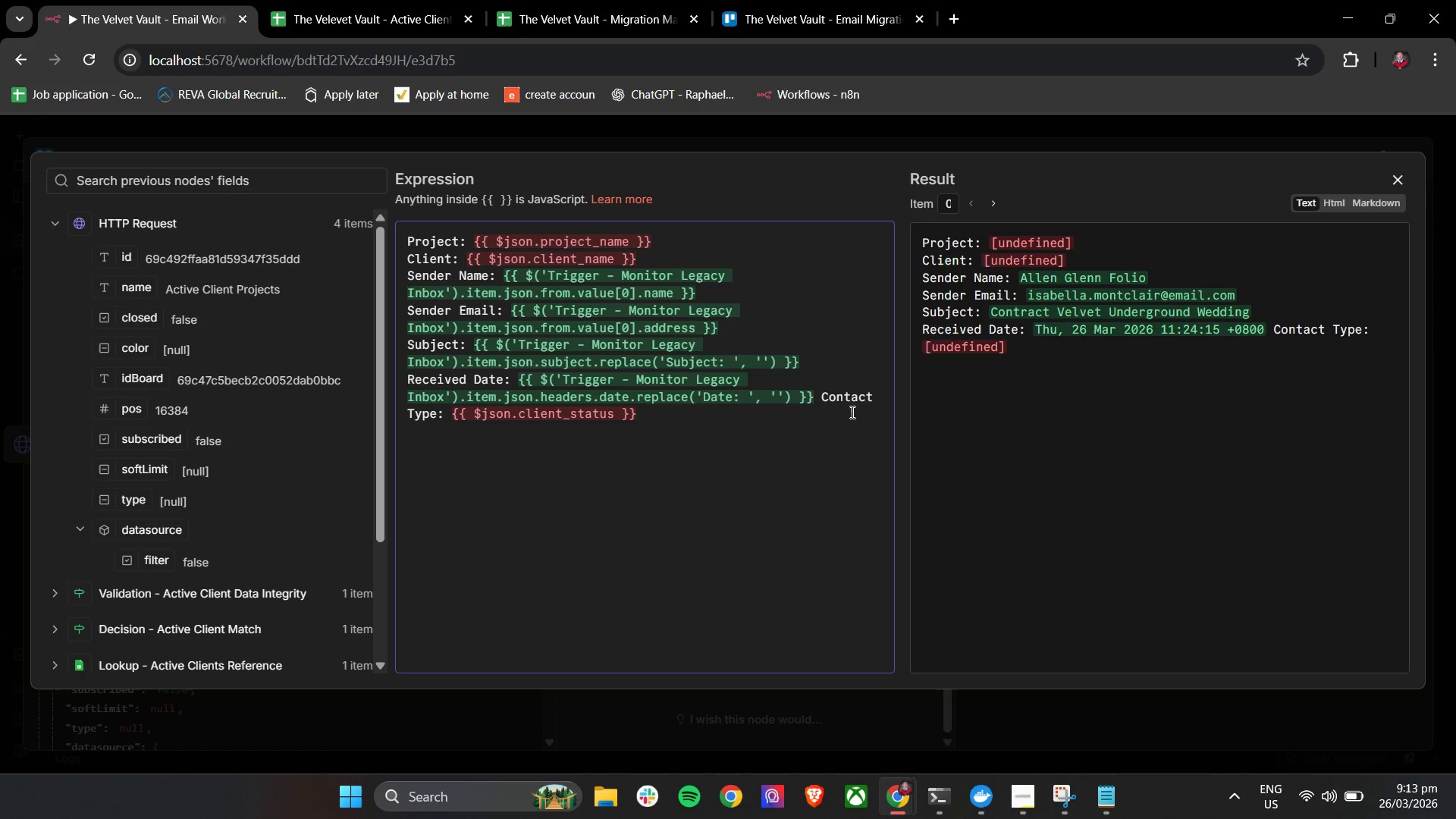 
left_click([824, 397])
 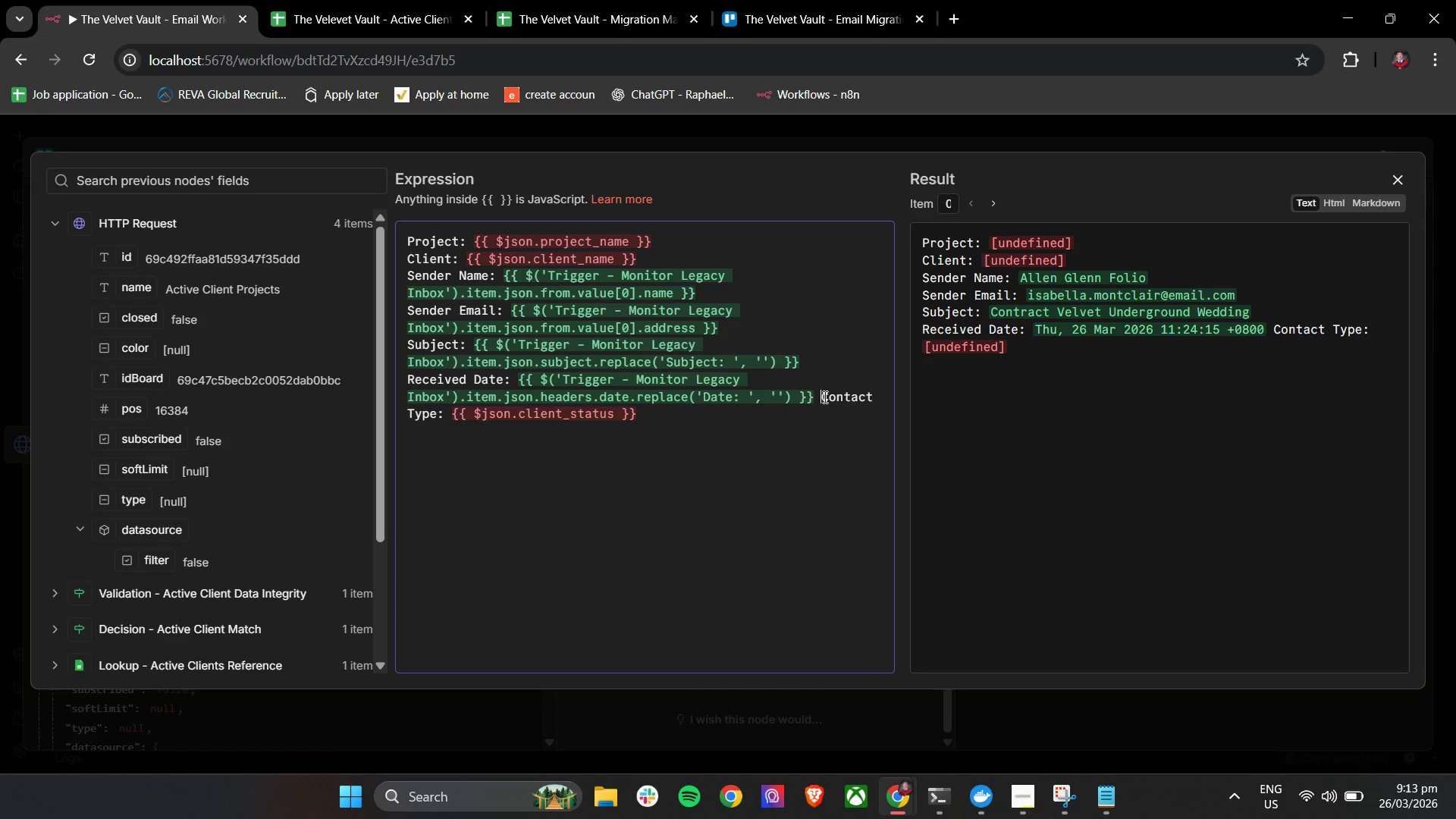 
key(Enter)
 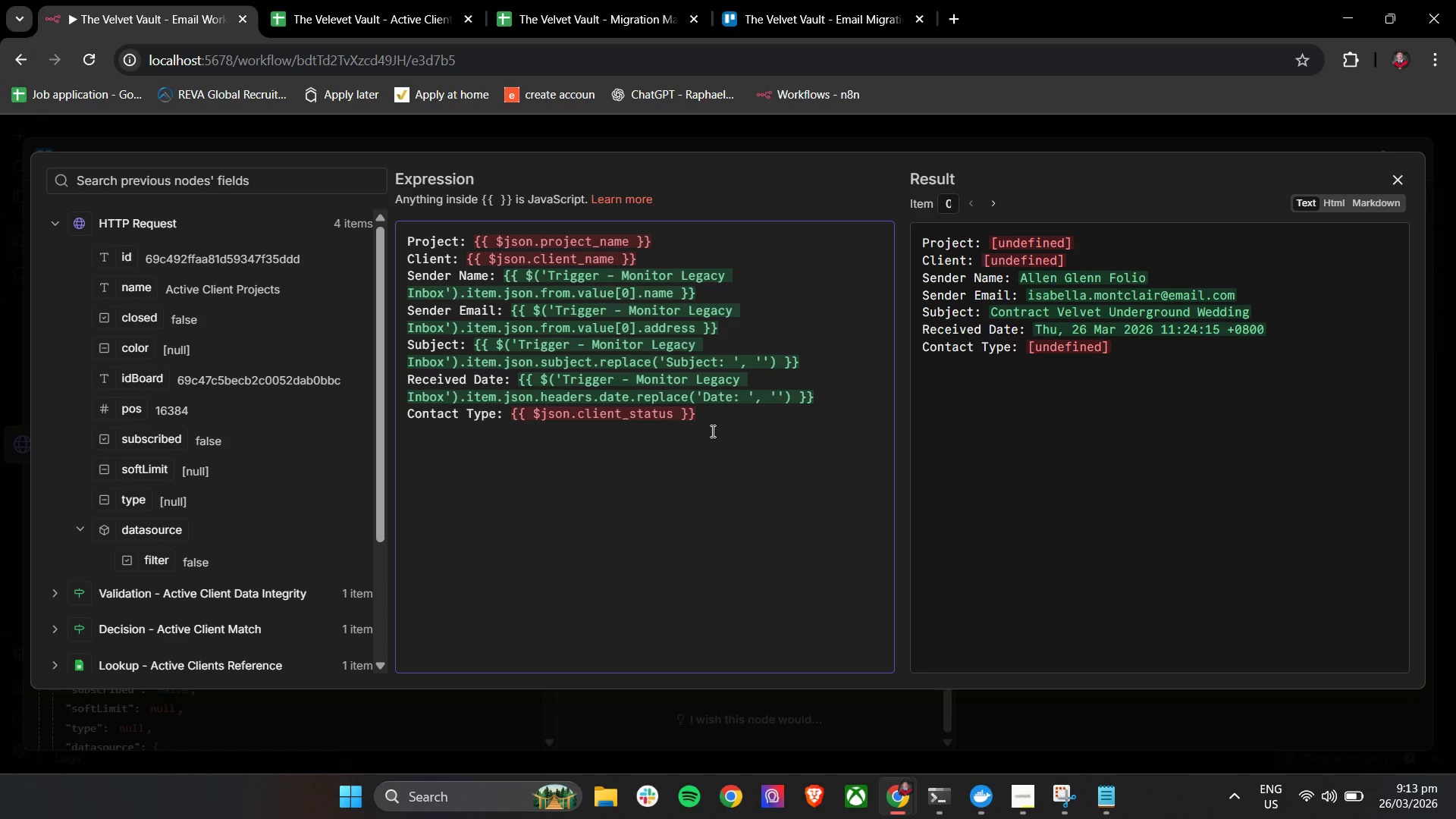 
left_click_drag(start_coordinate=[722, 426], to_coordinate=[529, 425])
 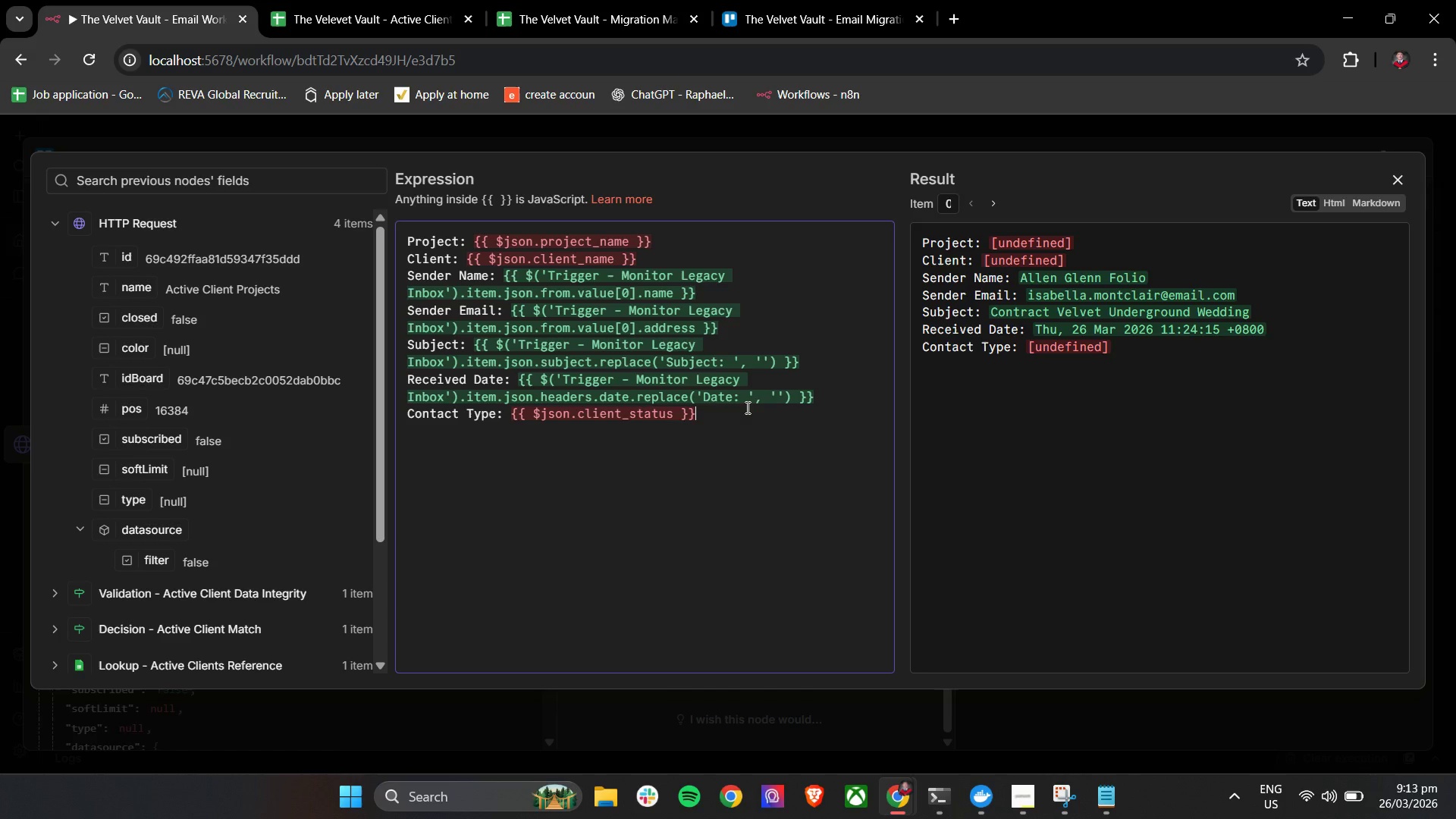 
left_click([736, 413])
 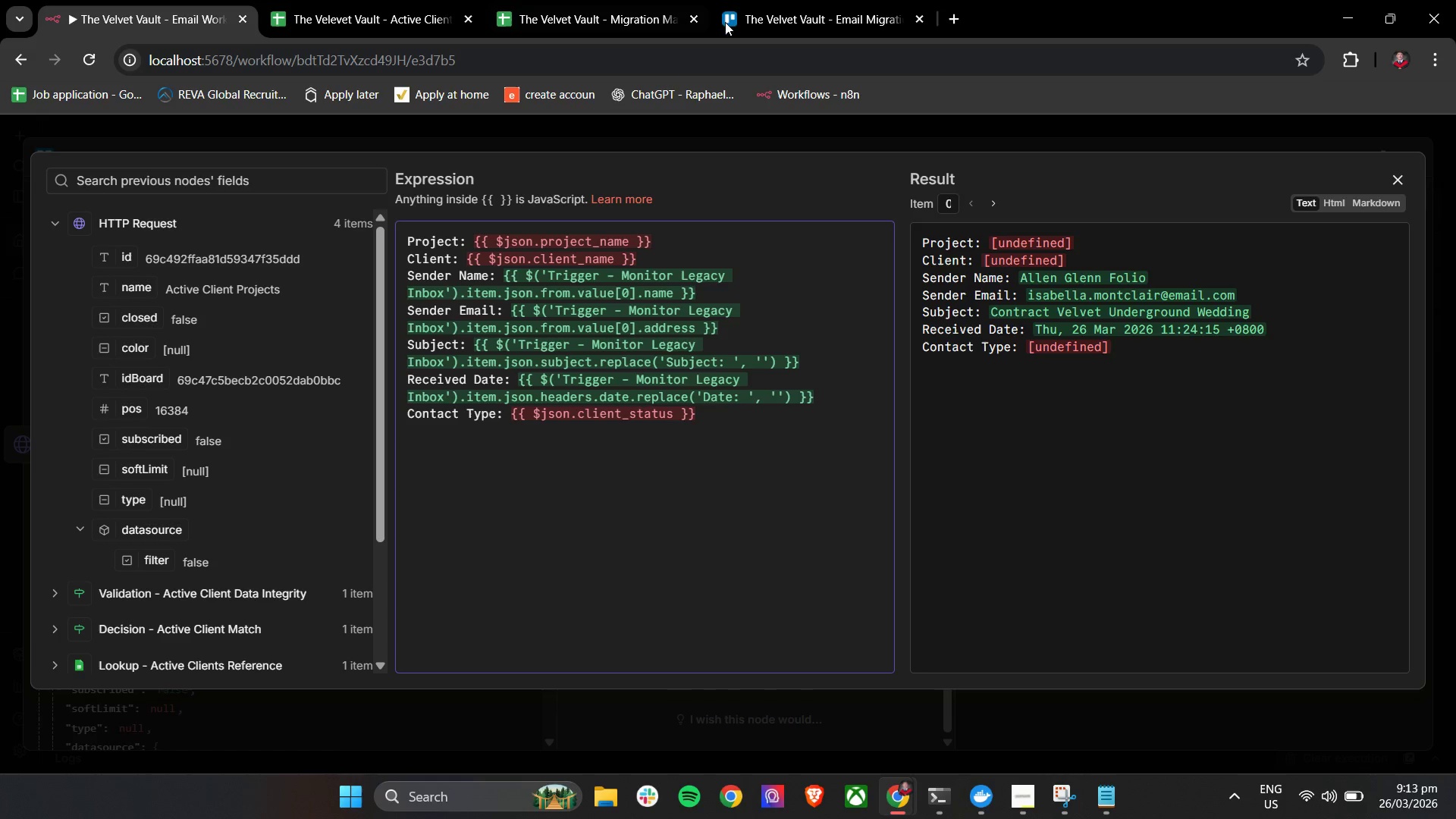 
left_click([774, 0])
 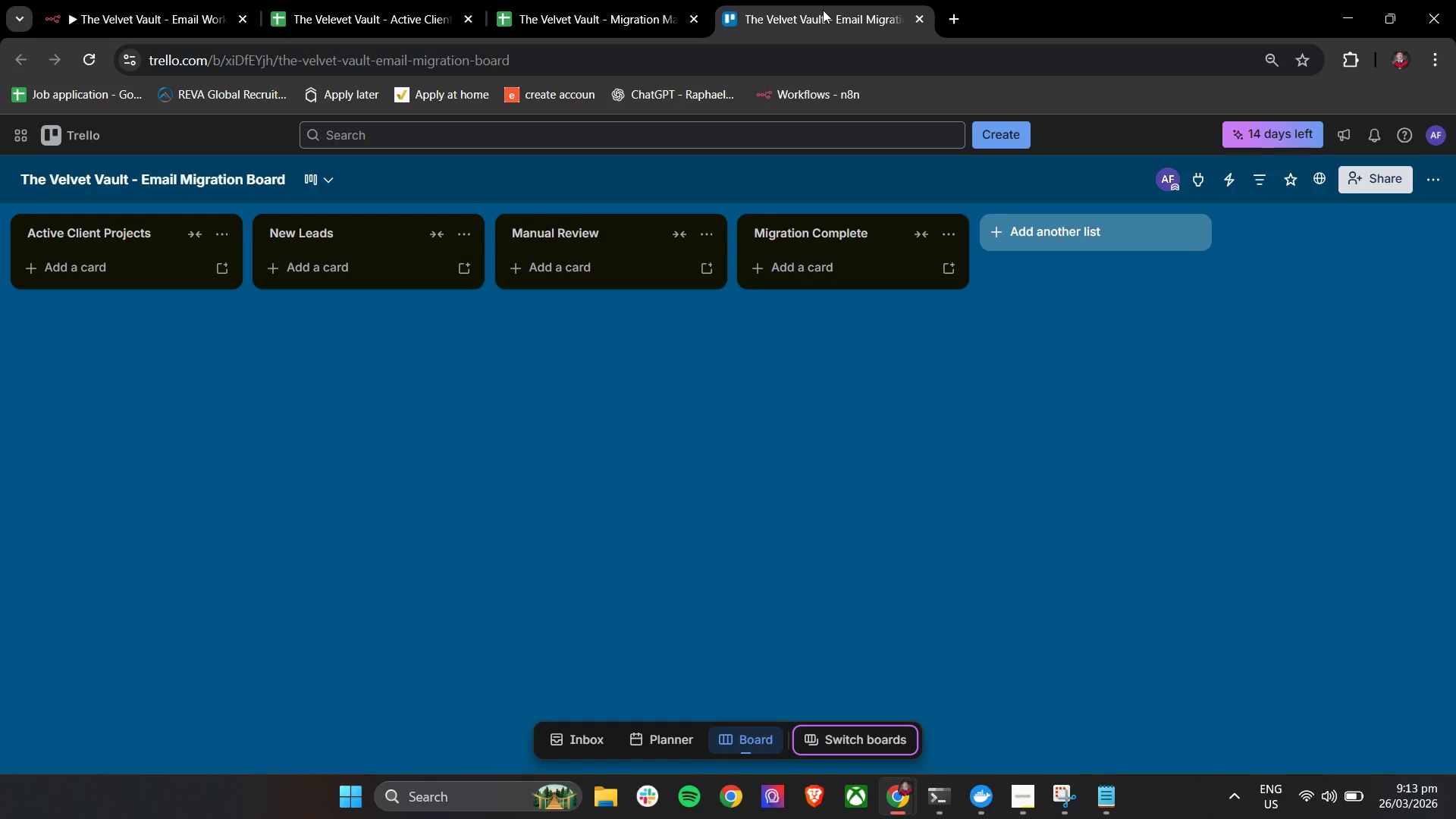 
left_click_drag(start_coordinate=[823, 10], to_coordinate=[397, 0])
 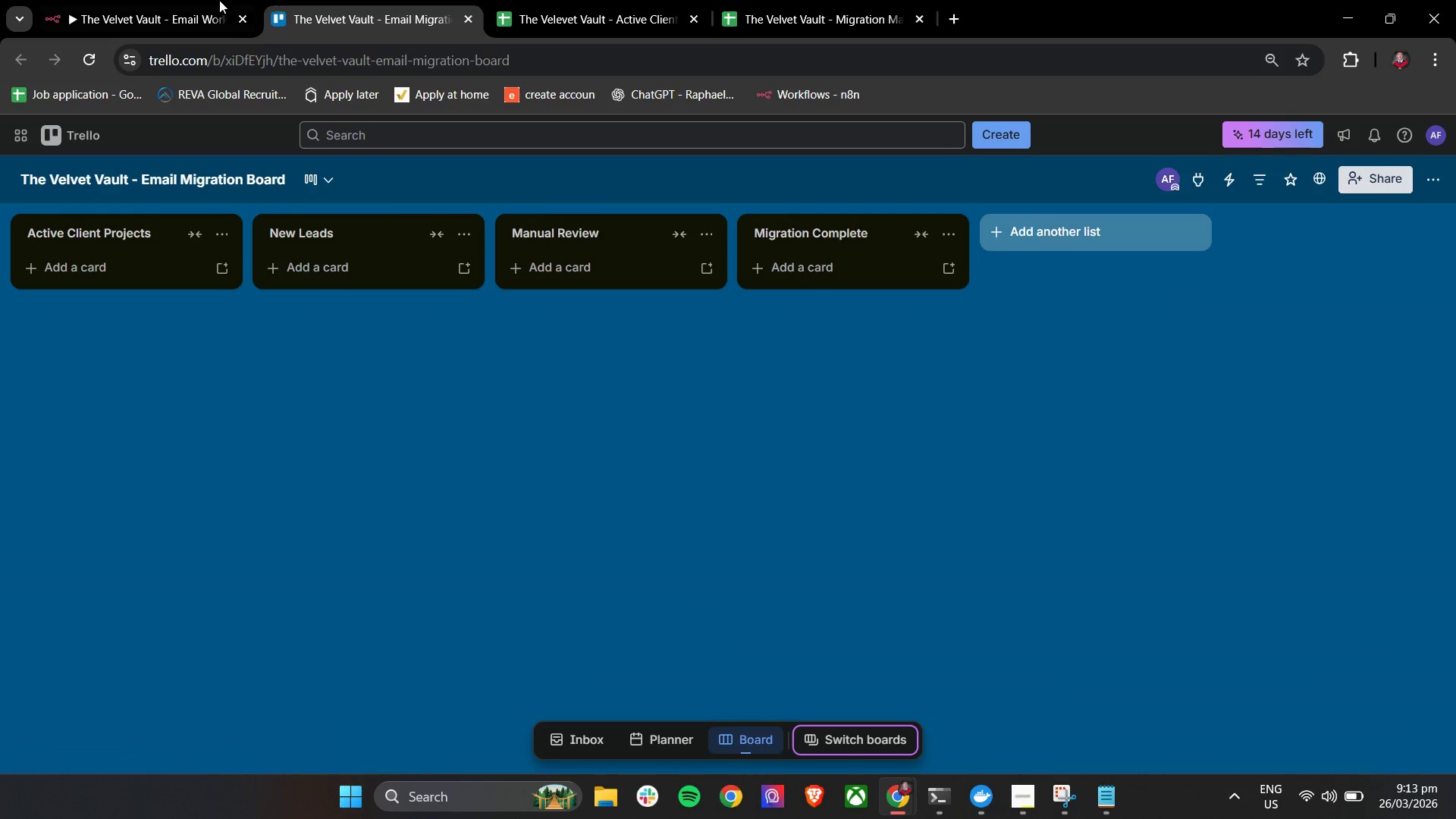 
left_click([134, 0])
 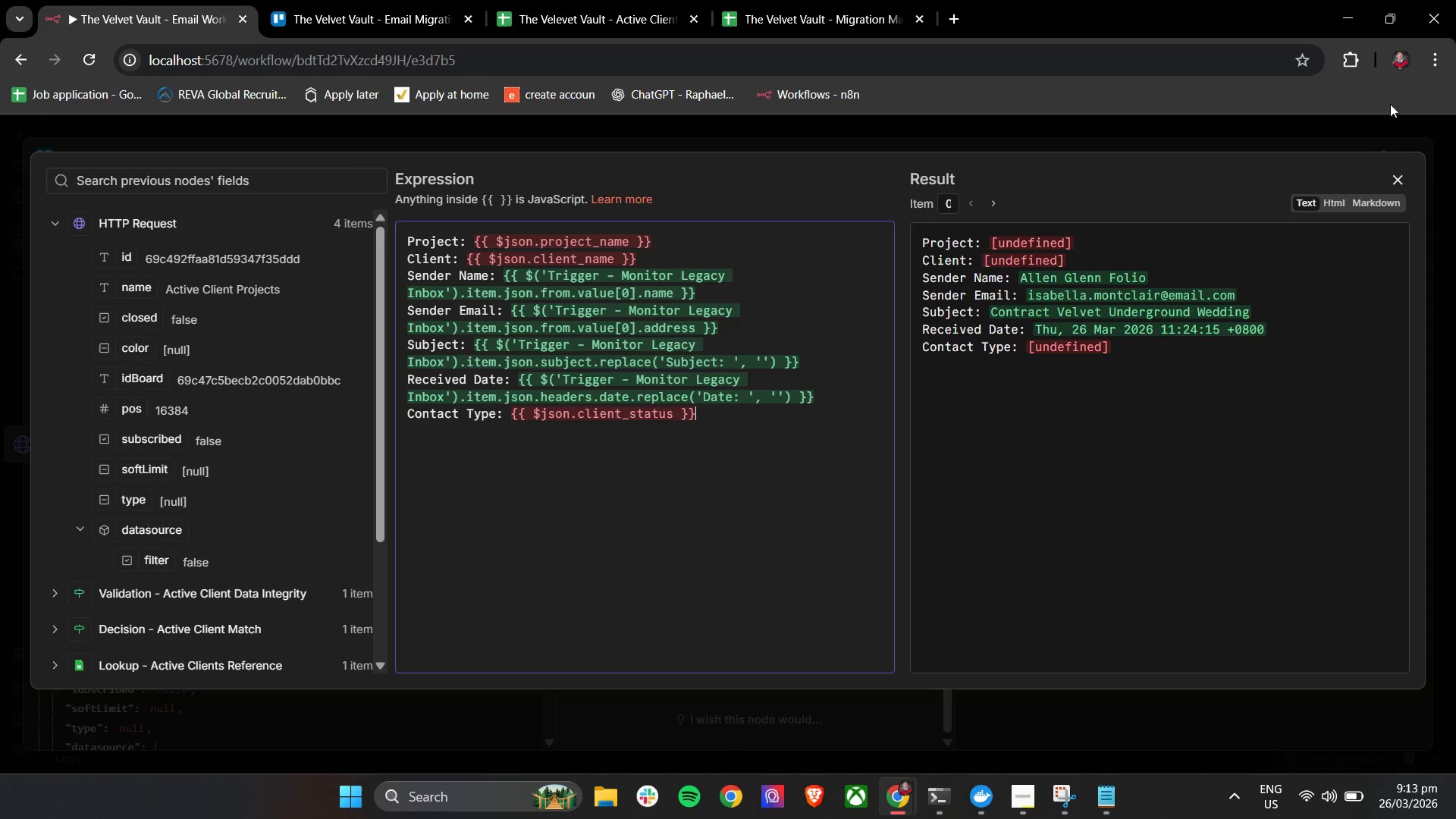 
left_click([1402, 190])
 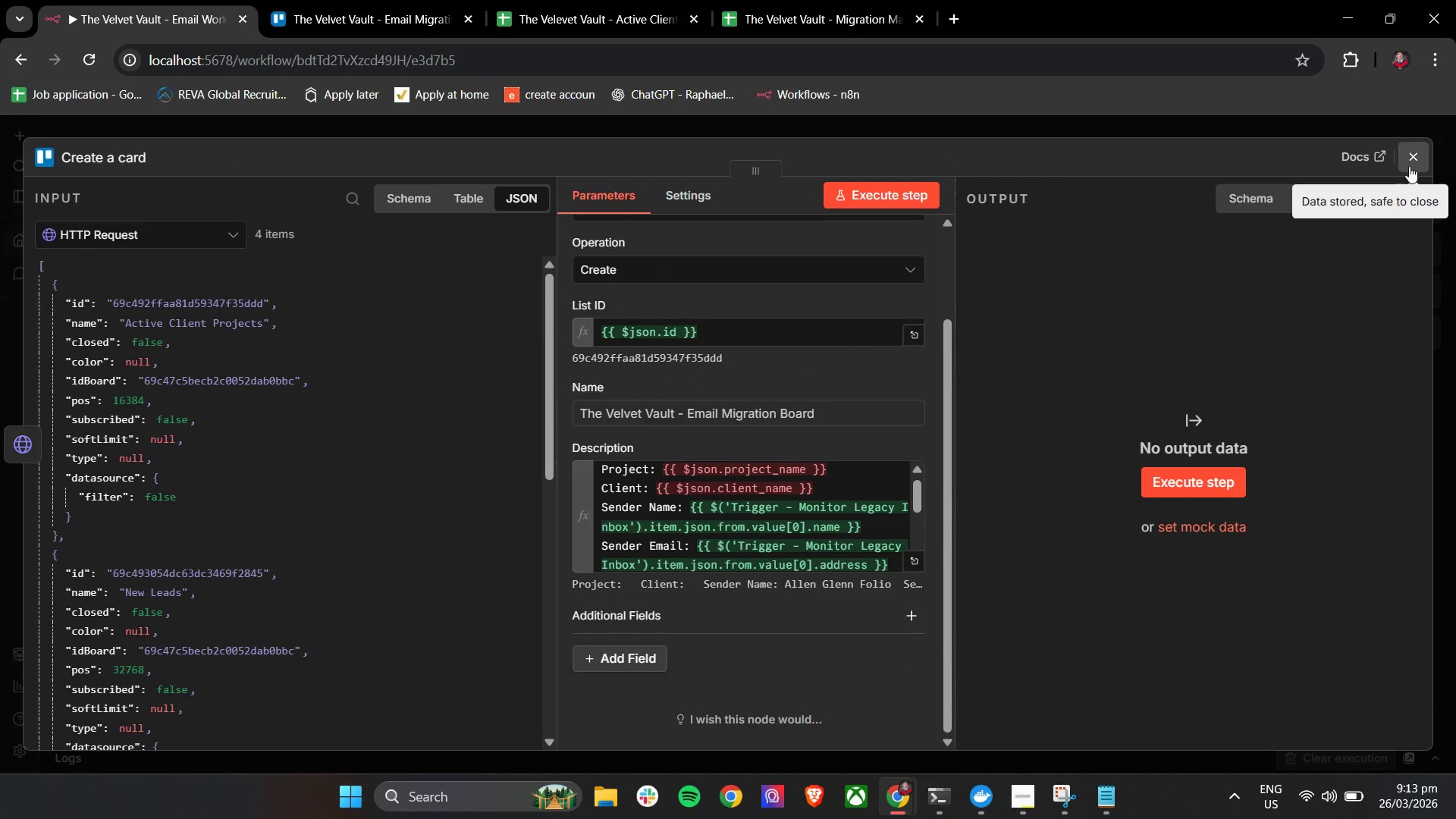 
left_click([1406, 160])
 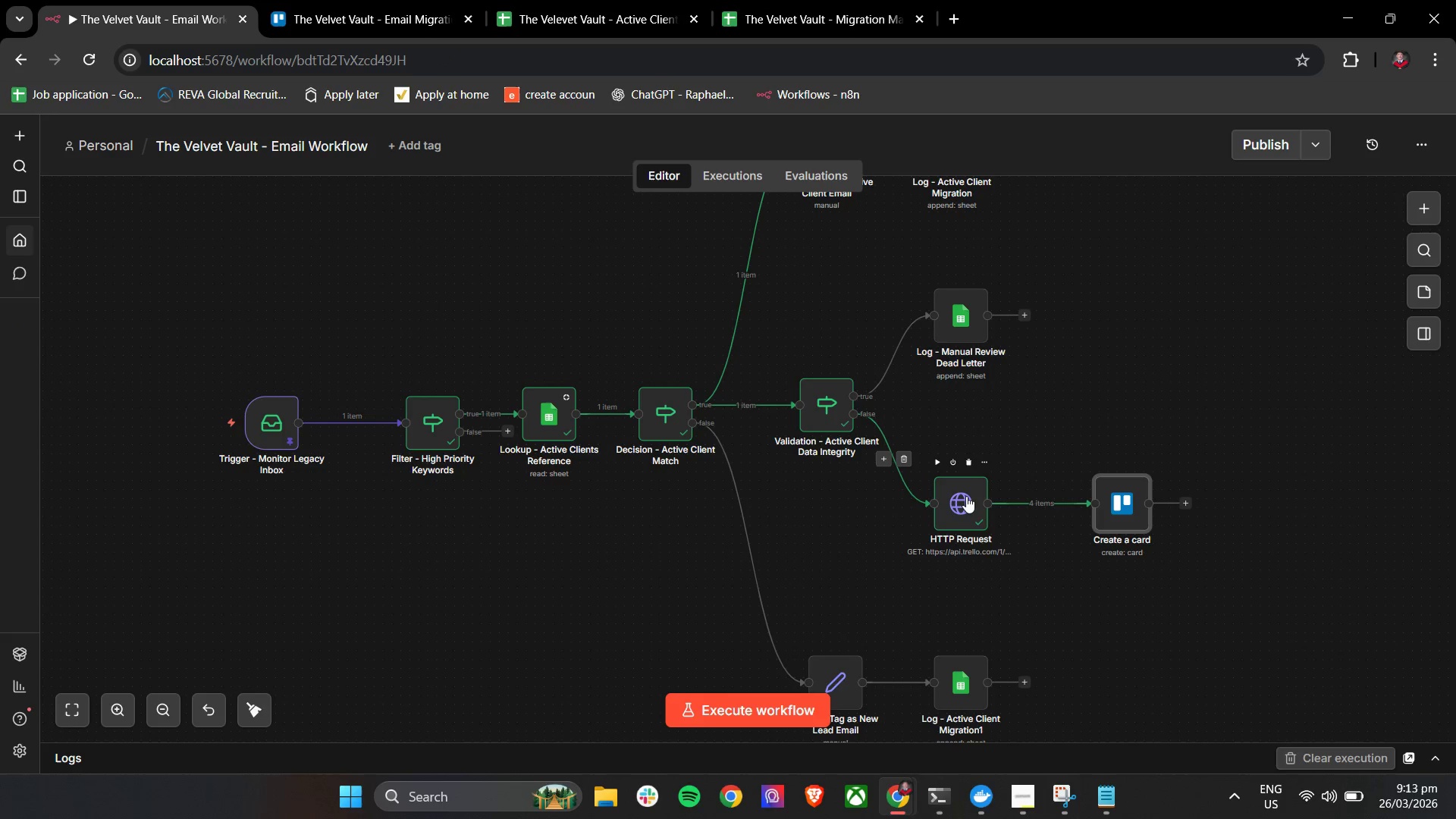 
double_click([966, 496])
 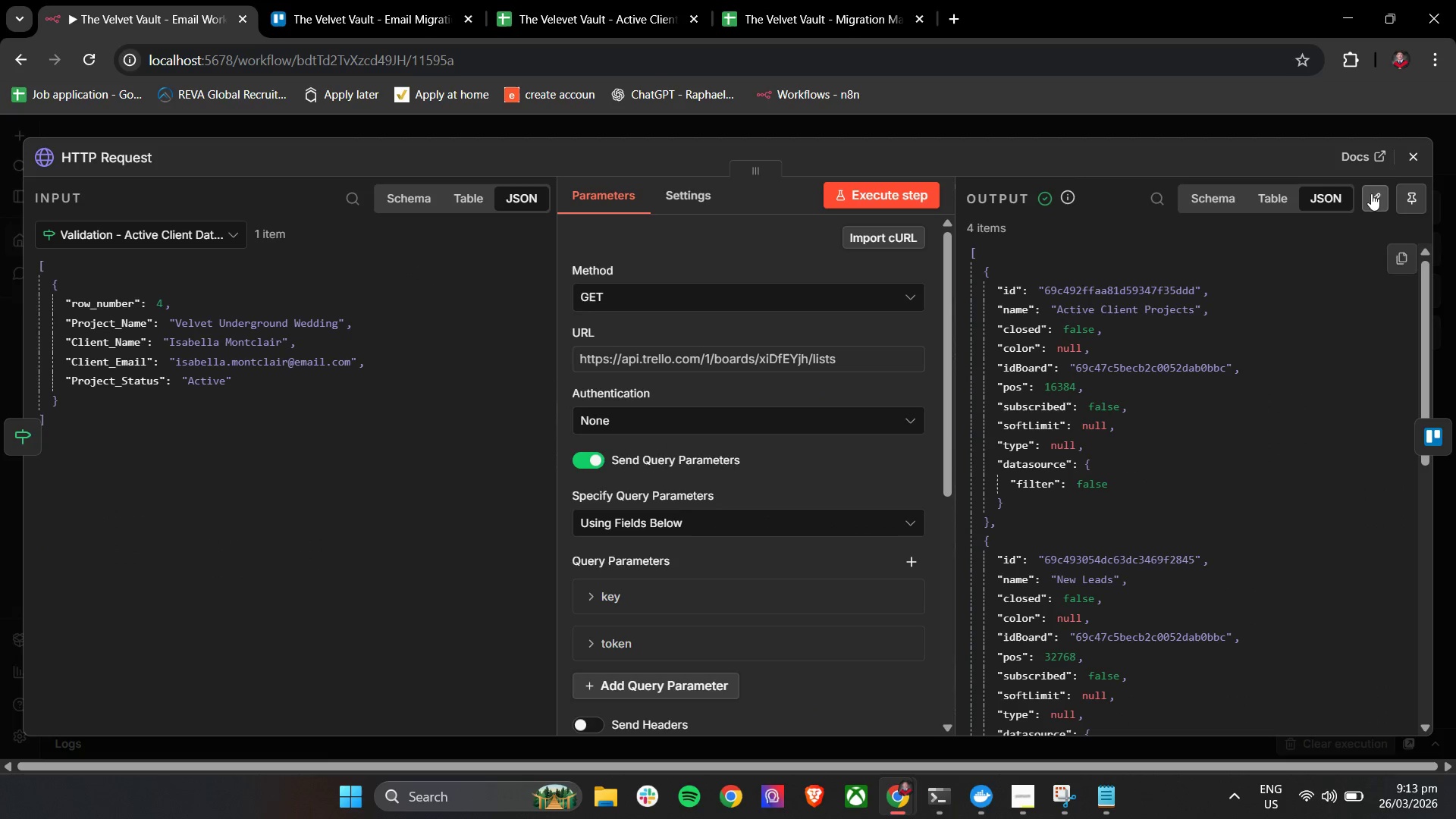 
left_click([1407, 156])
 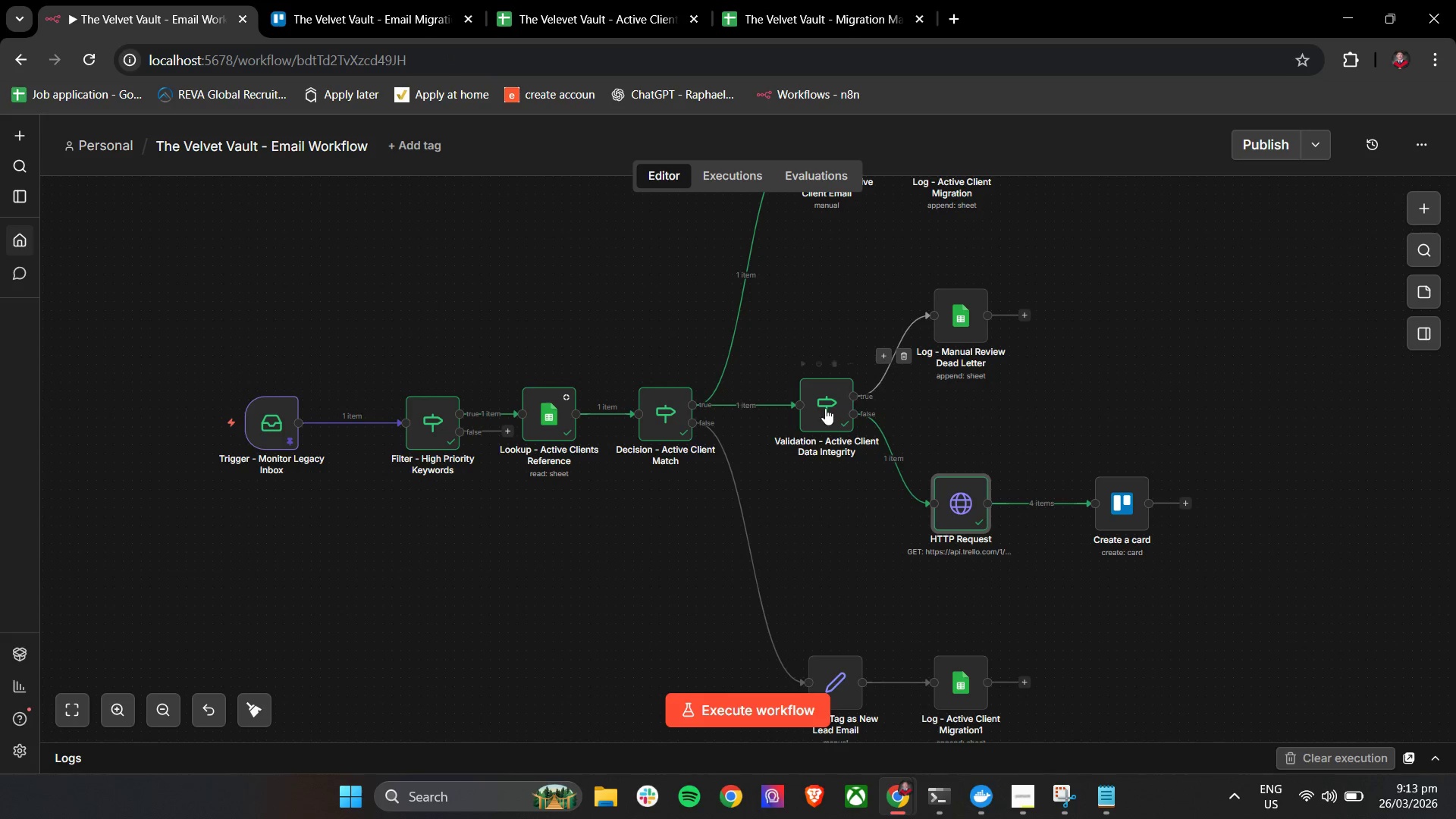 
double_click([824, 408])
 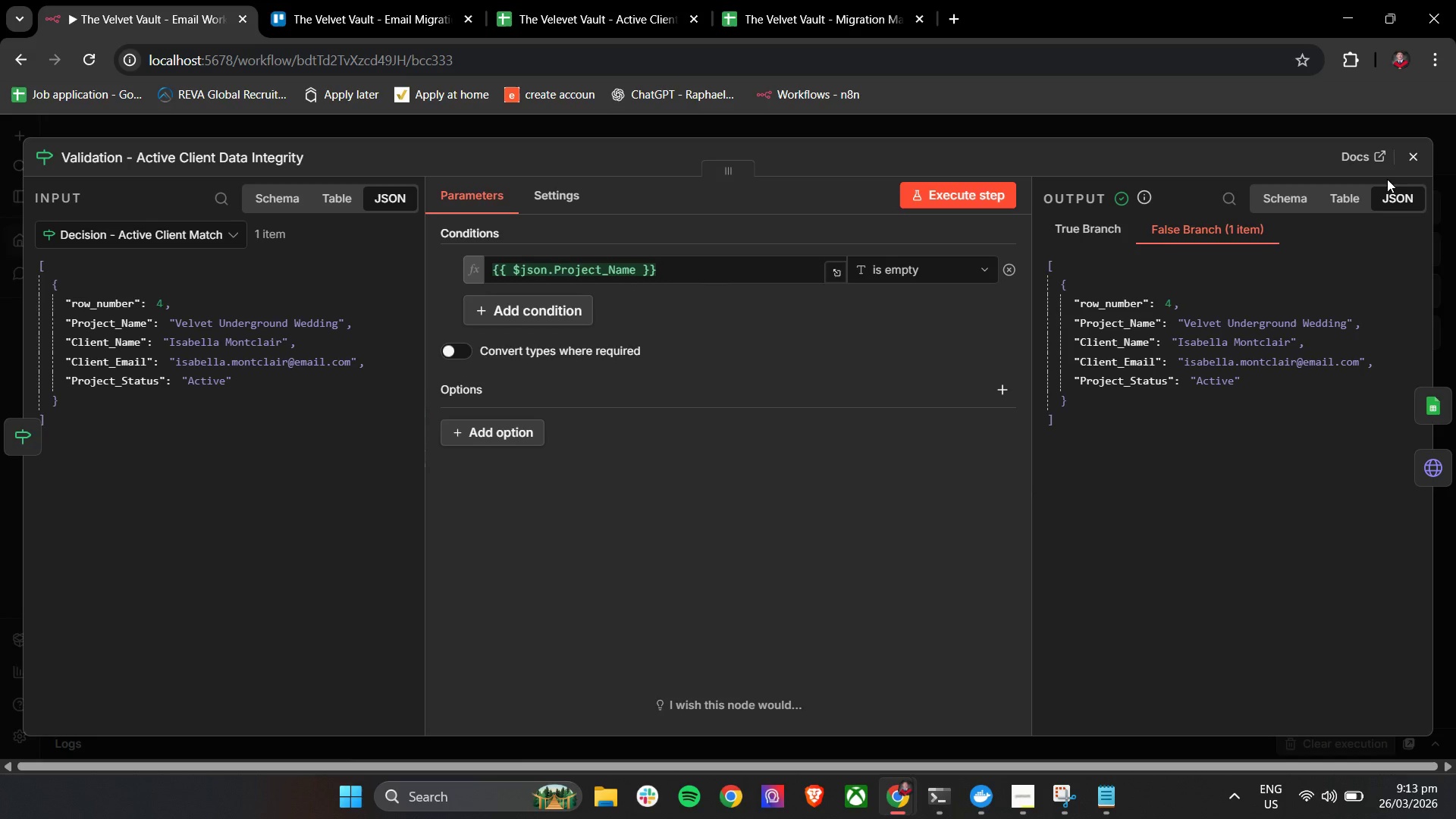 
left_click([1401, 154])
 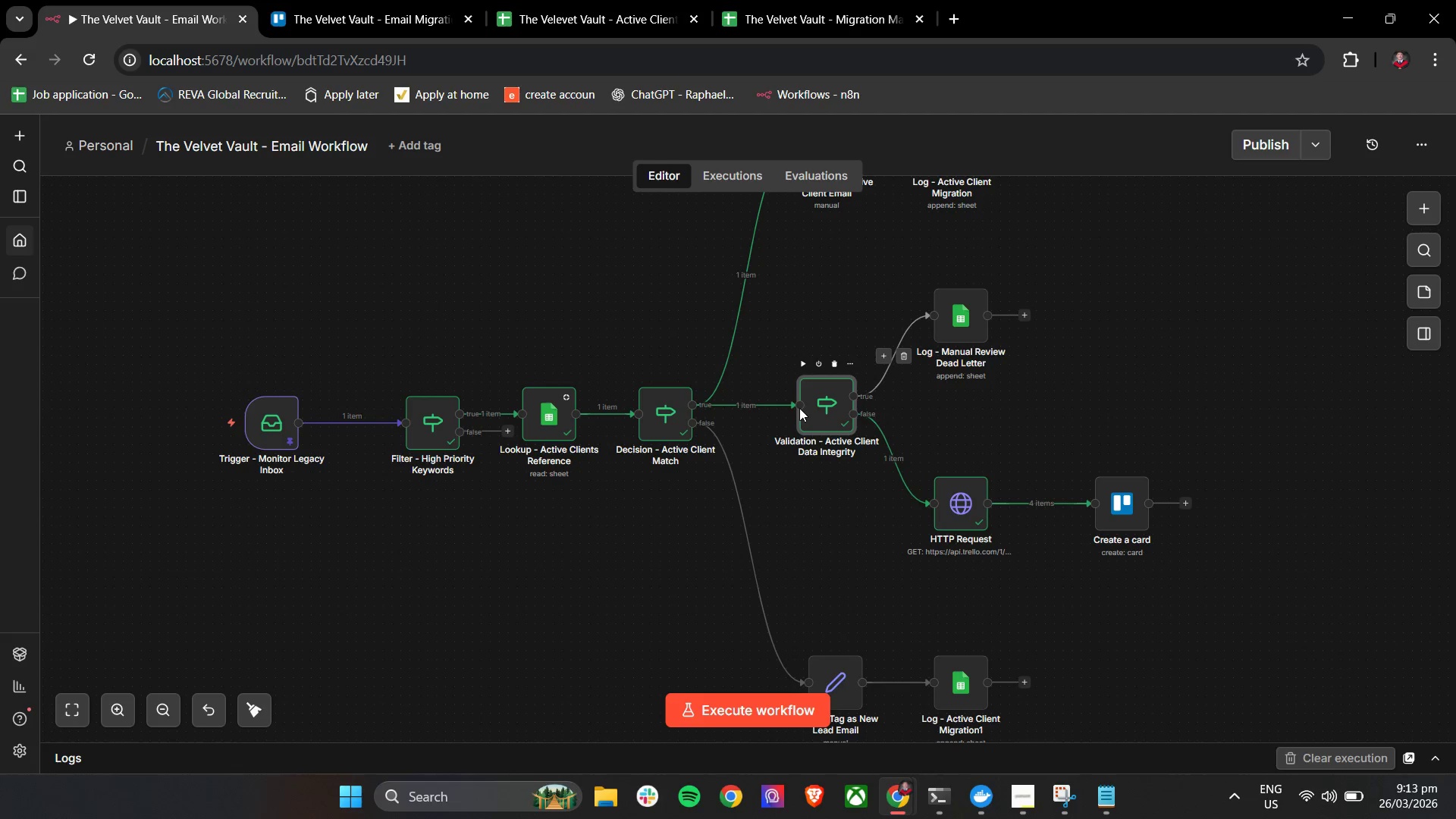 
double_click([823, 407])
 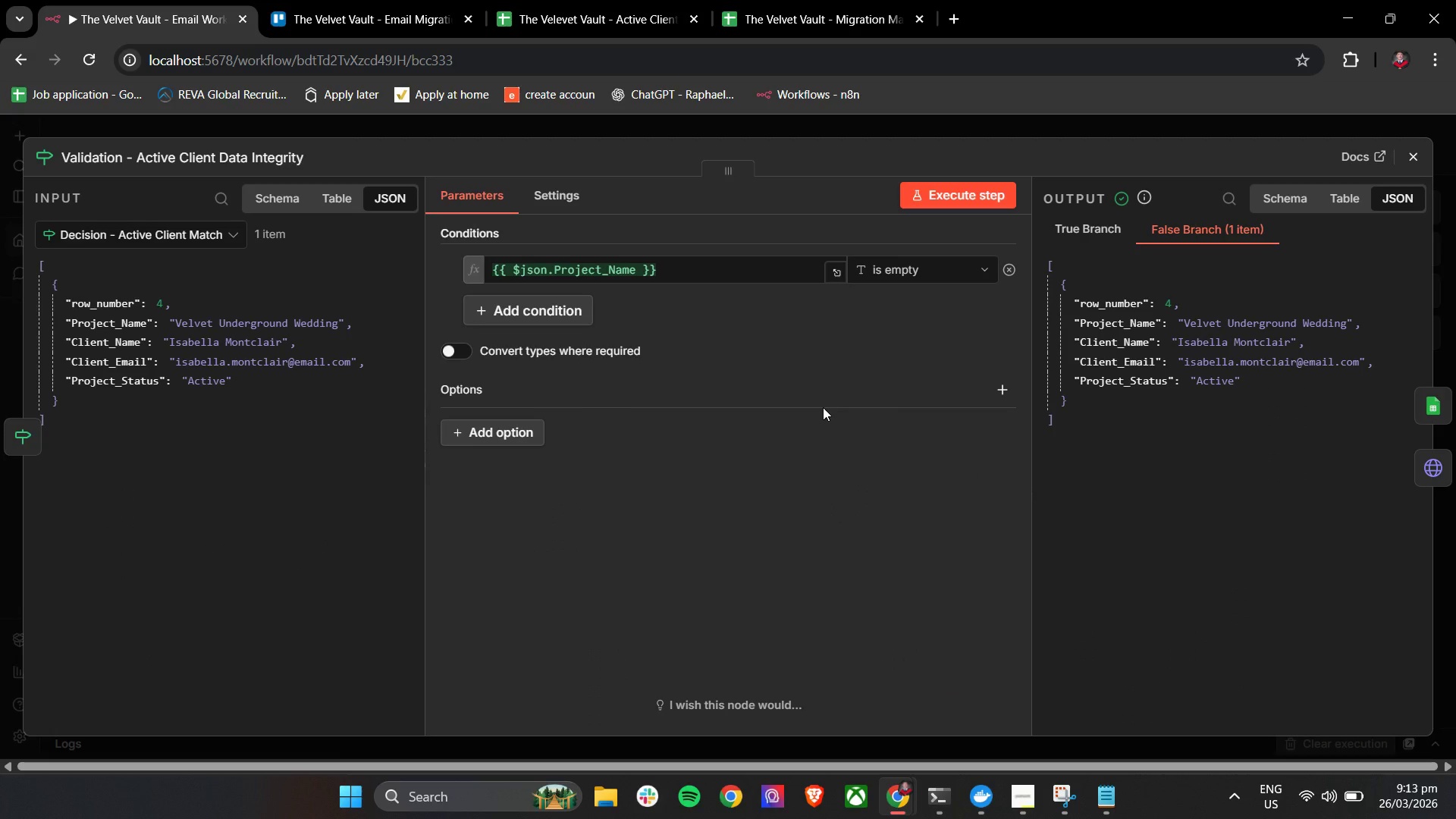 
left_click([1417, 155])
 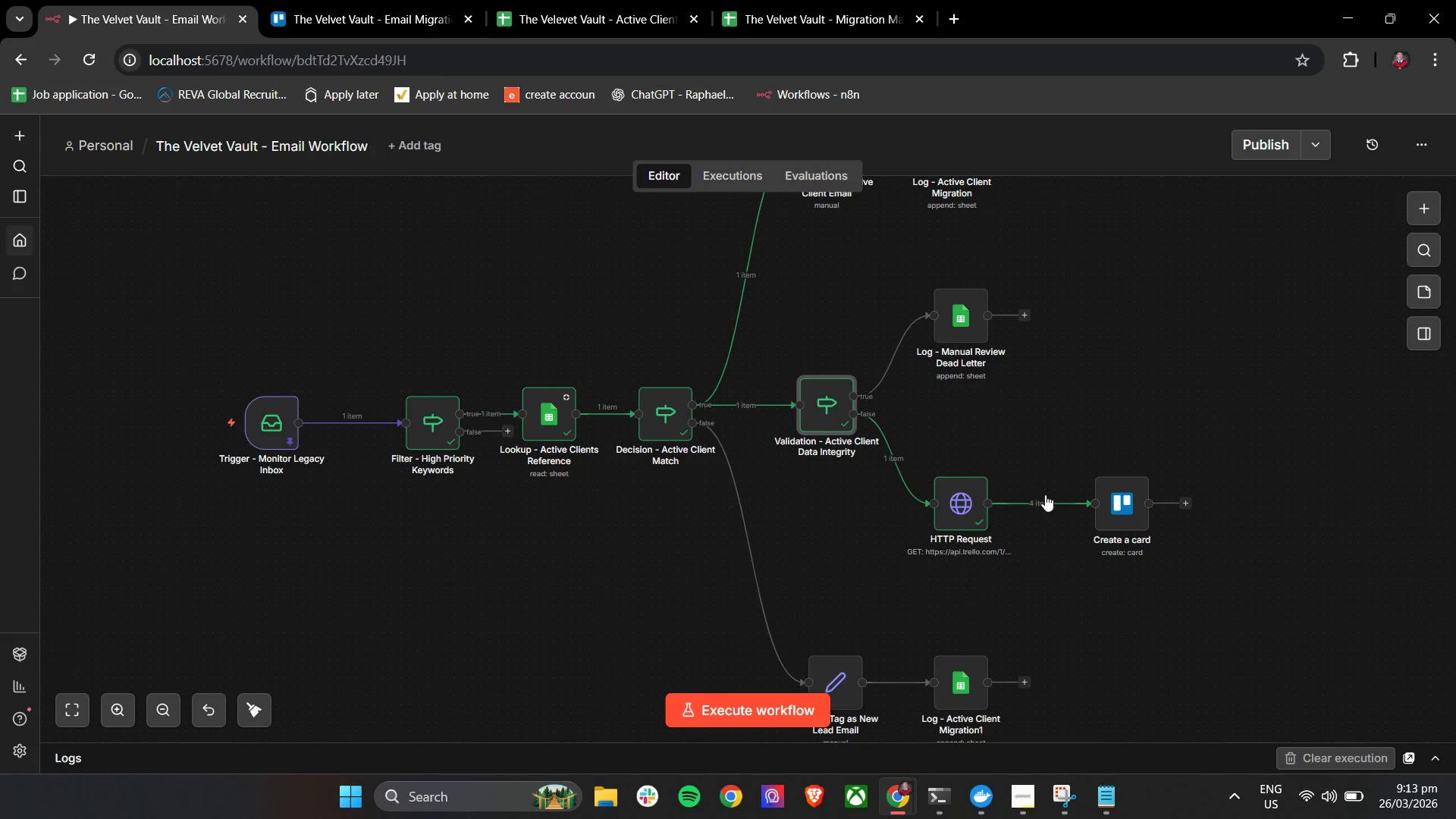 
mouse_move([943, 518])
 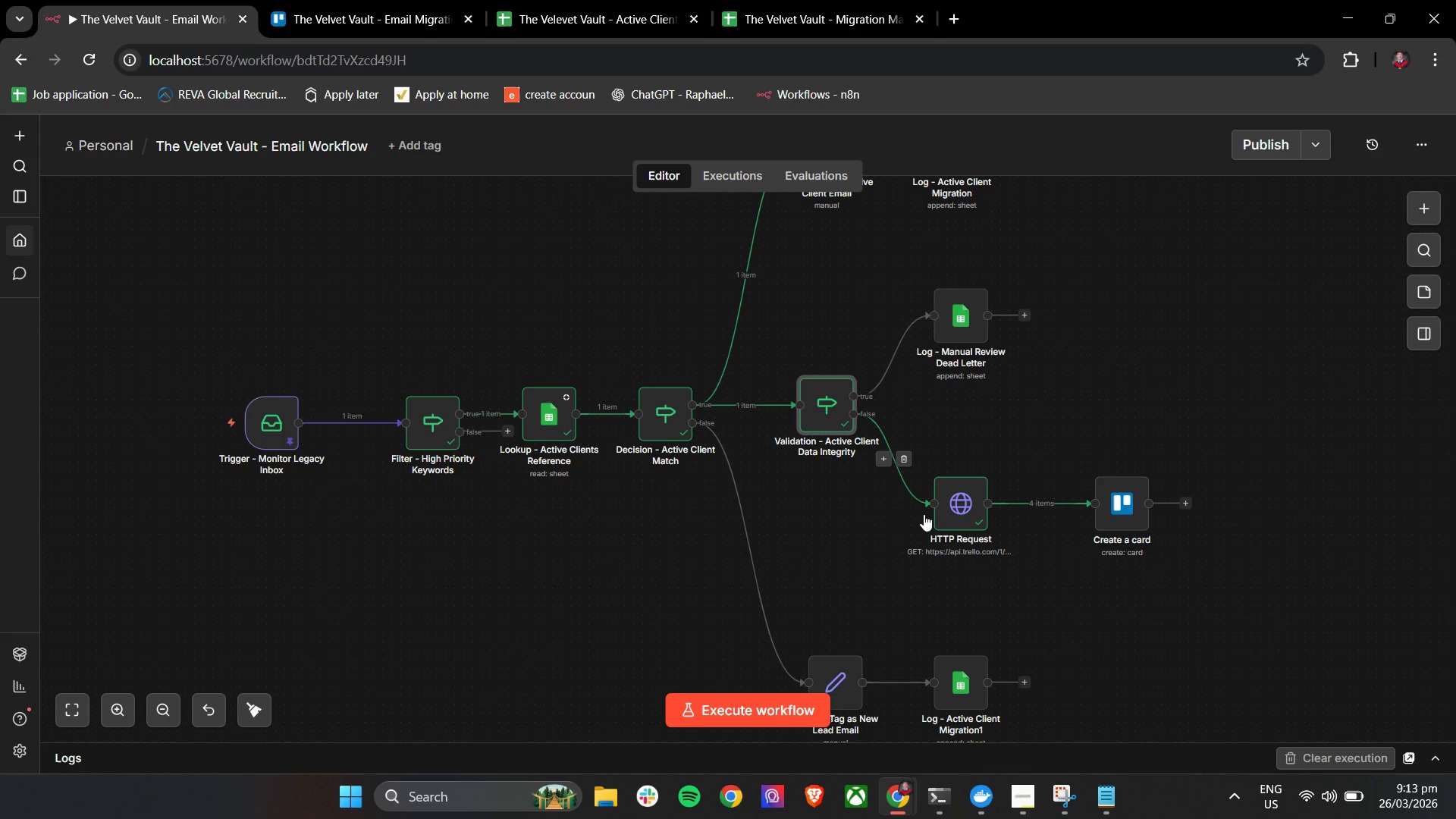 
wait(20.55)
 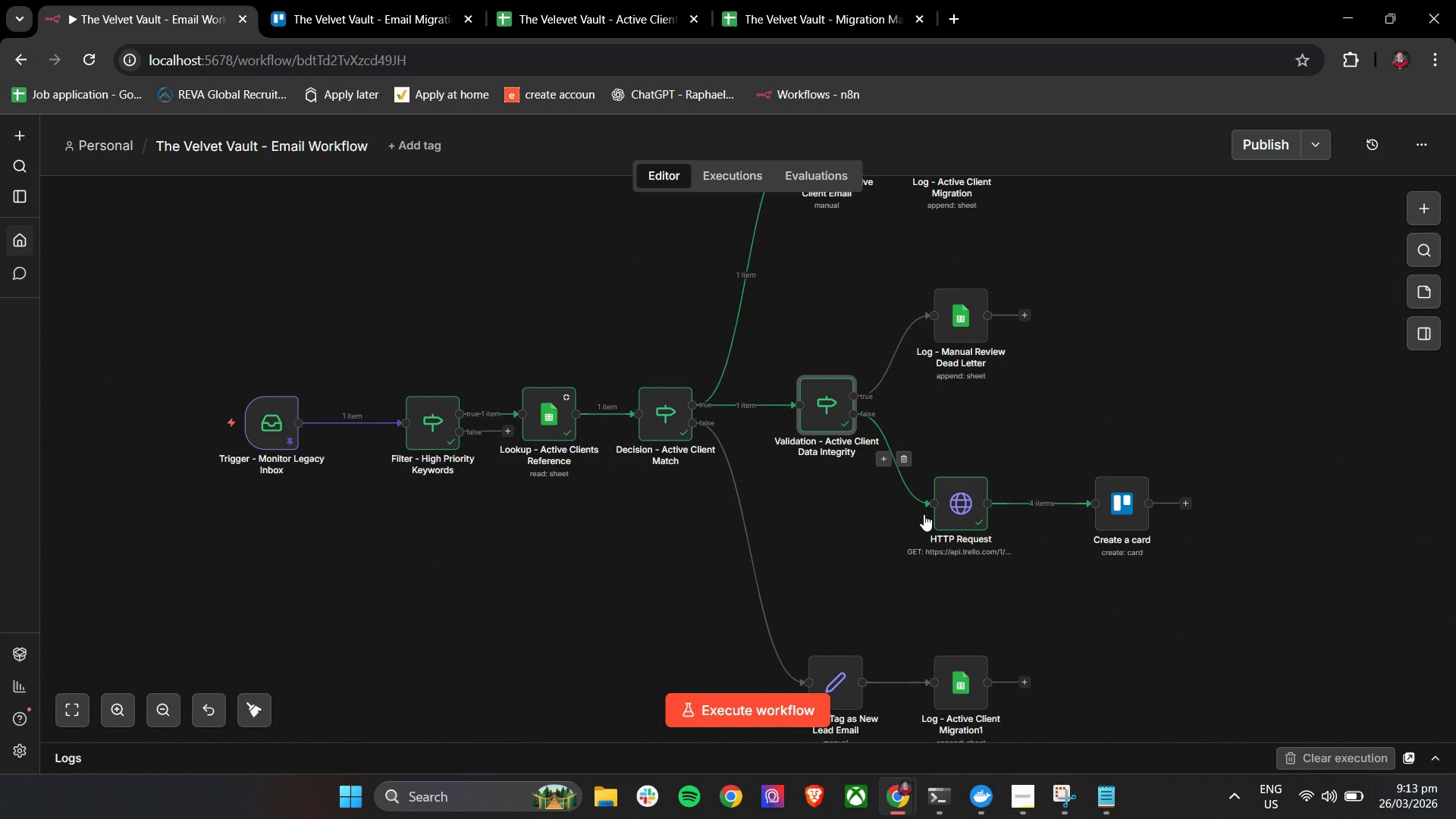 
scroll: coordinate [929, 415], scroll_direction: up, amount: 3.0
 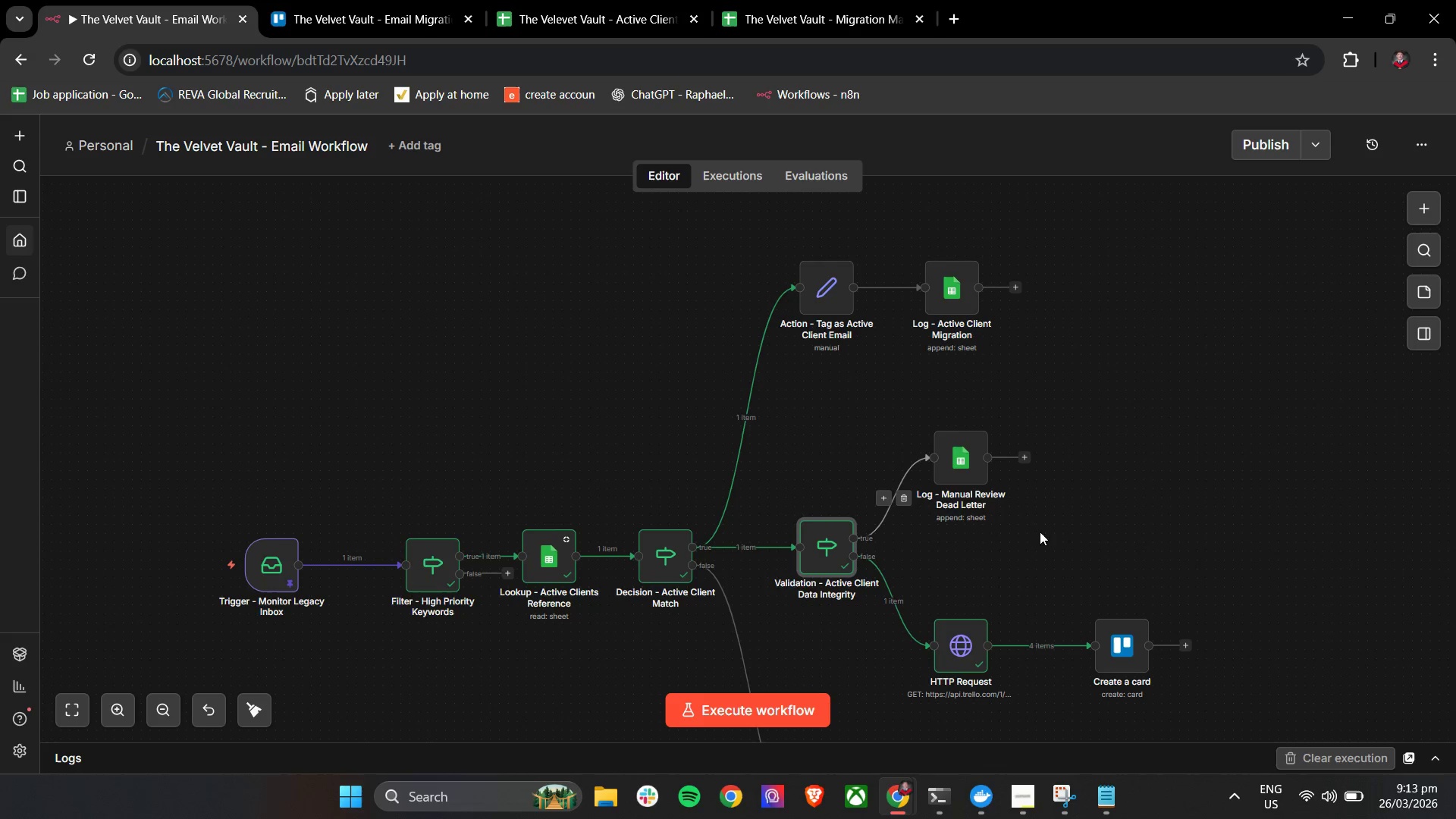 
scroll: coordinate [987, 571], scroll_direction: down, amount: 1.0
 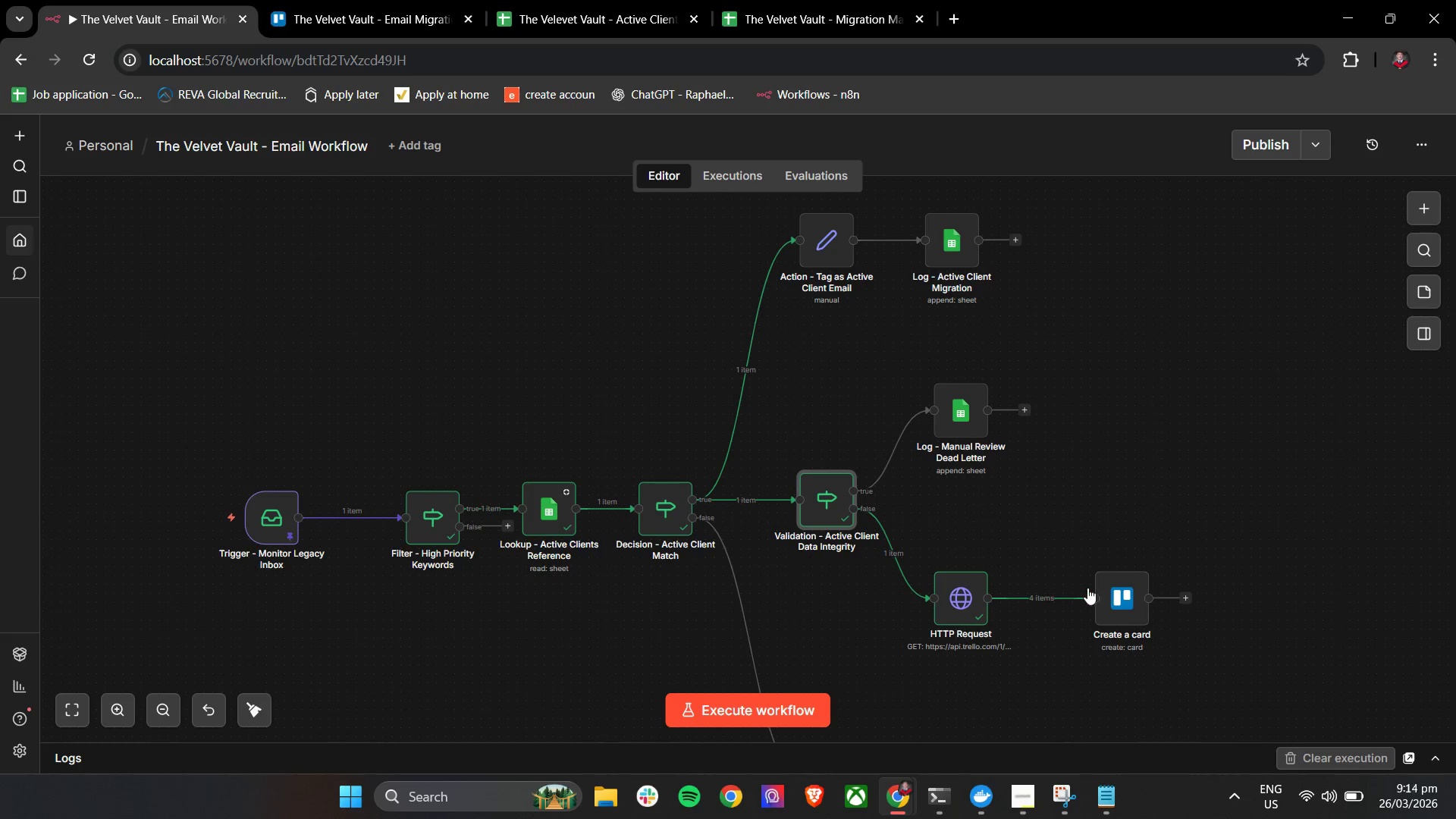 
double_click([1103, 610])
 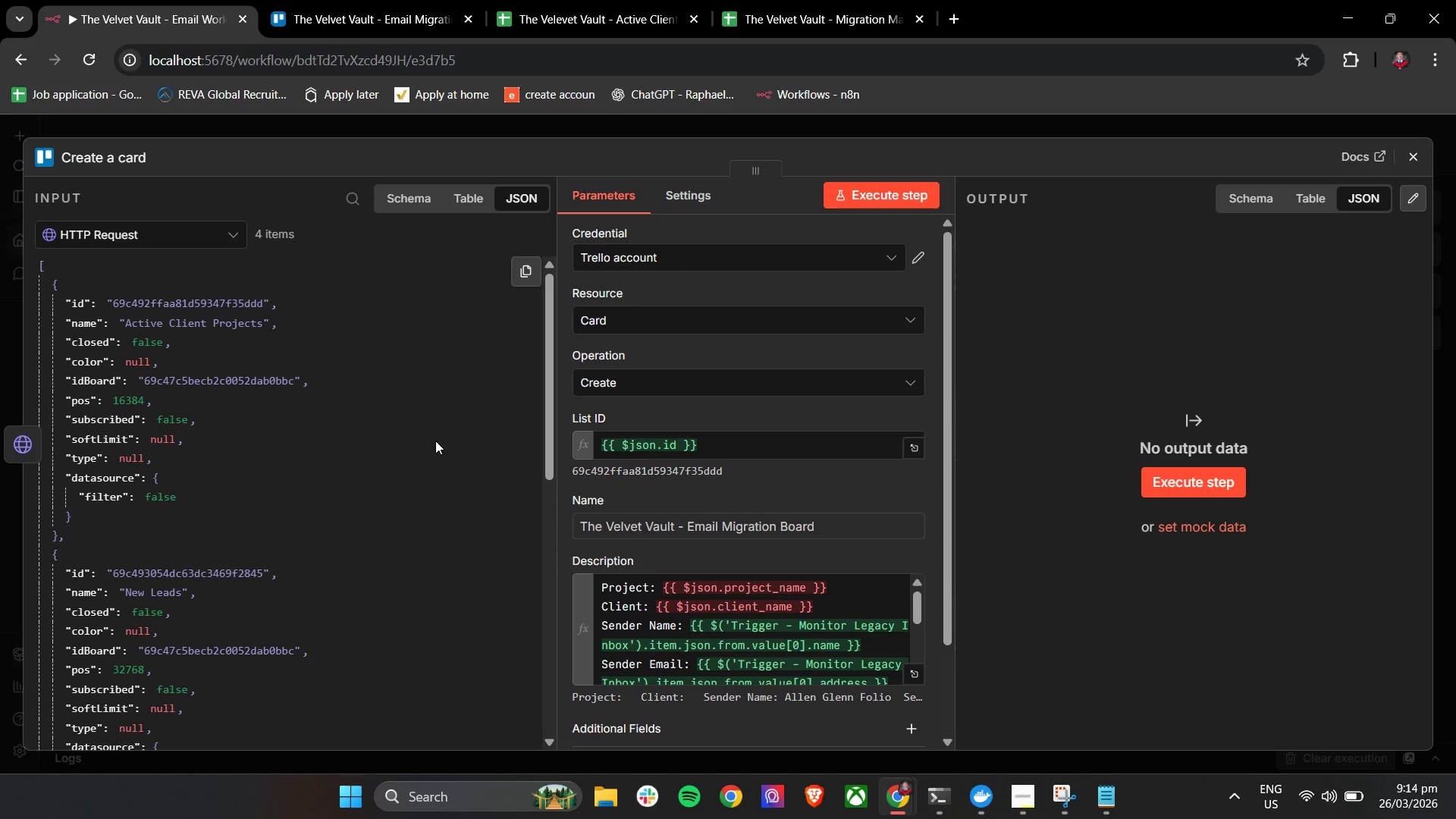 
scroll: coordinate [435, 441], scroll_direction: down, amount: 5.0
 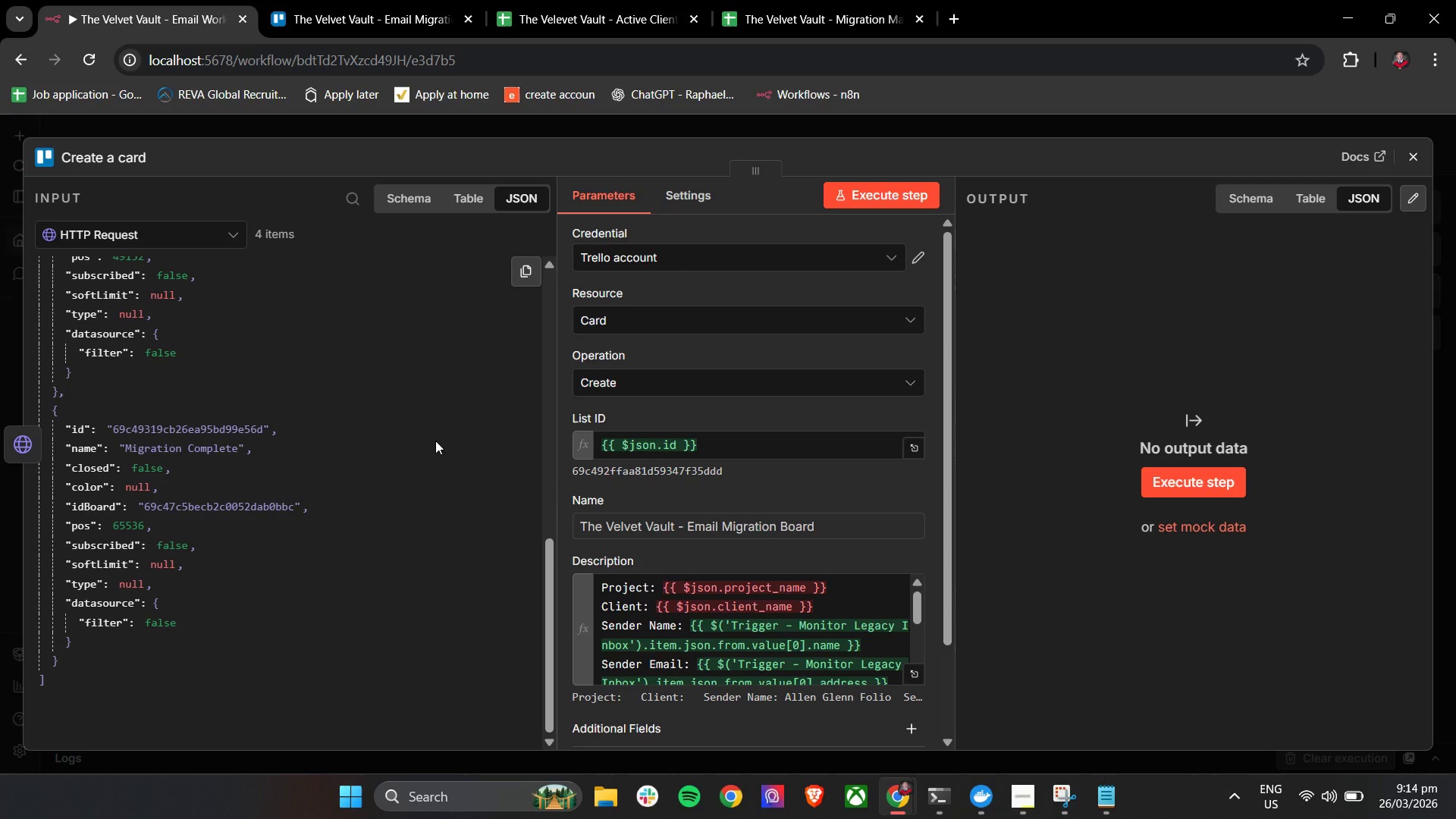 
scroll: coordinate [435, 441], scroll_direction: up, amount: 4.0
 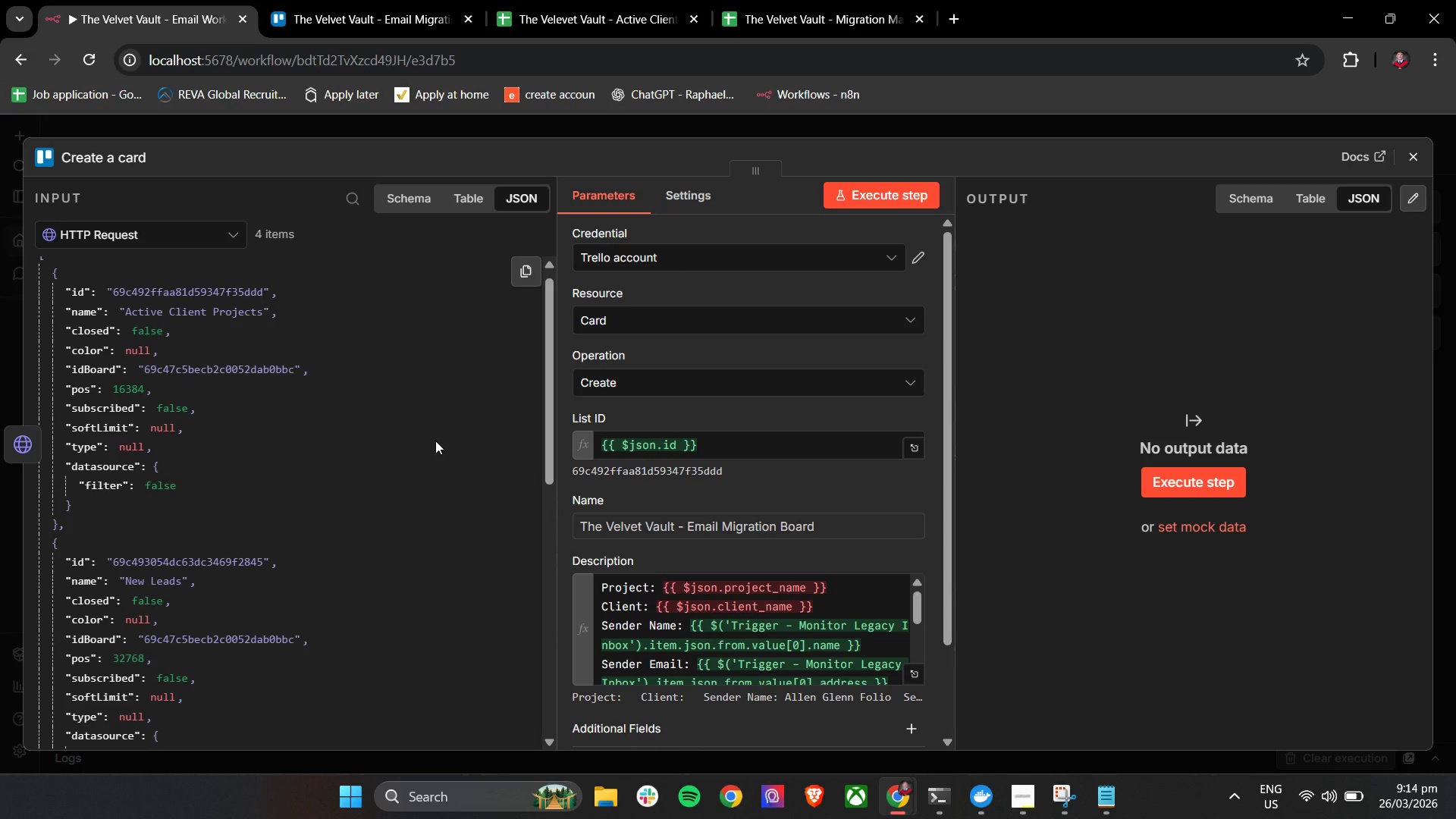 
left_click([392, 0])
 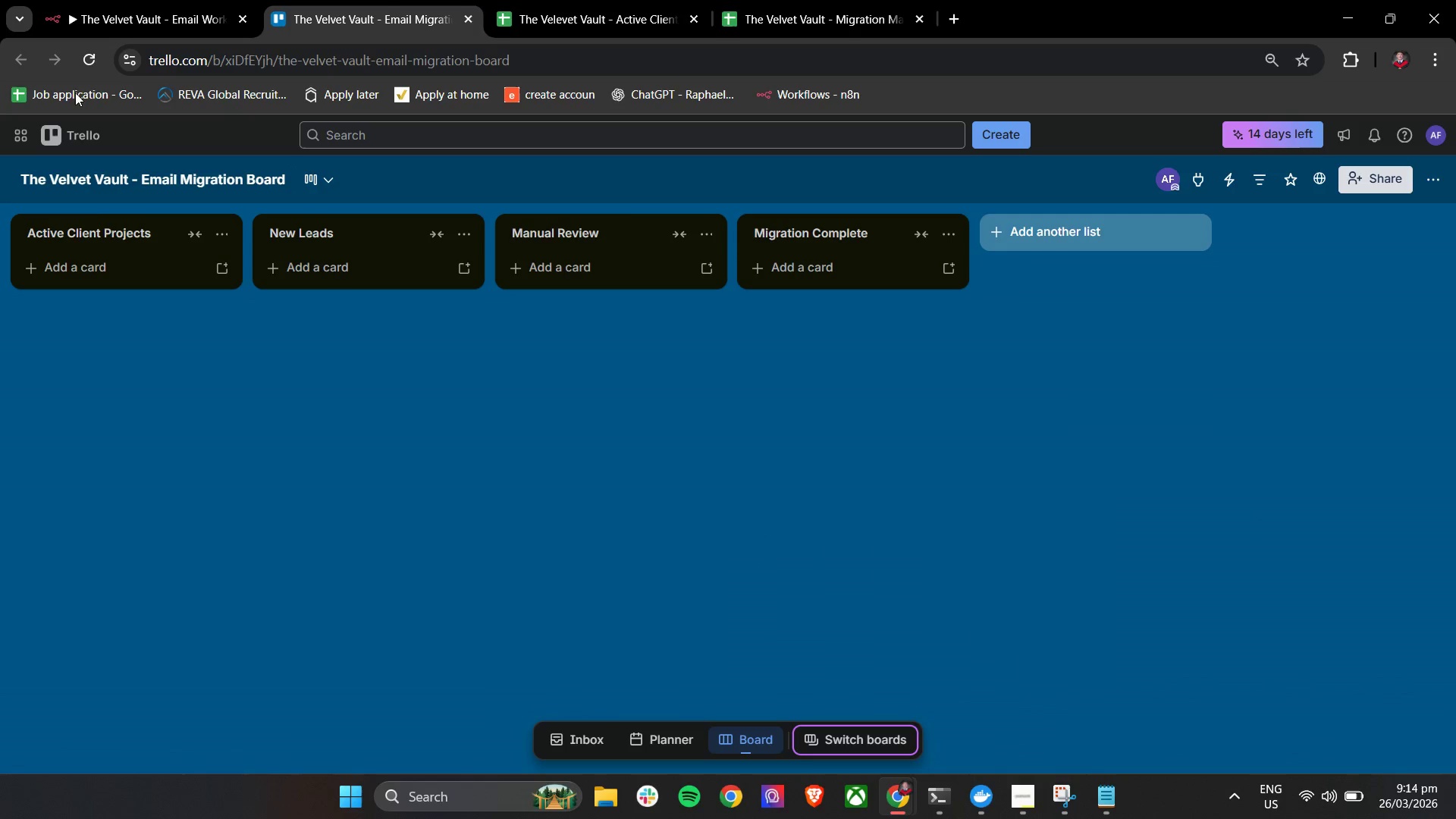 
left_click([83, 58])
 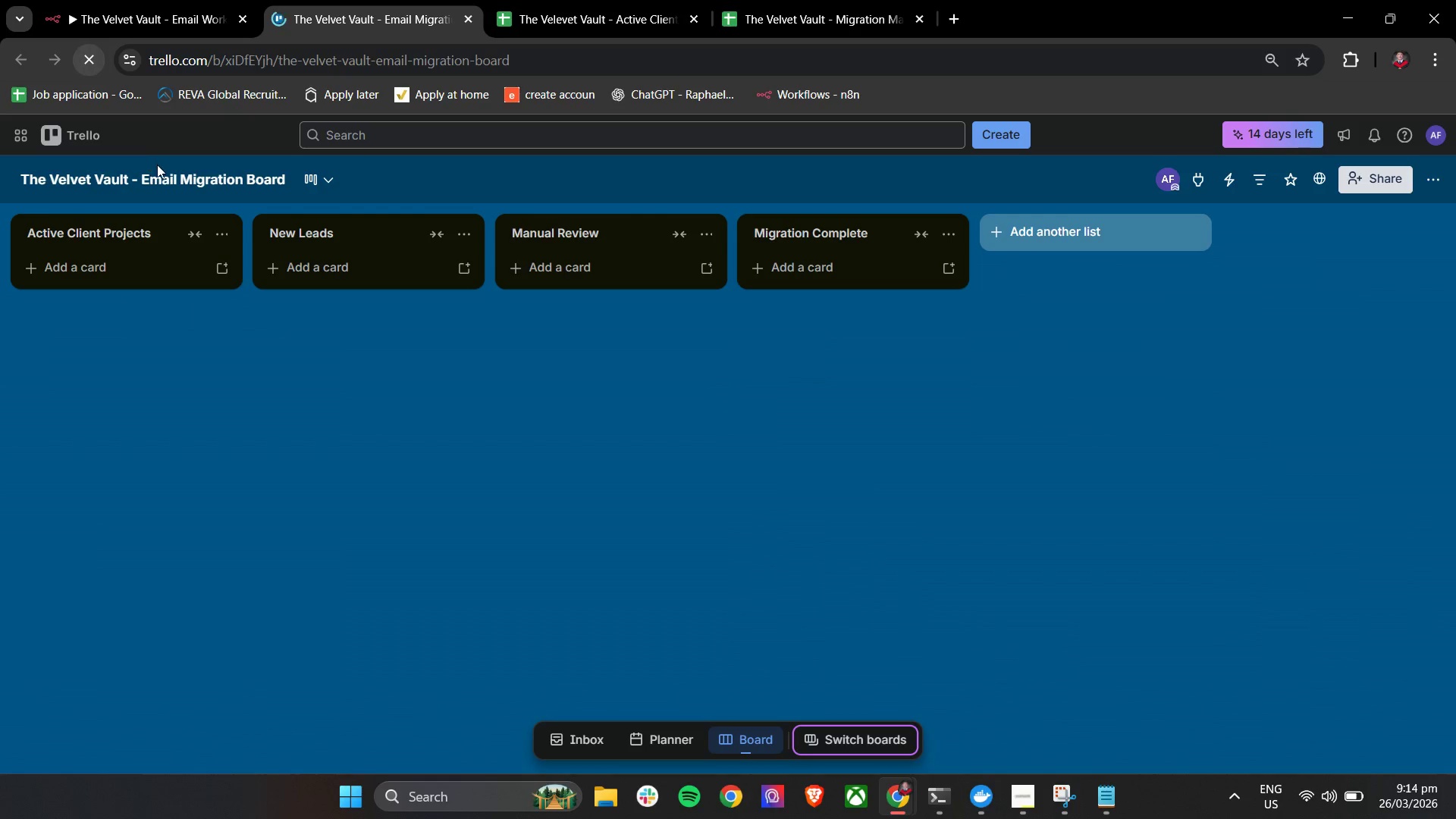 
mouse_move([177, 28])
 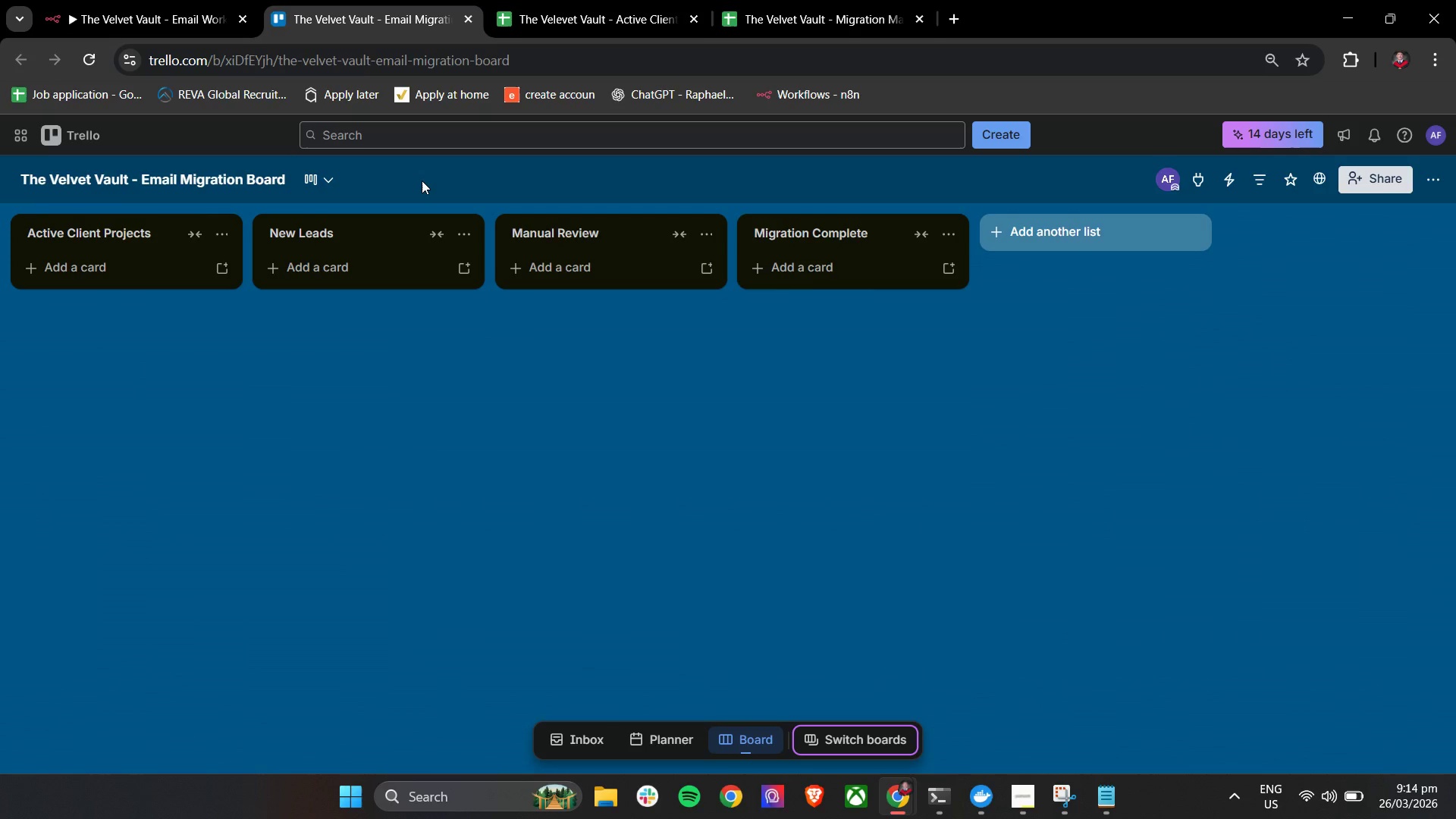 
left_click([422, 180])
 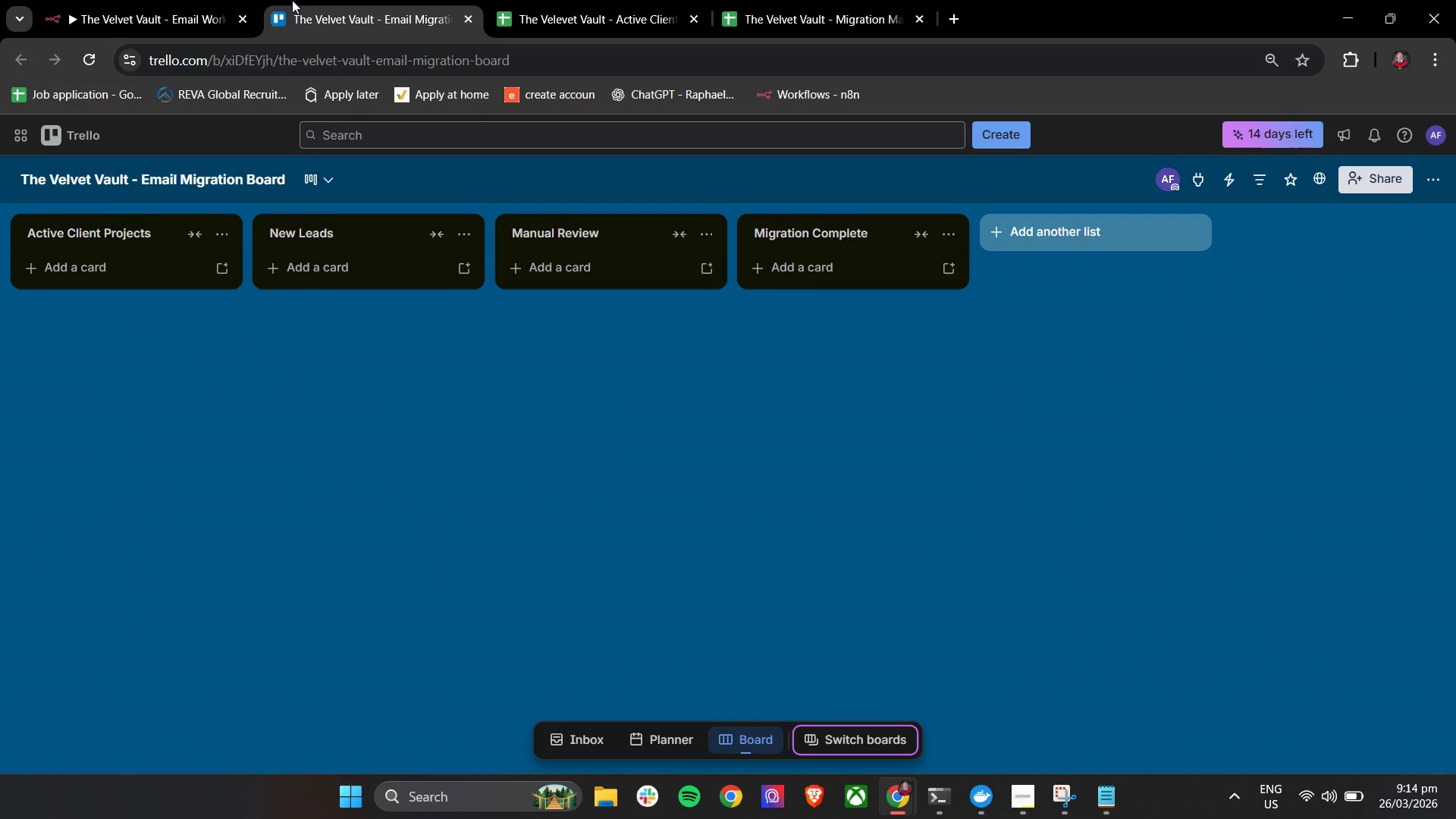 
left_click([162, 0])
 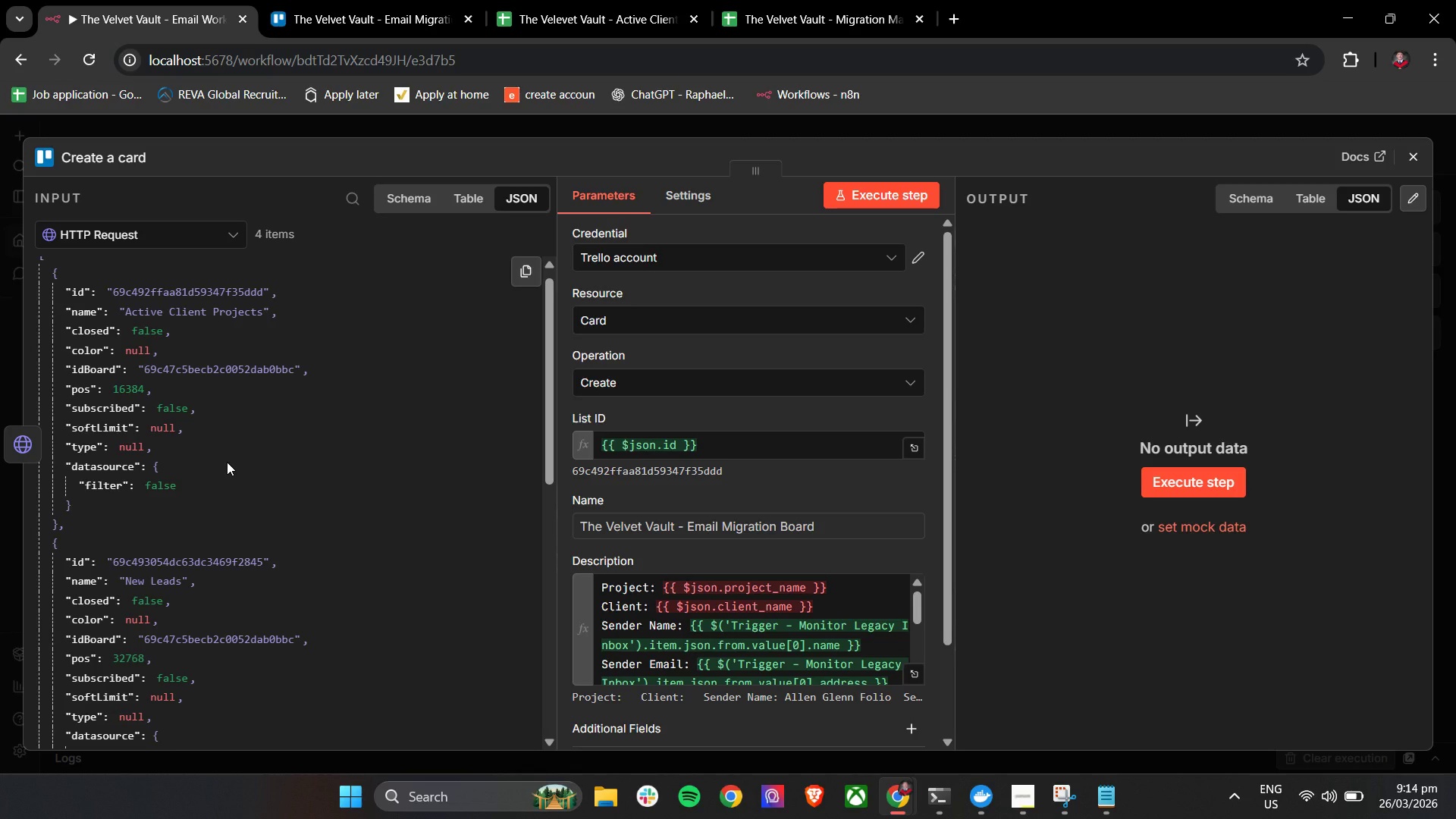 
wait(14.34)
 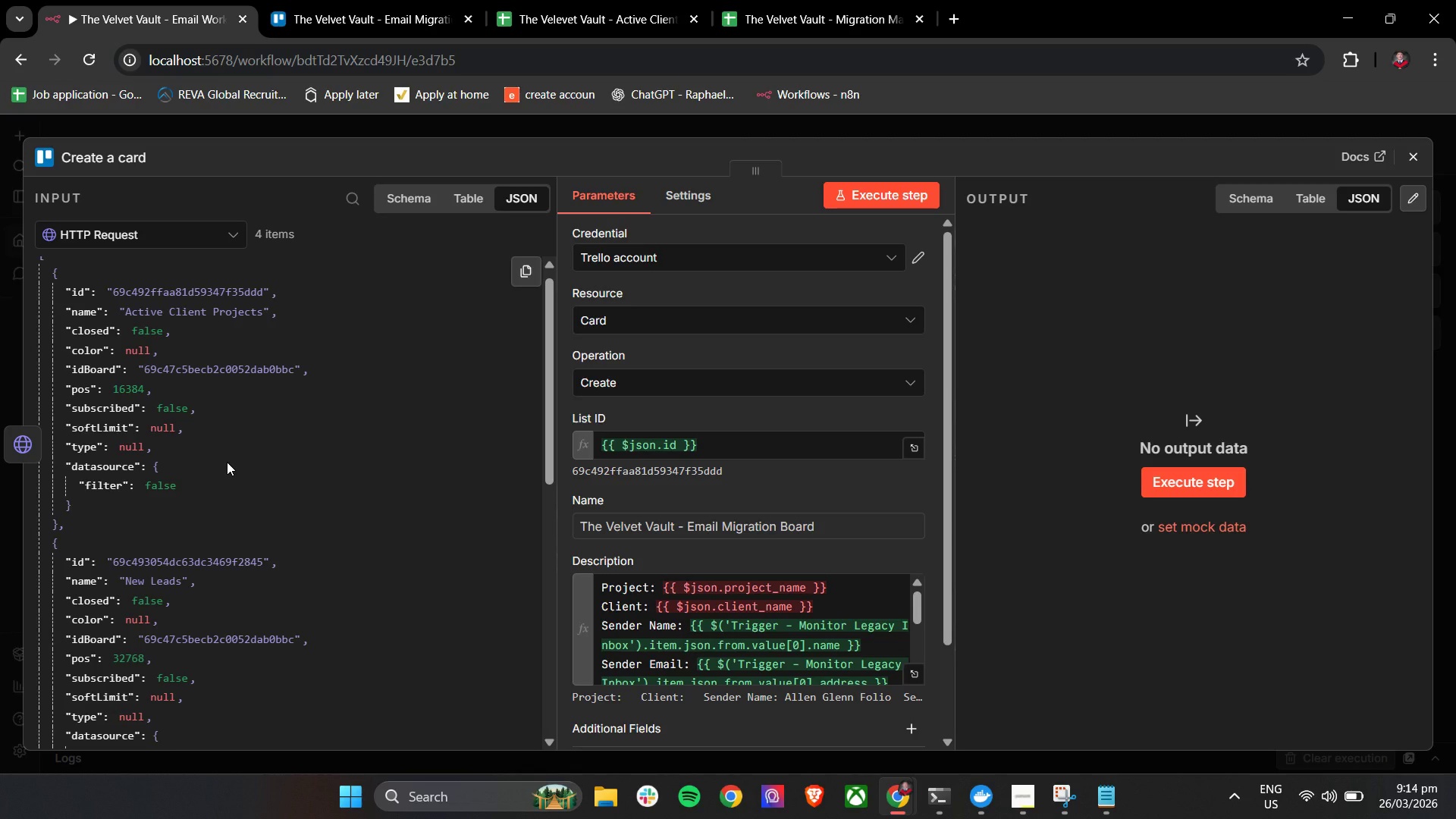 
left_click_drag(start_coordinate=[850, 593], to_coordinate=[761, 592])
 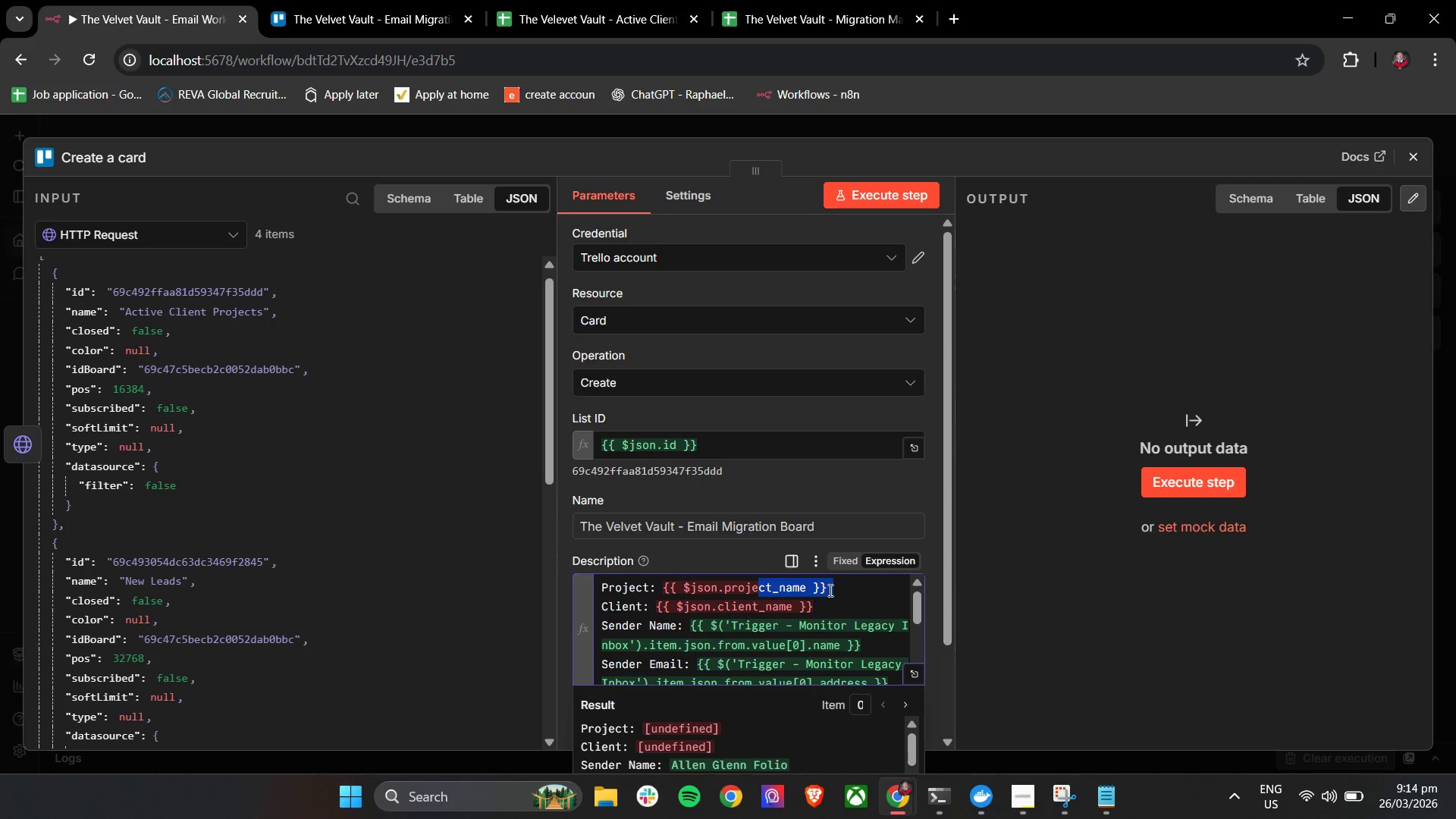 
left_click([830, 590])
 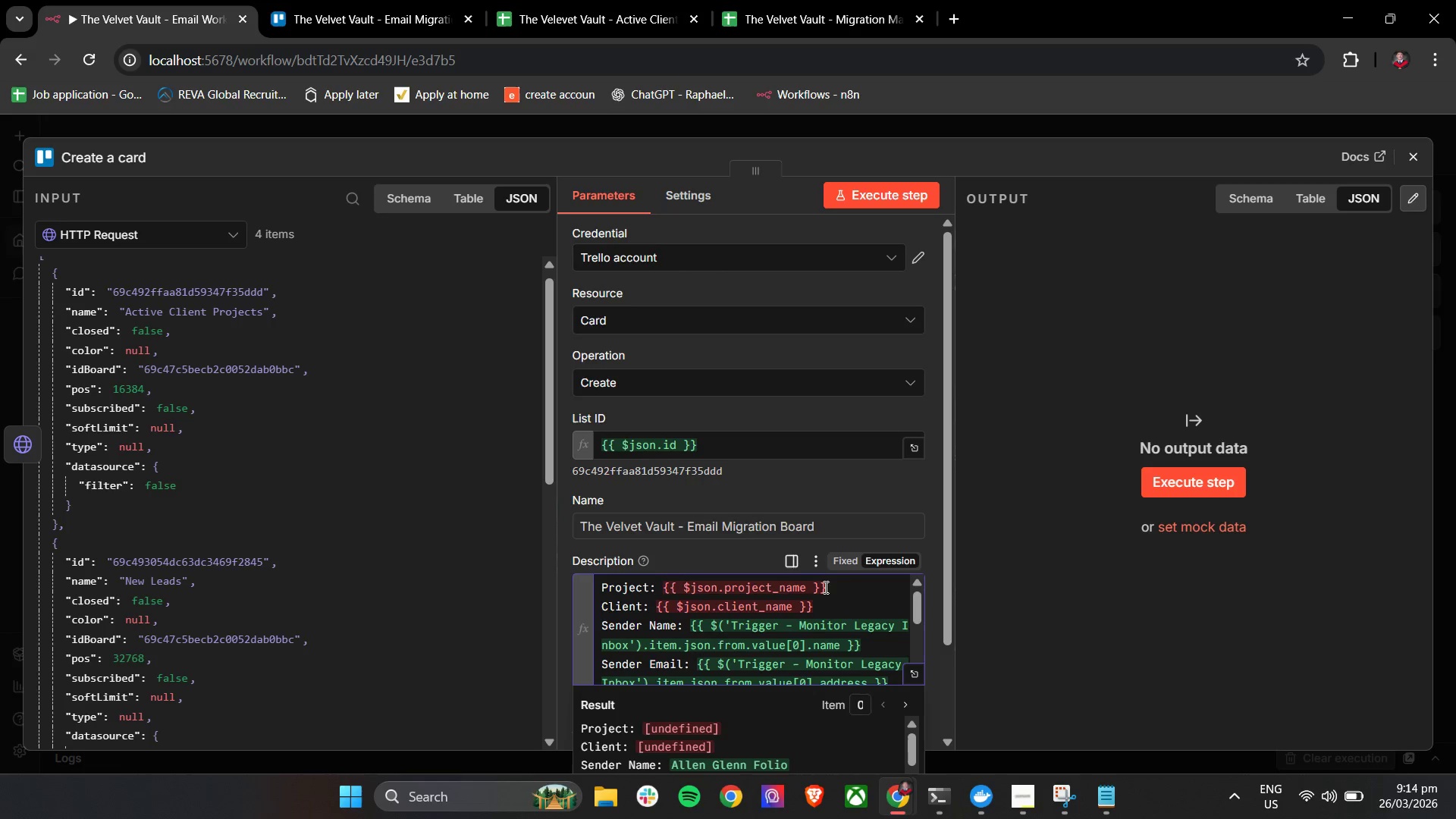 
left_click([826, 586])
 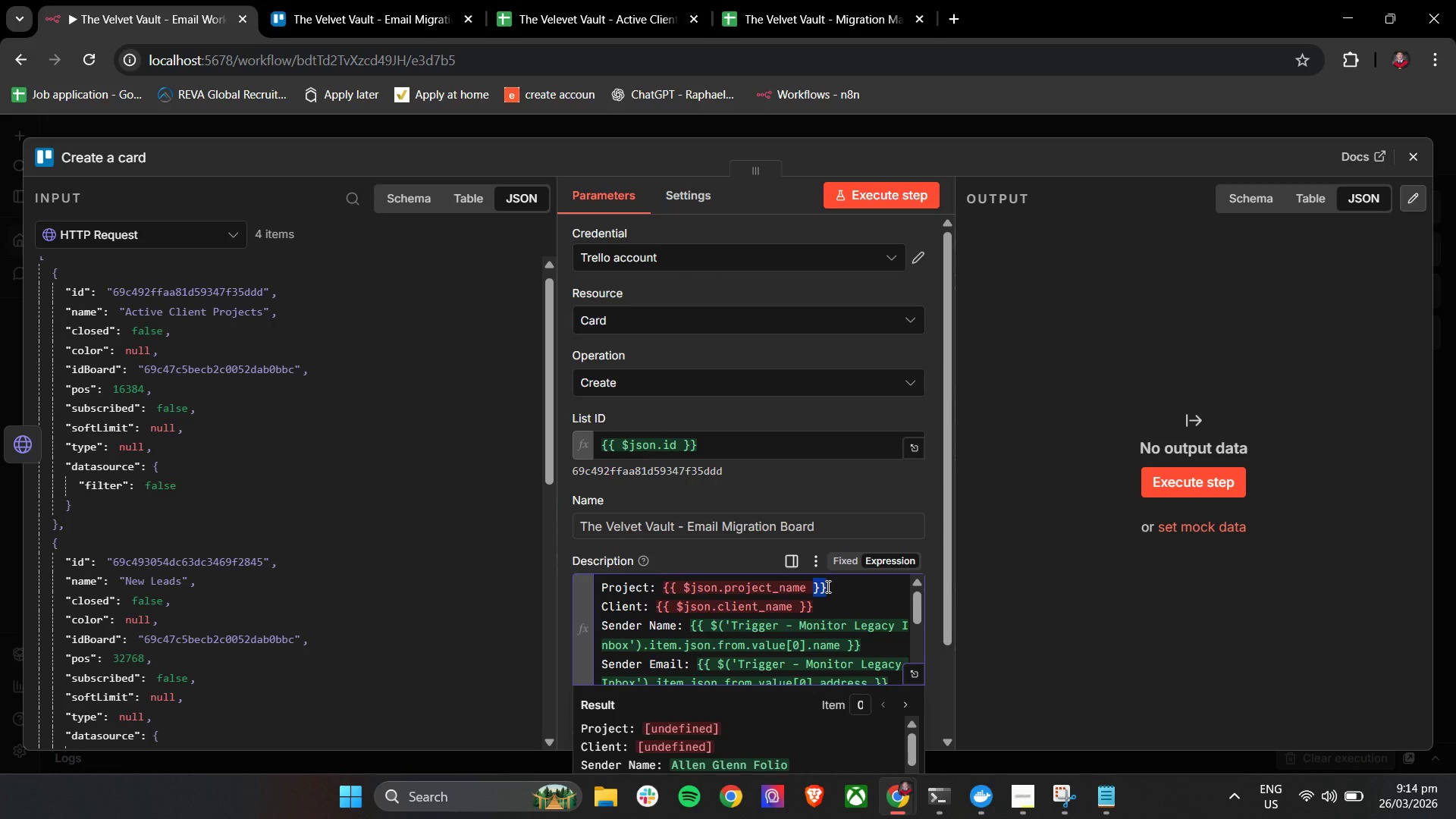 
left_click_drag(start_coordinate=[827, 586], to_coordinate=[661, 585])
 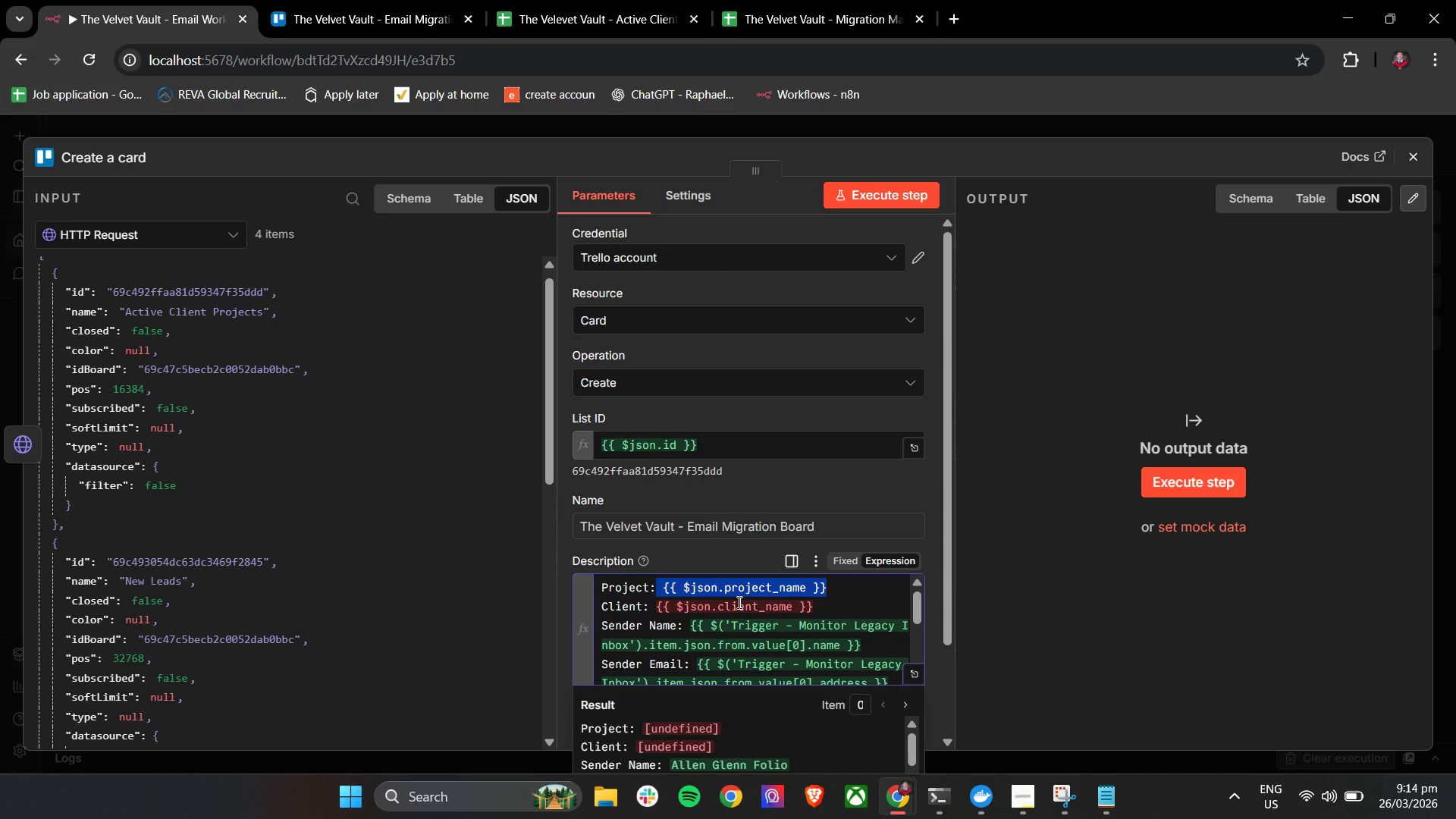 
key(ArrowRight)
 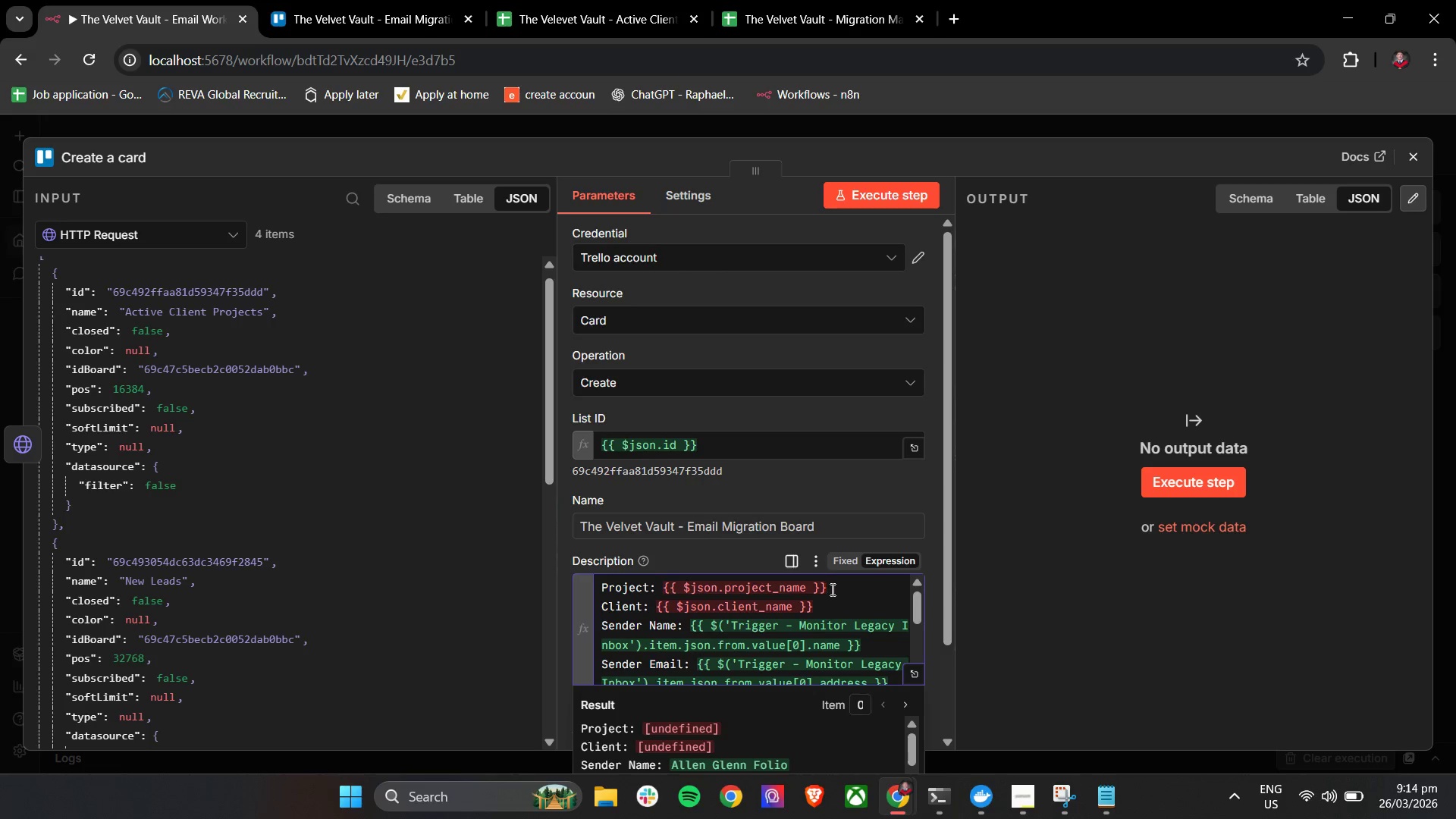 
left_click_drag(start_coordinate=[833, 588], to_coordinate=[714, 588])
 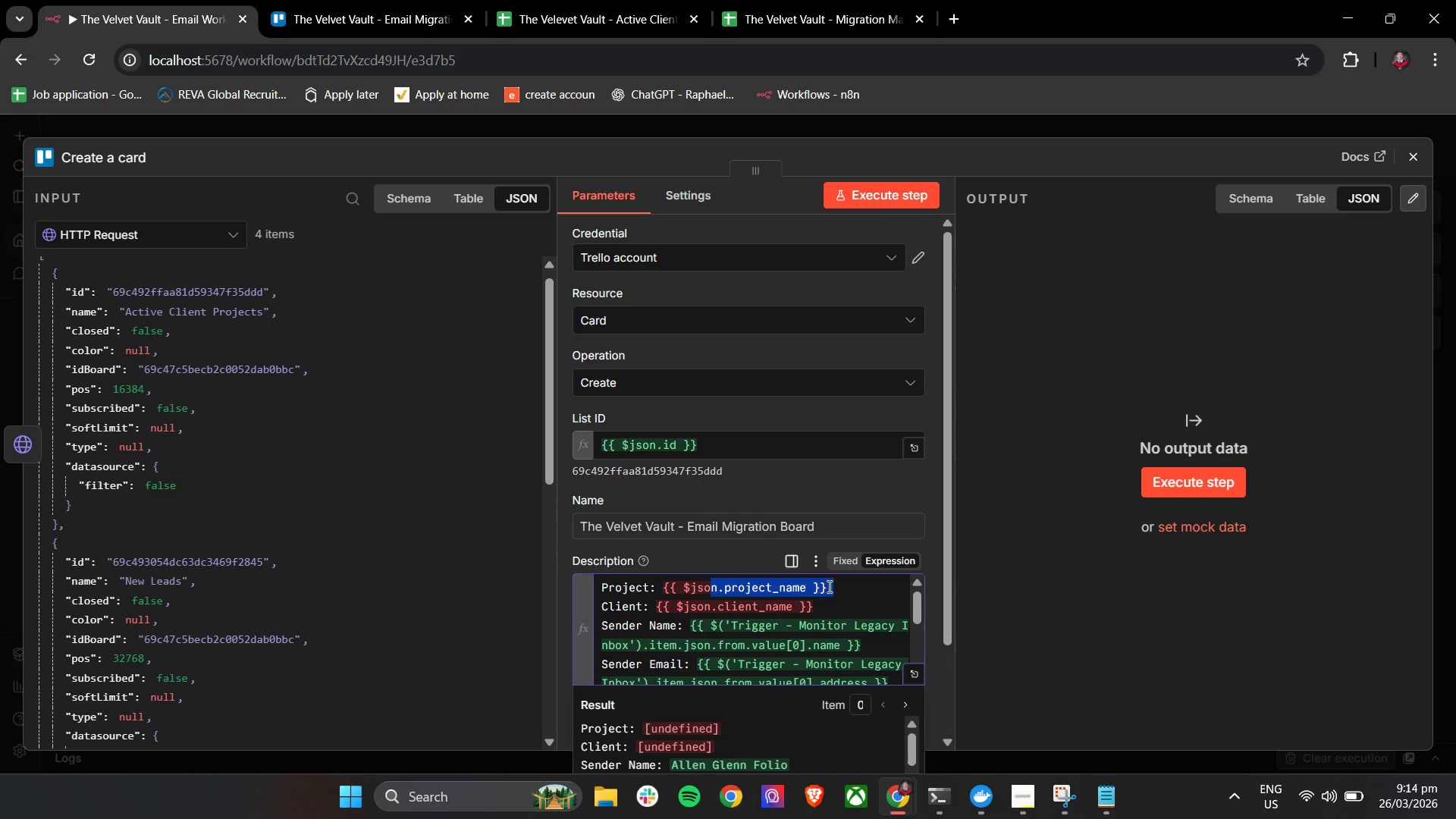 
left_click([833, 586])
 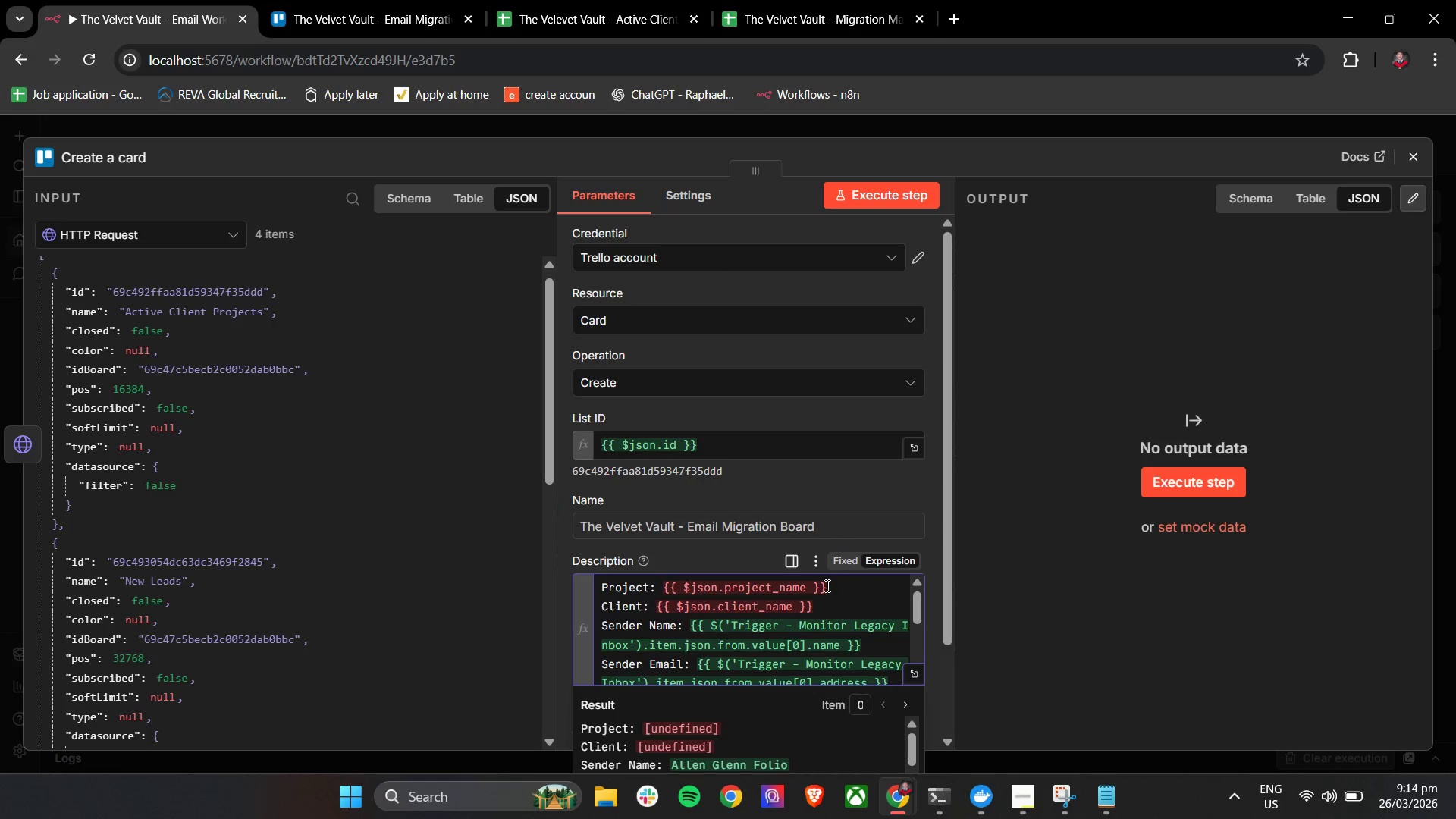 
left_click_drag(start_coordinate=[826, 585], to_coordinate=[661, 586])
 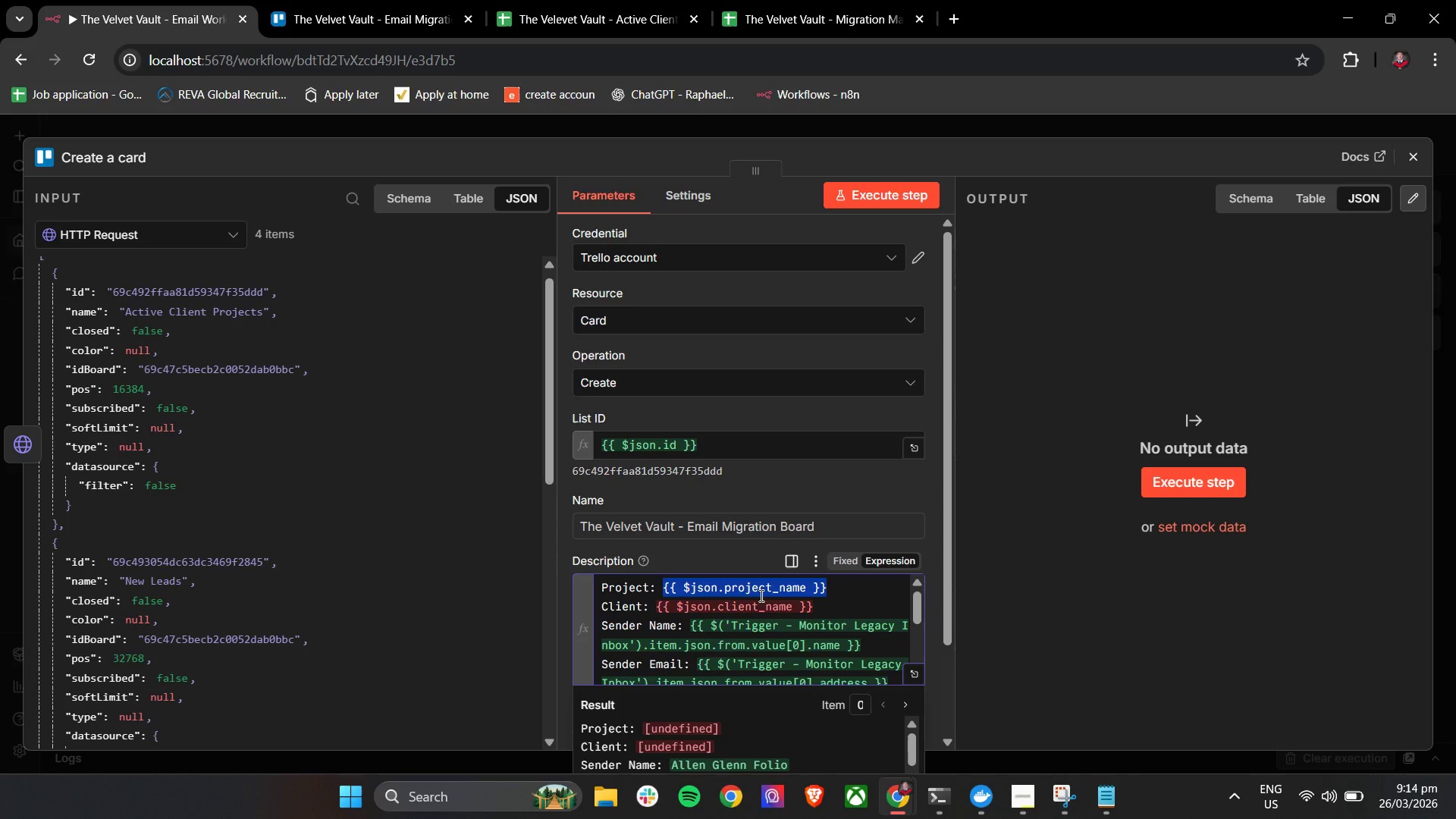 
left_click([177, 229])
 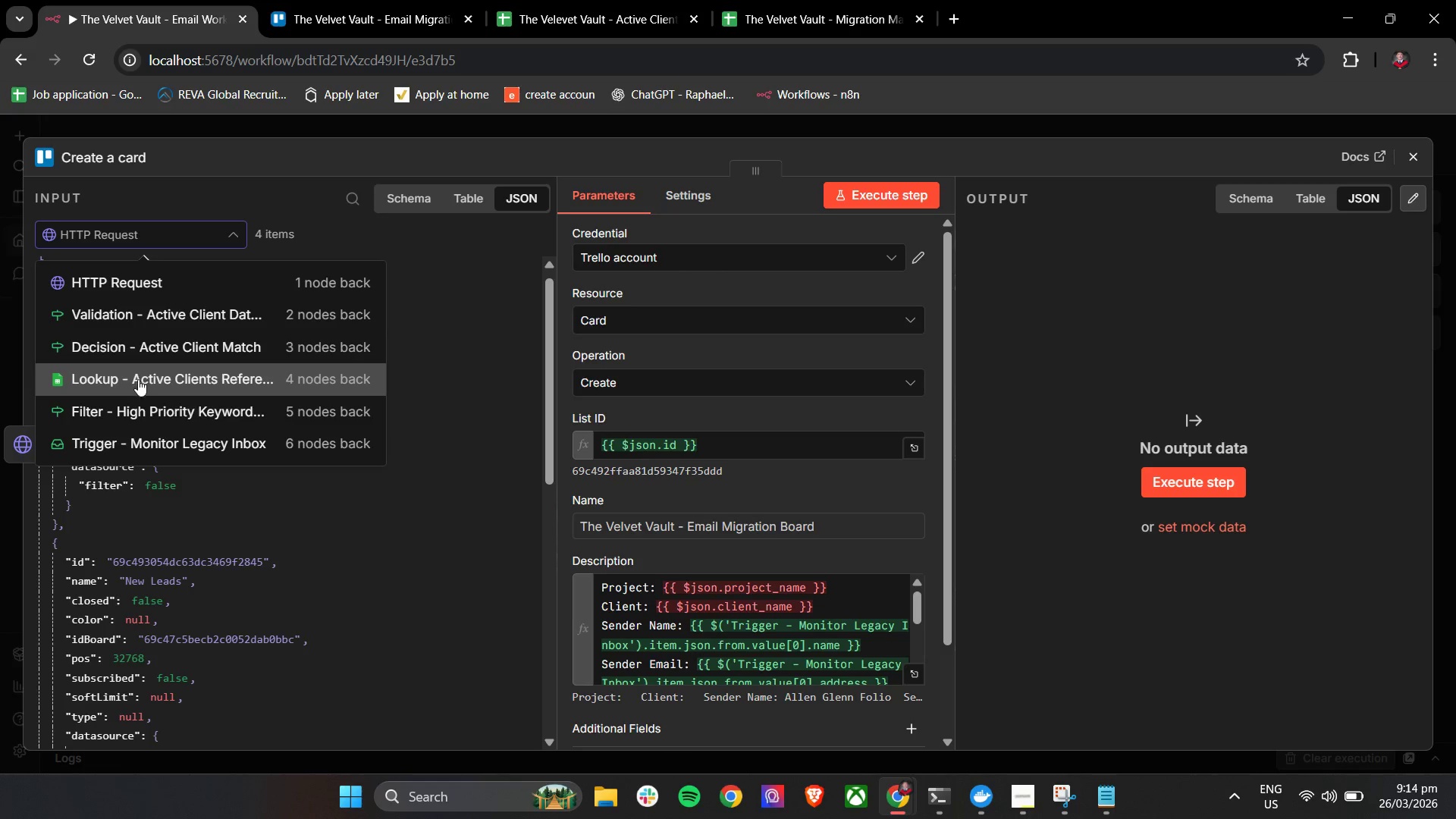 
left_click([139, 380])
 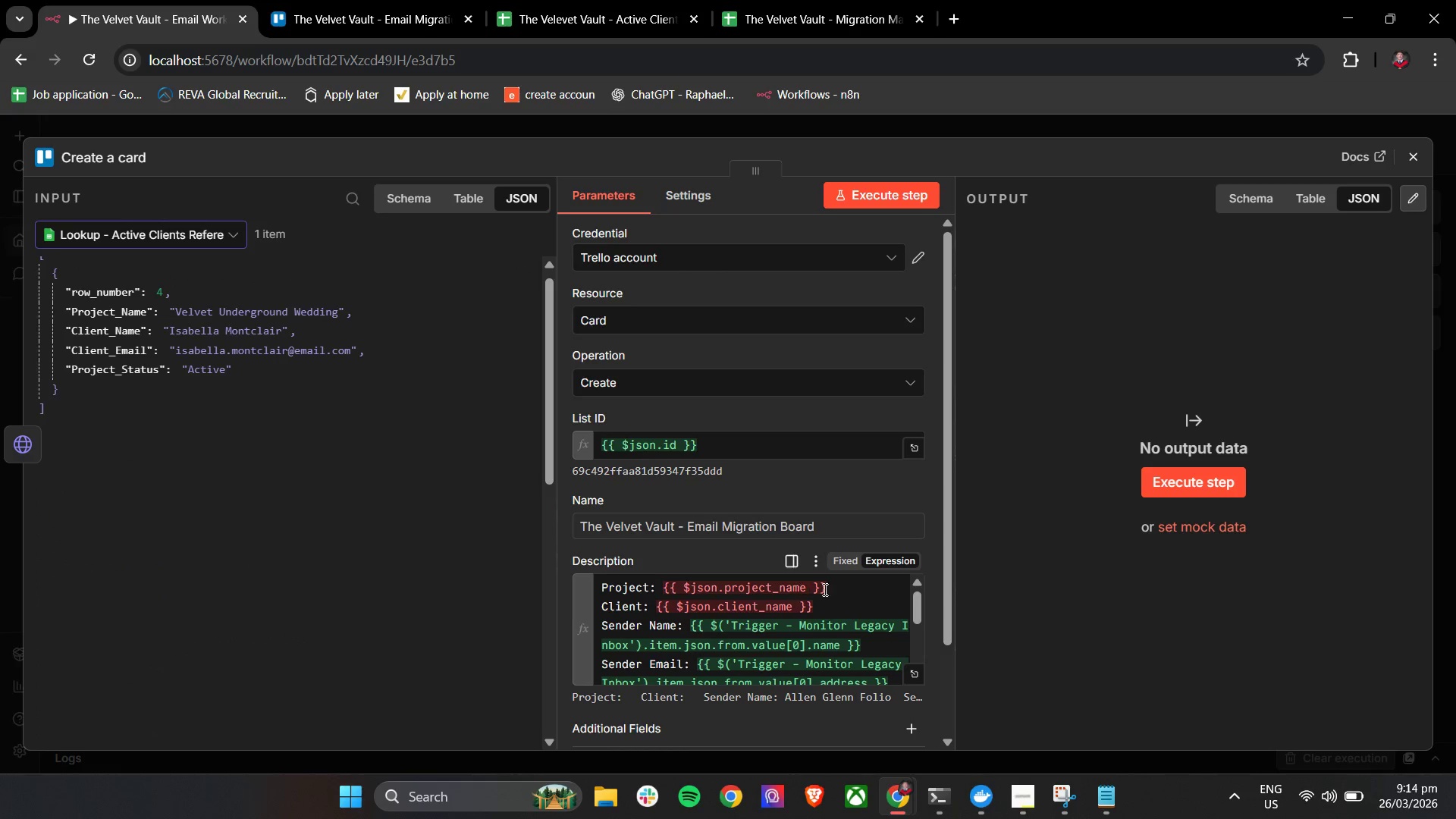 
left_click([189, 228])
 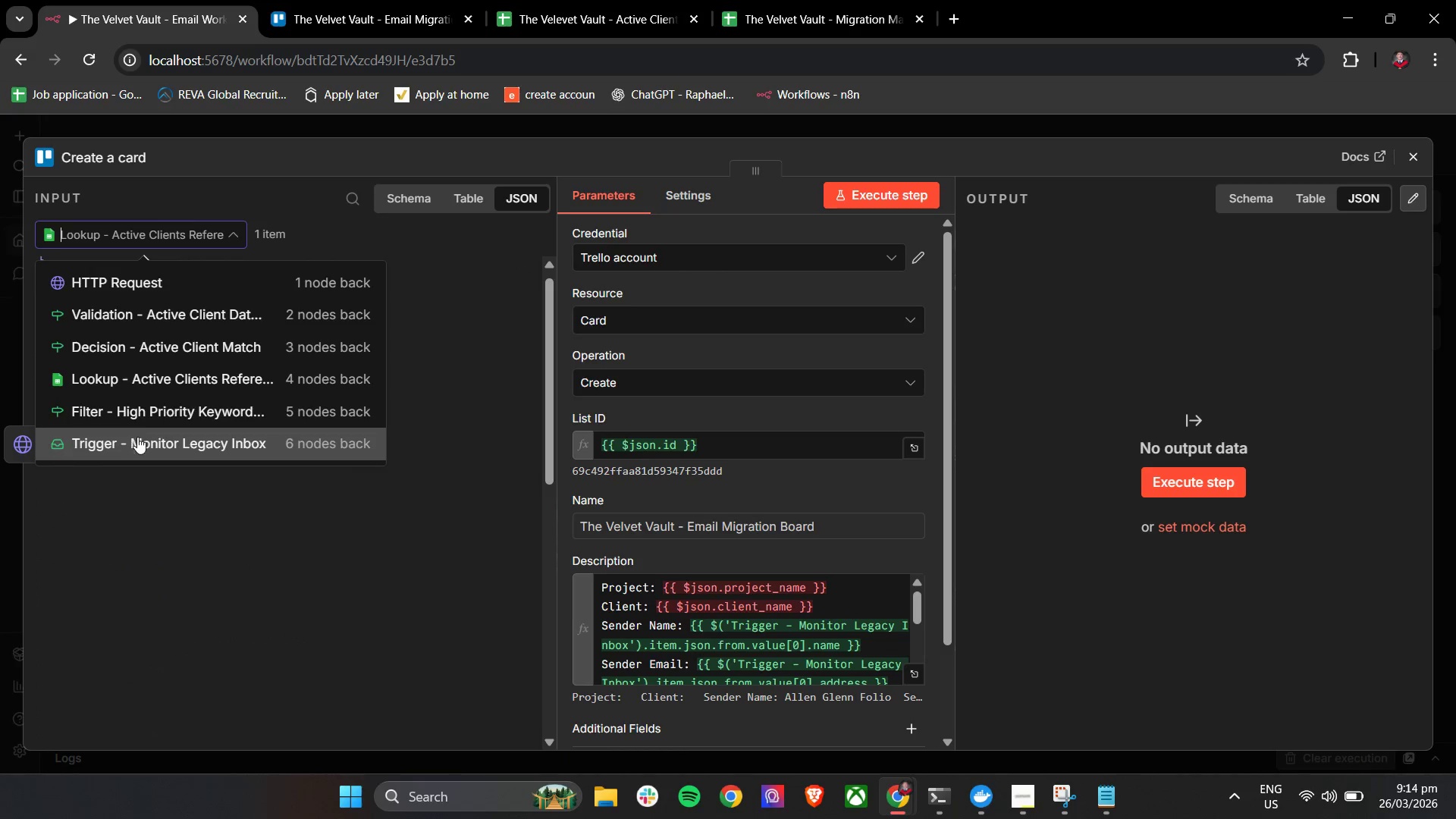 
left_click([140, 447])
 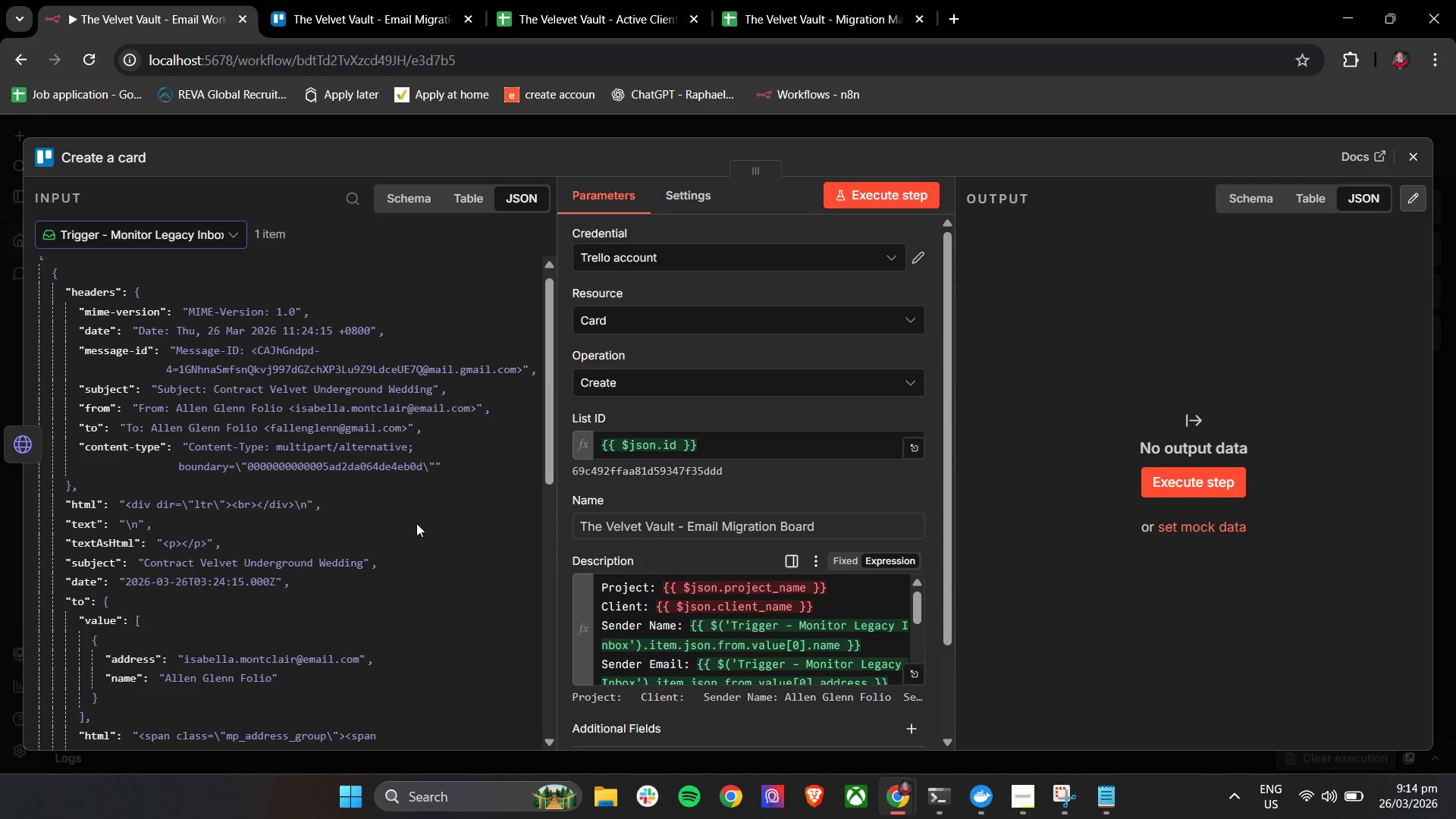 
left_click([145, 228])
 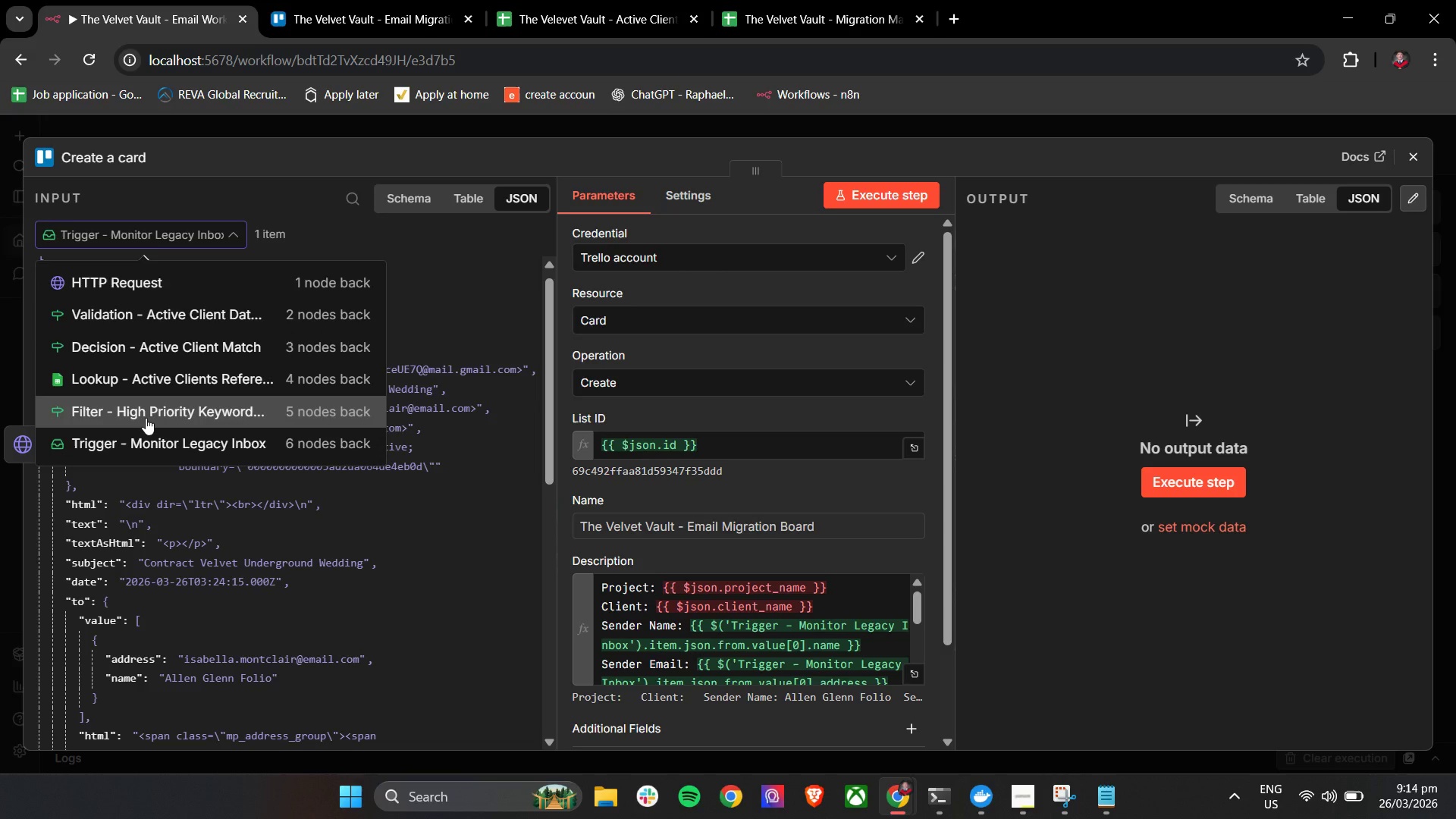 
left_click([146, 418])
 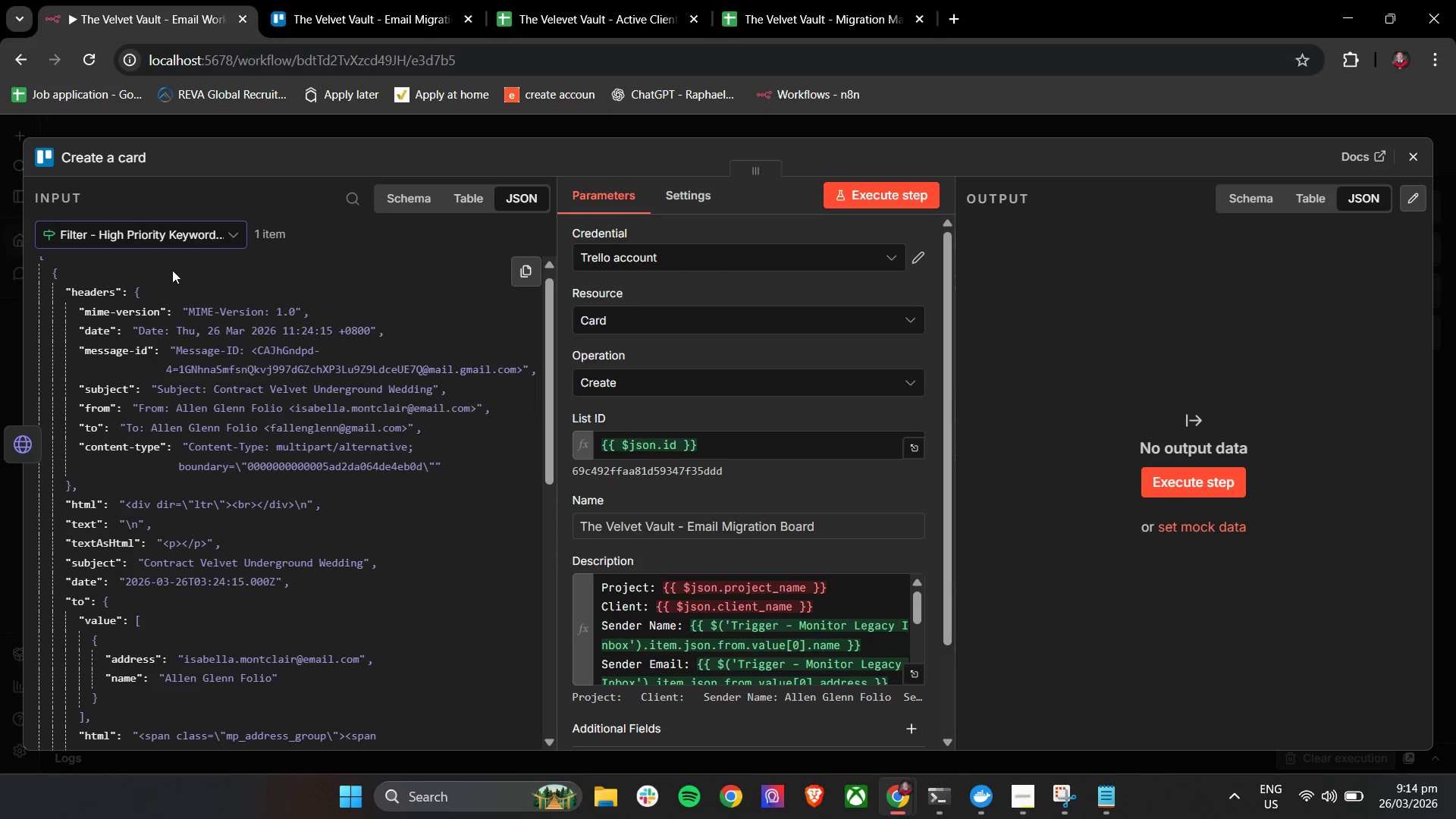 
left_click([168, 233])
 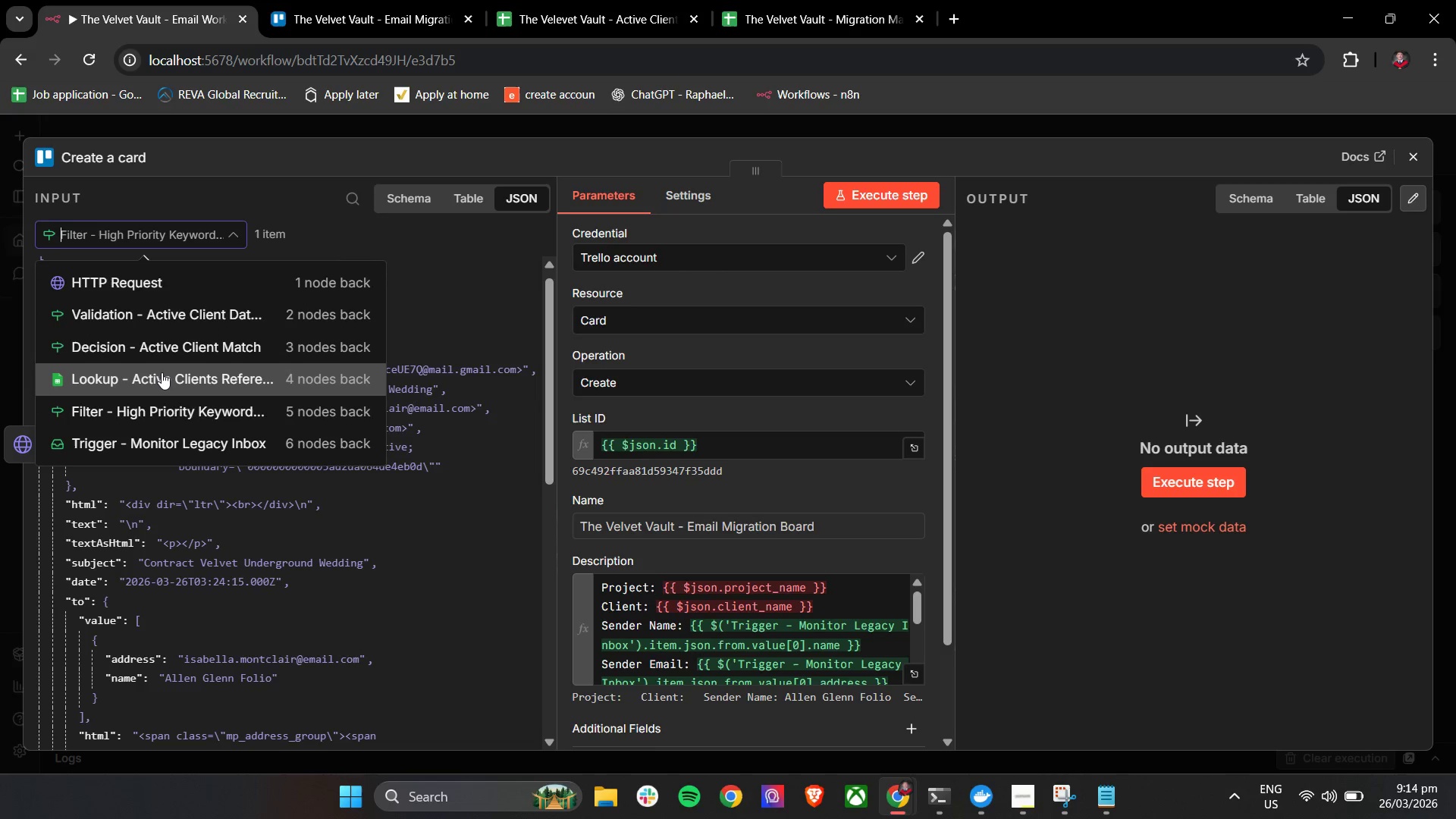 
left_click([162, 373])
 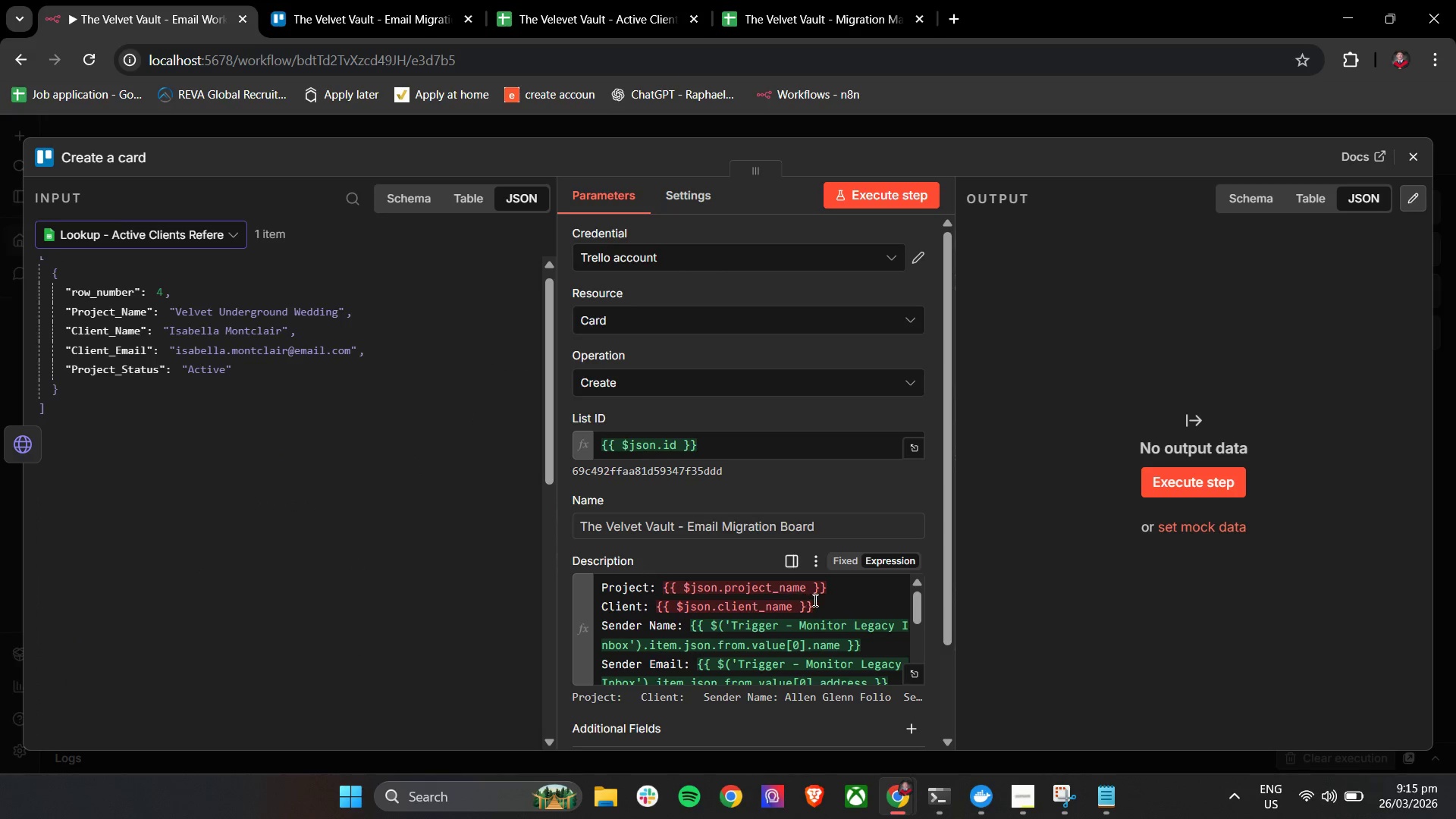 
left_click_drag(start_coordinate=[830, 585], to_coordinate=[666, 586])
 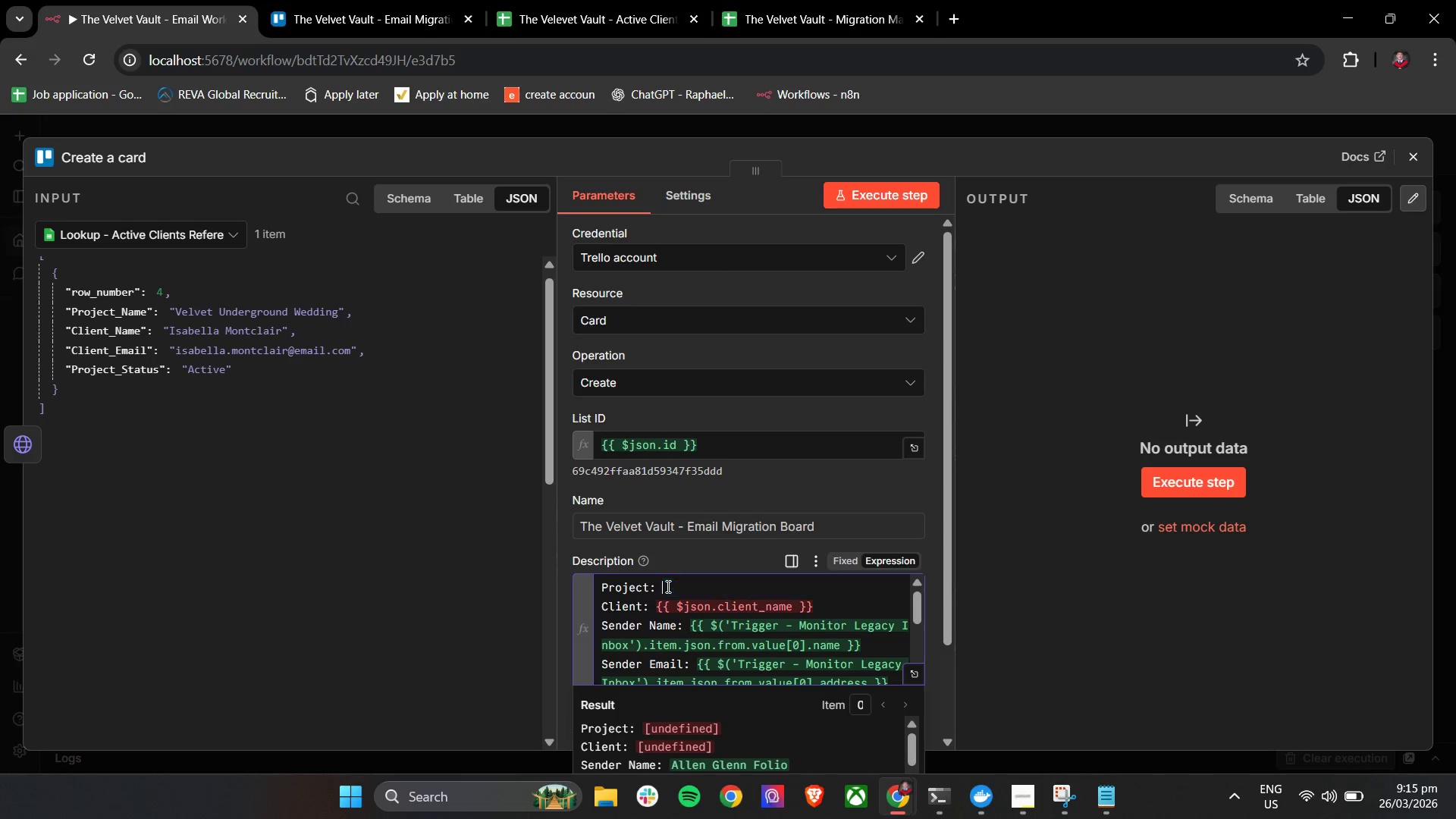 
key(Backspace)
 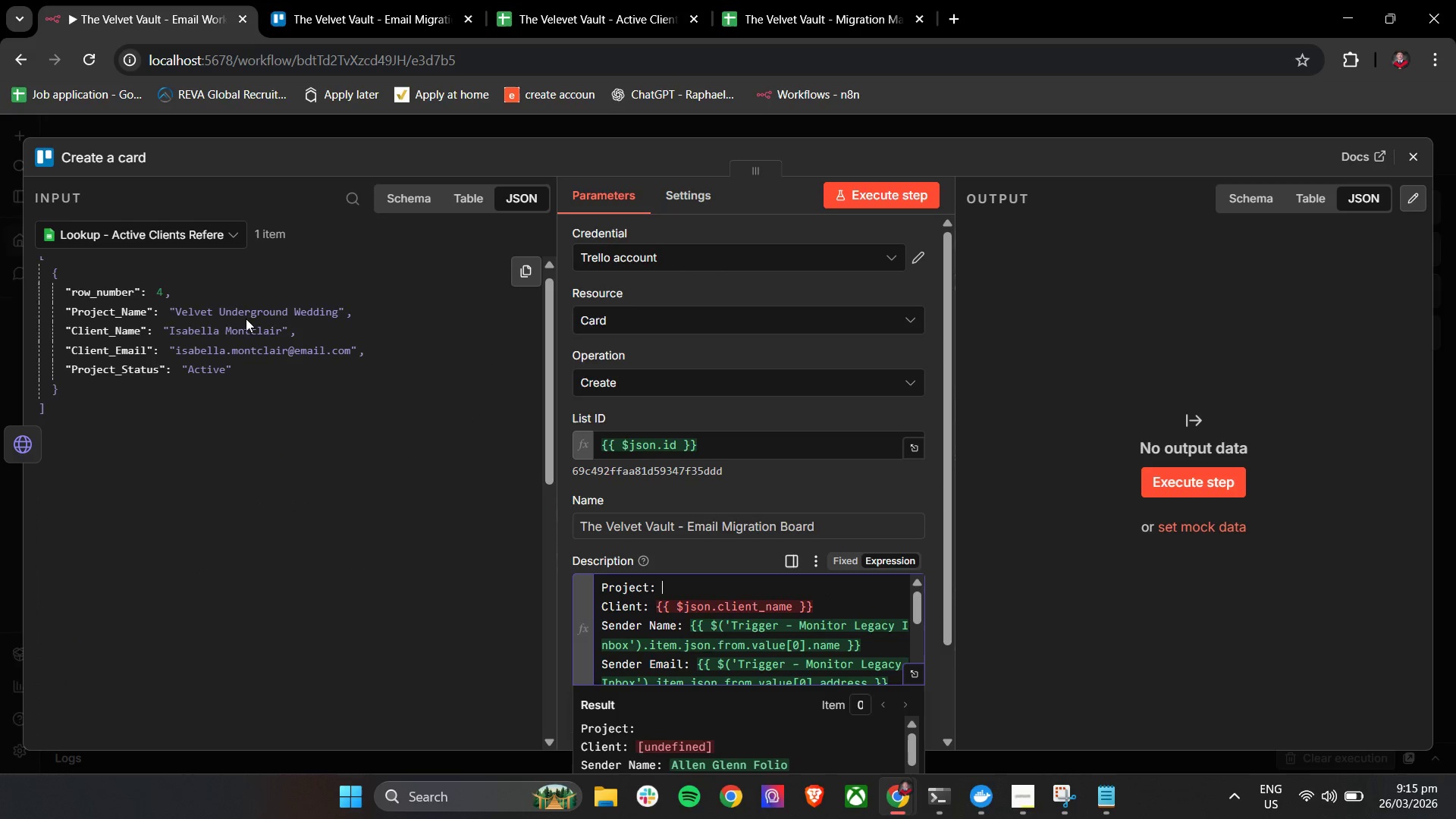 
left_click_drag(start_coordinate=[246, 313], to_coordinate=[682, 584])
 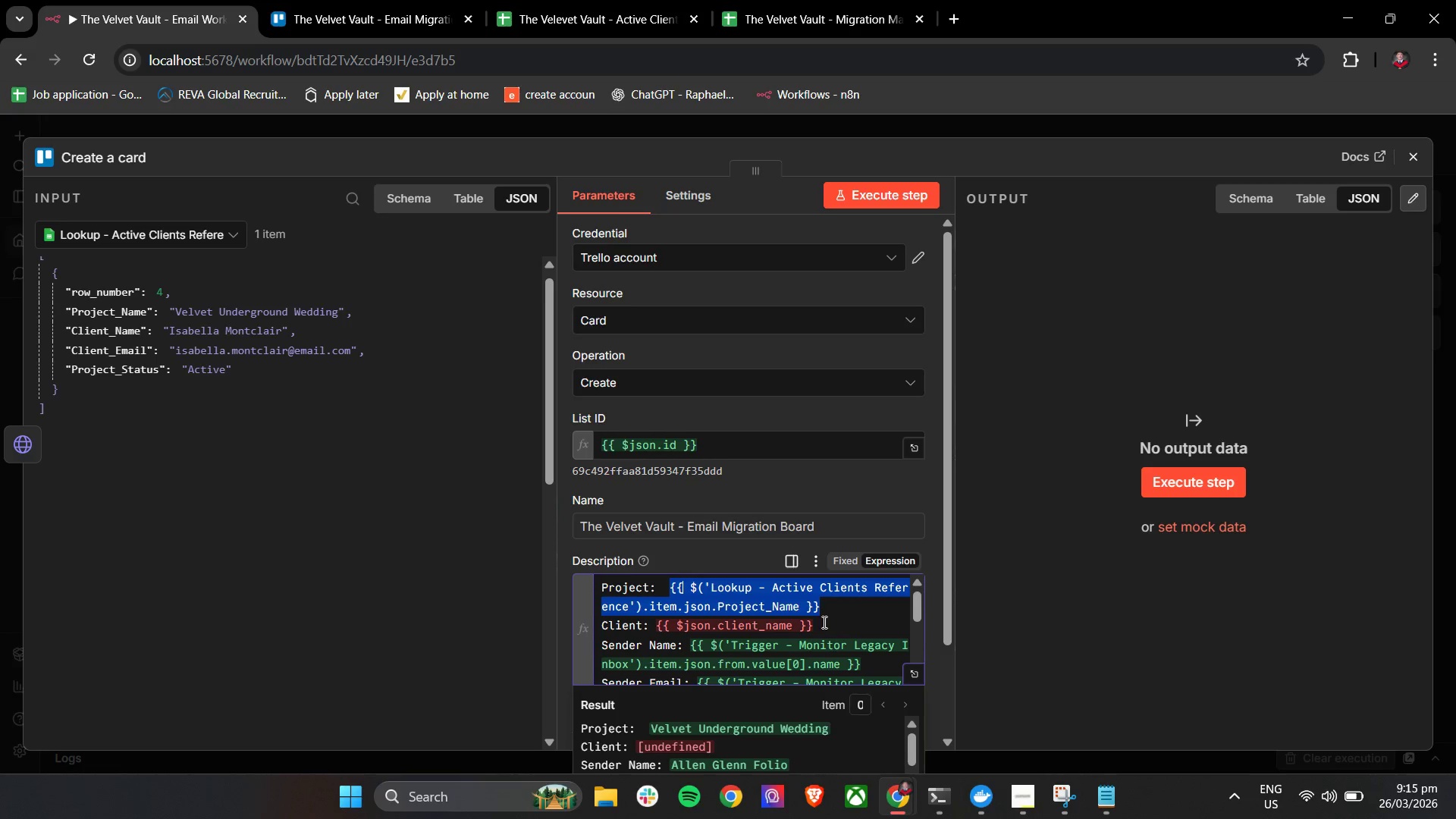 
left_click_drag(start_coordinate=[824, 614], to_coordinate=[670, 587])
 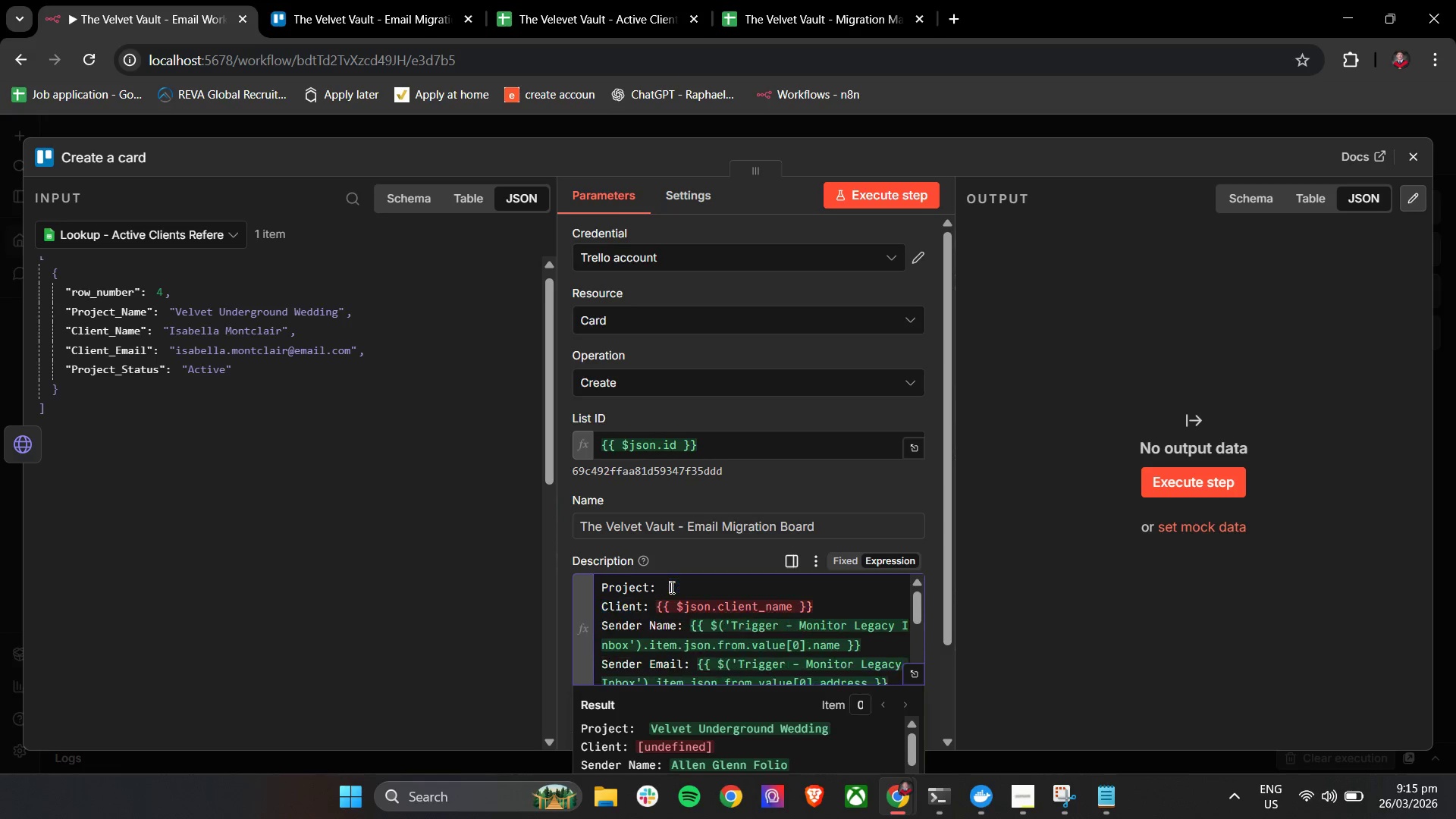 
key(Backspace)
 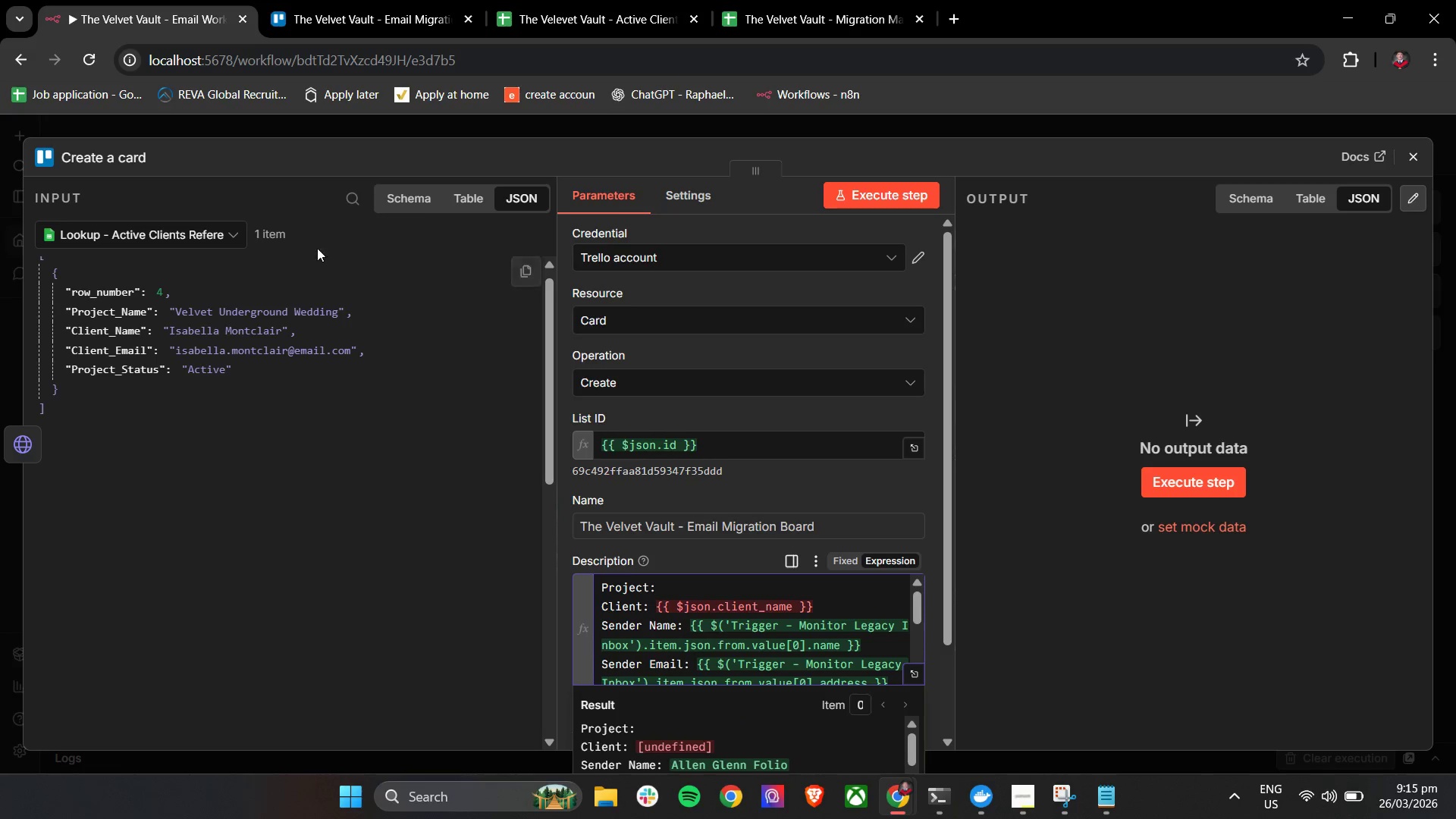 
left_click([196, 238])
 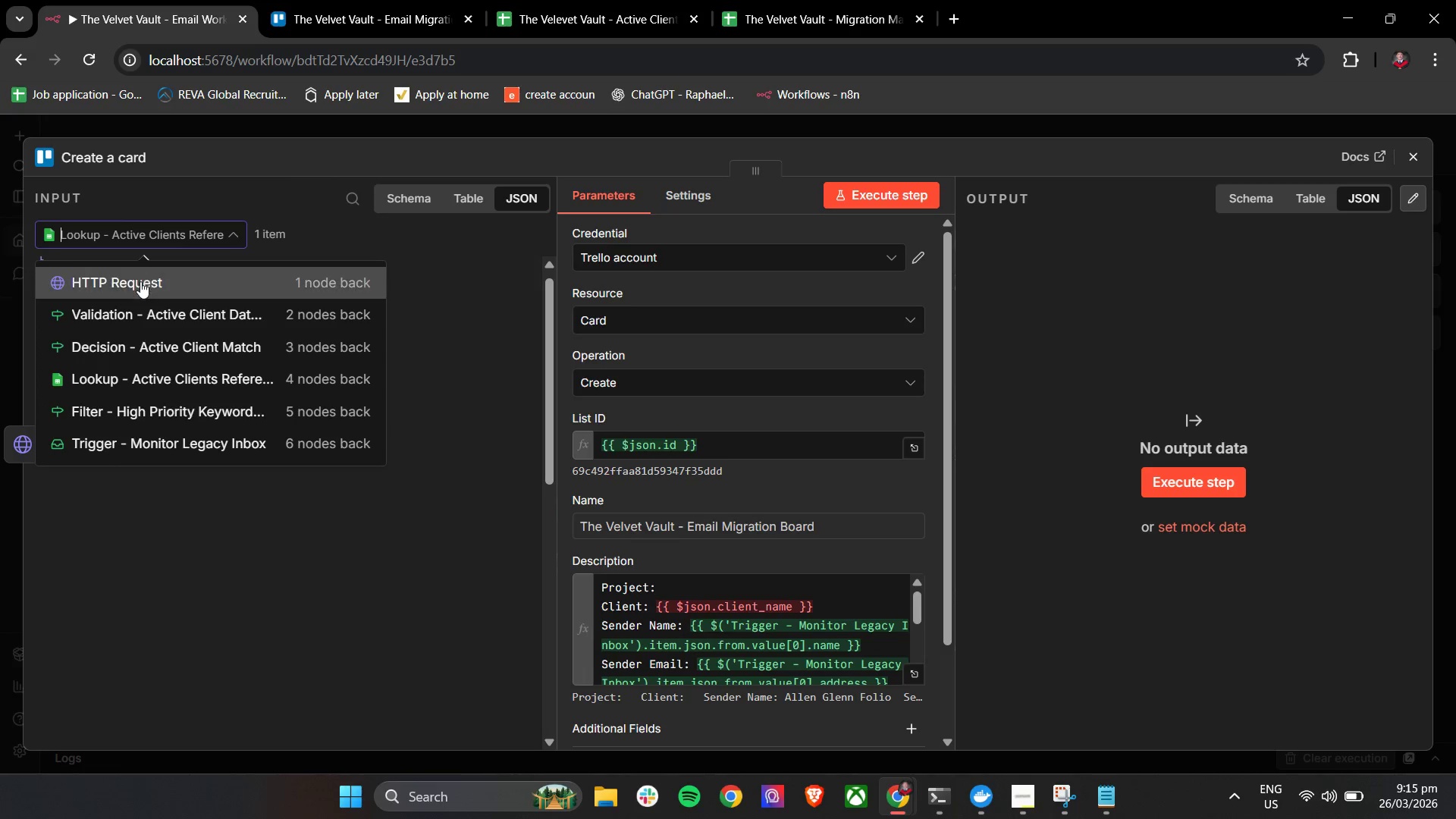 
left_click([140, 282])
 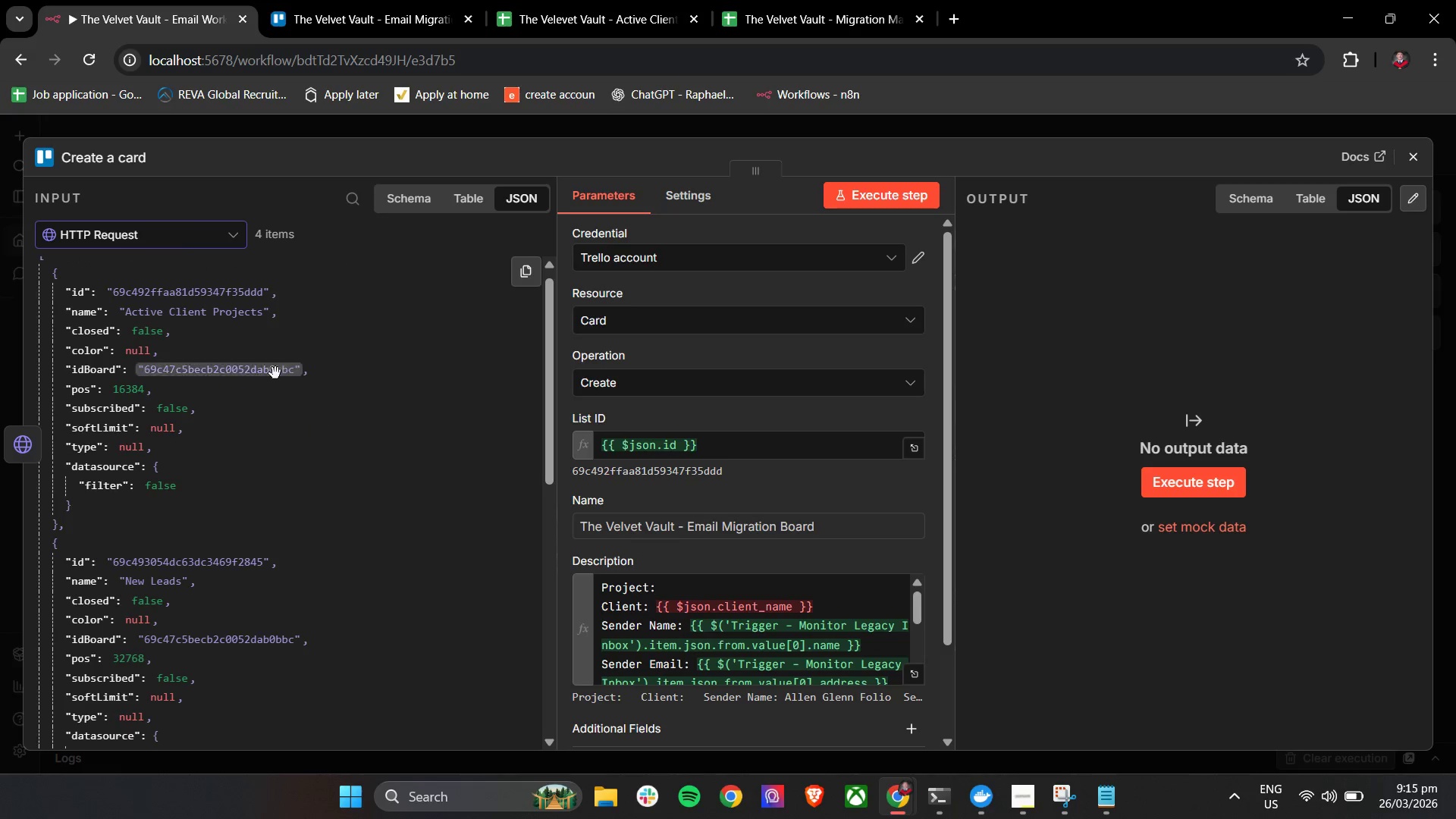 
left_click([195, 239])
 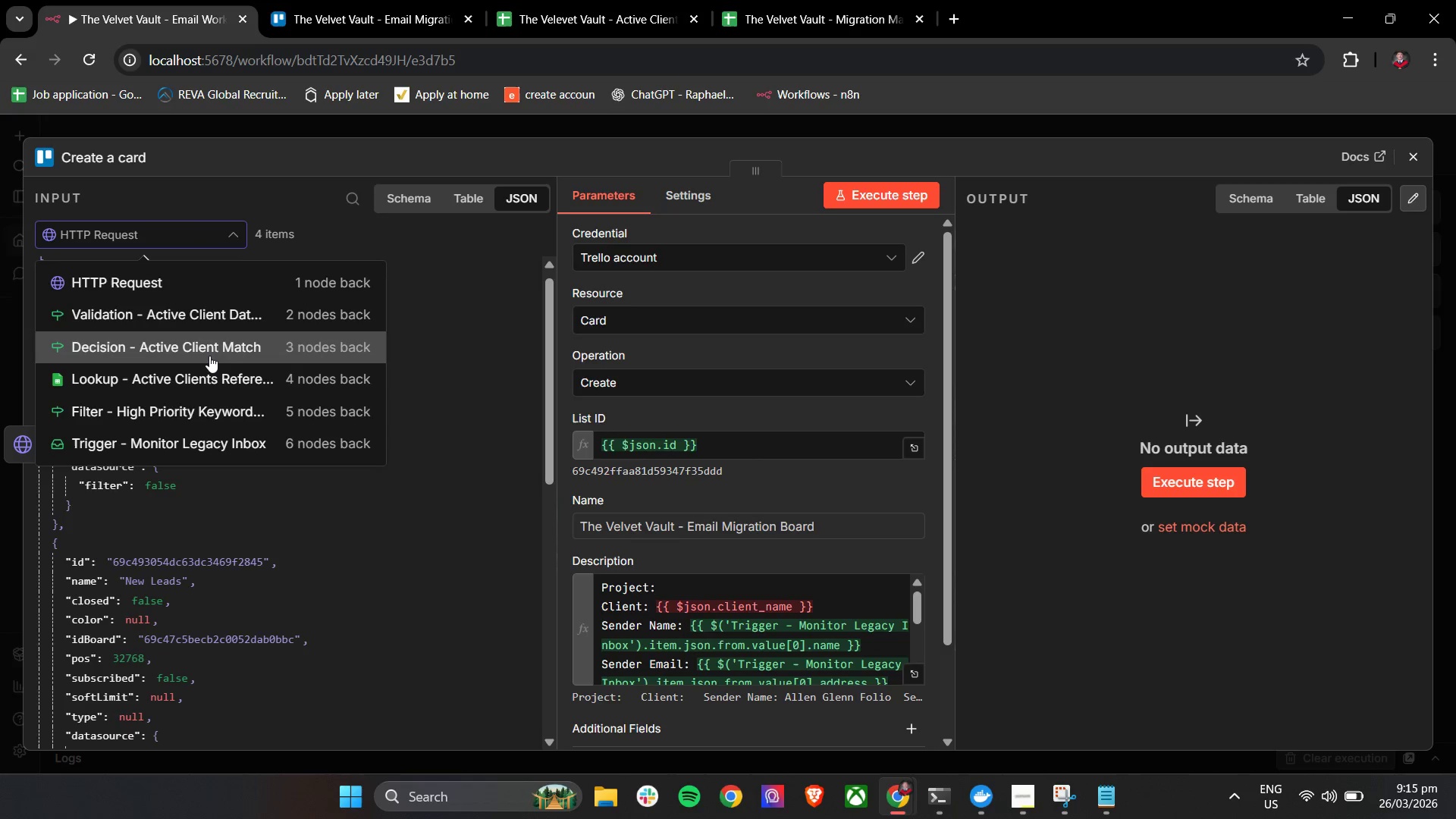 
left_click([209, 356])
 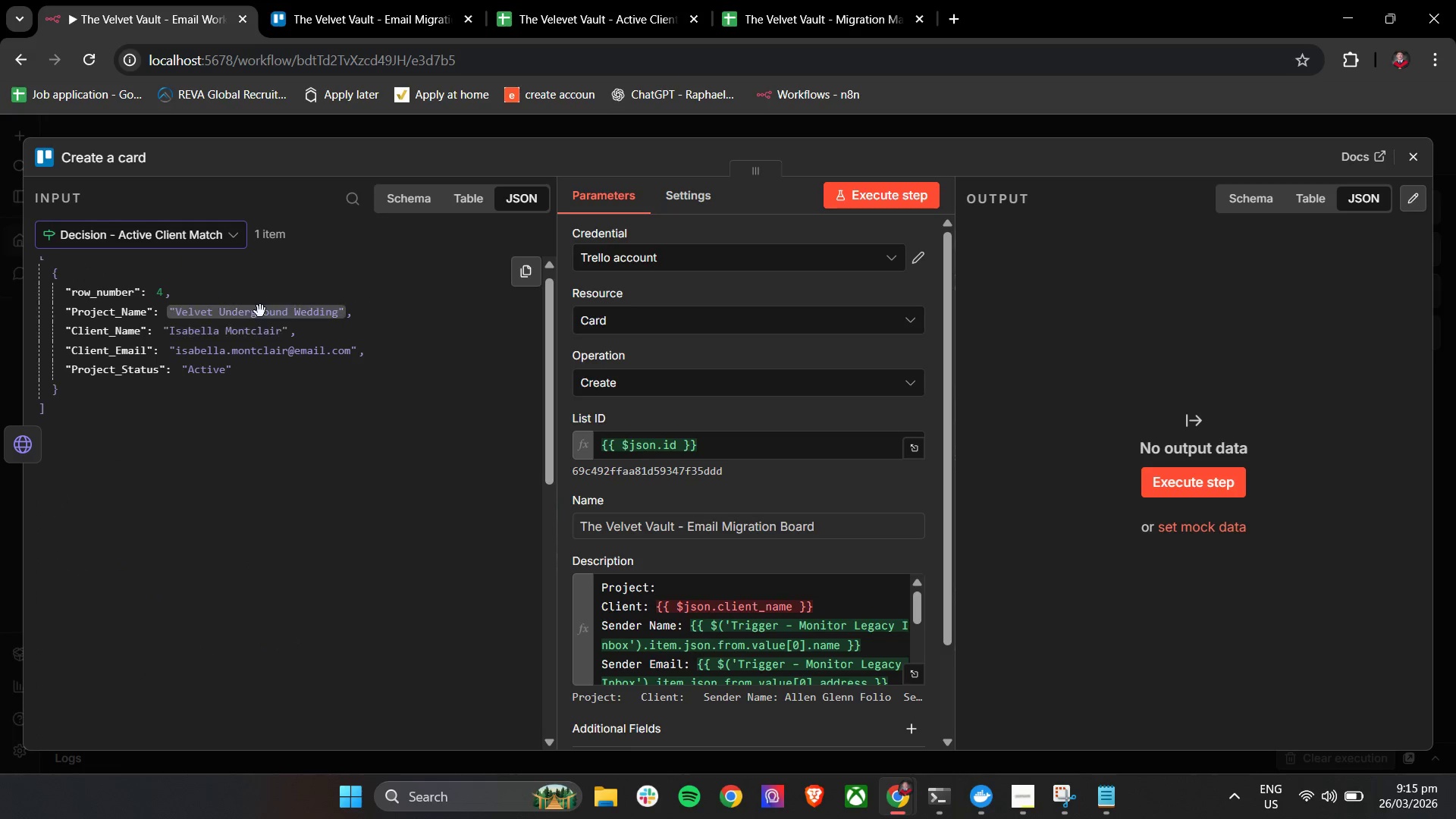 
left_click_drag(start_coordinate=[259, 309], to_coordinate=[732, 594])
 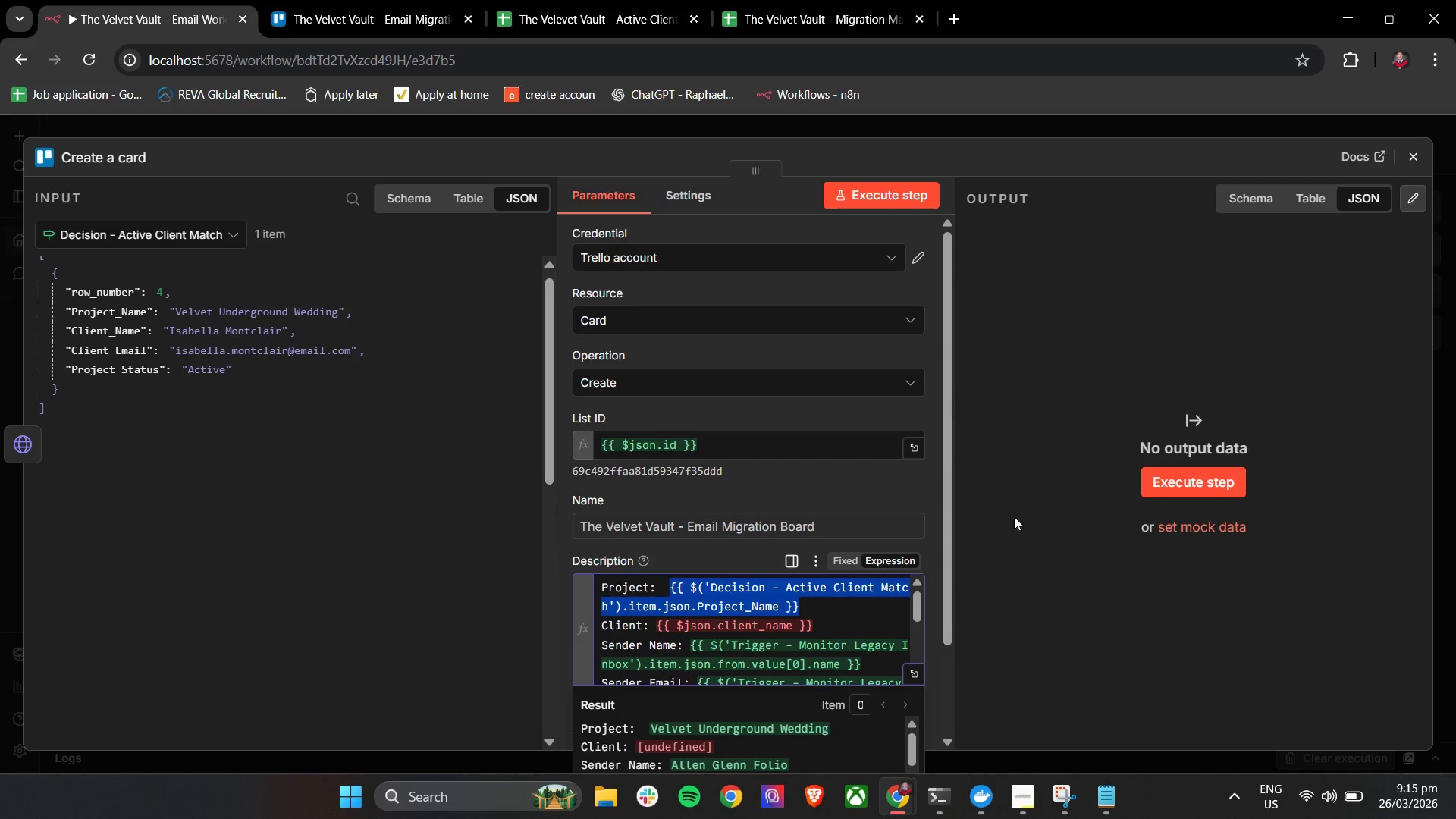 
wait(5.01)
 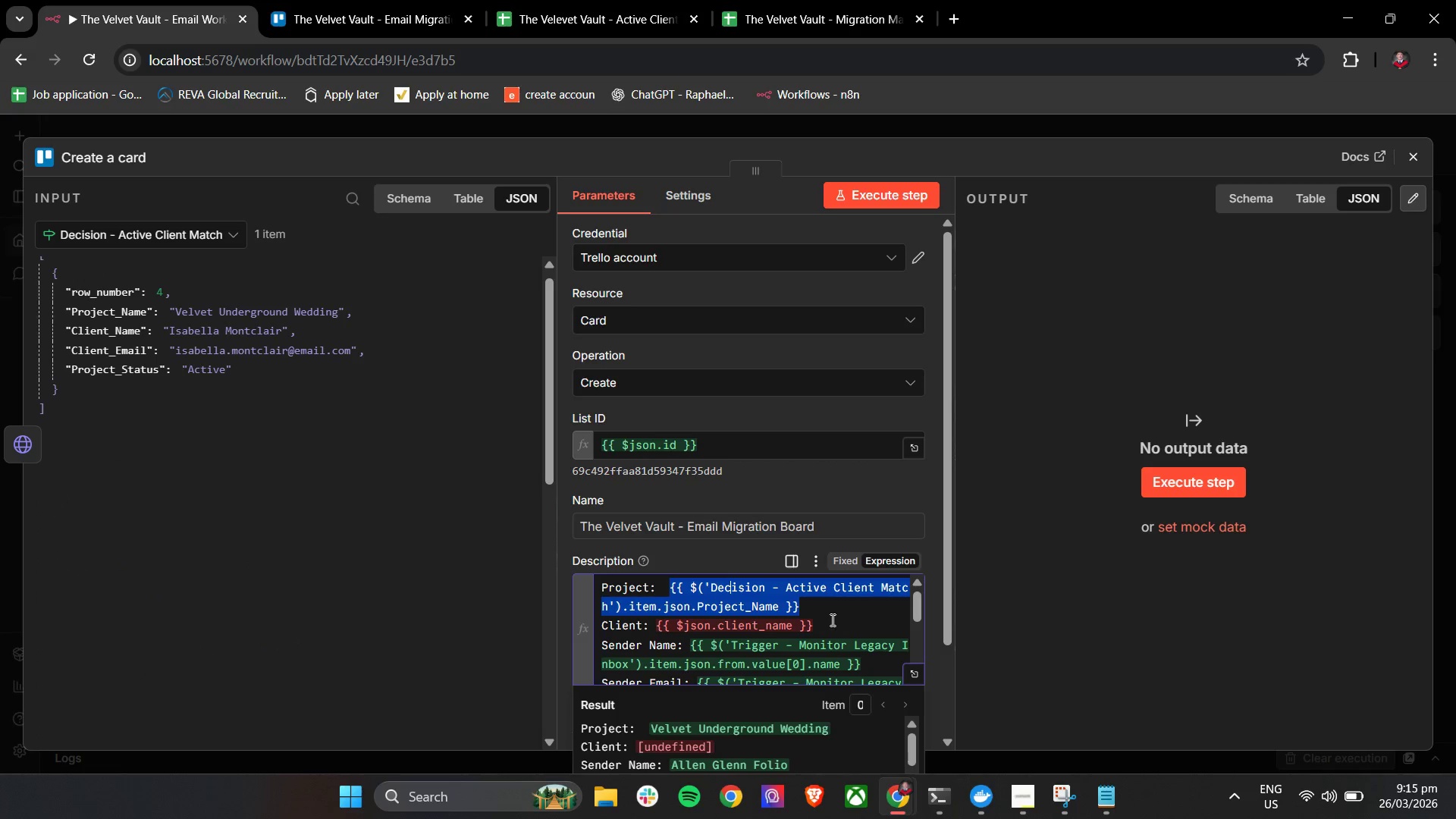 
left_click([1412, 152])
 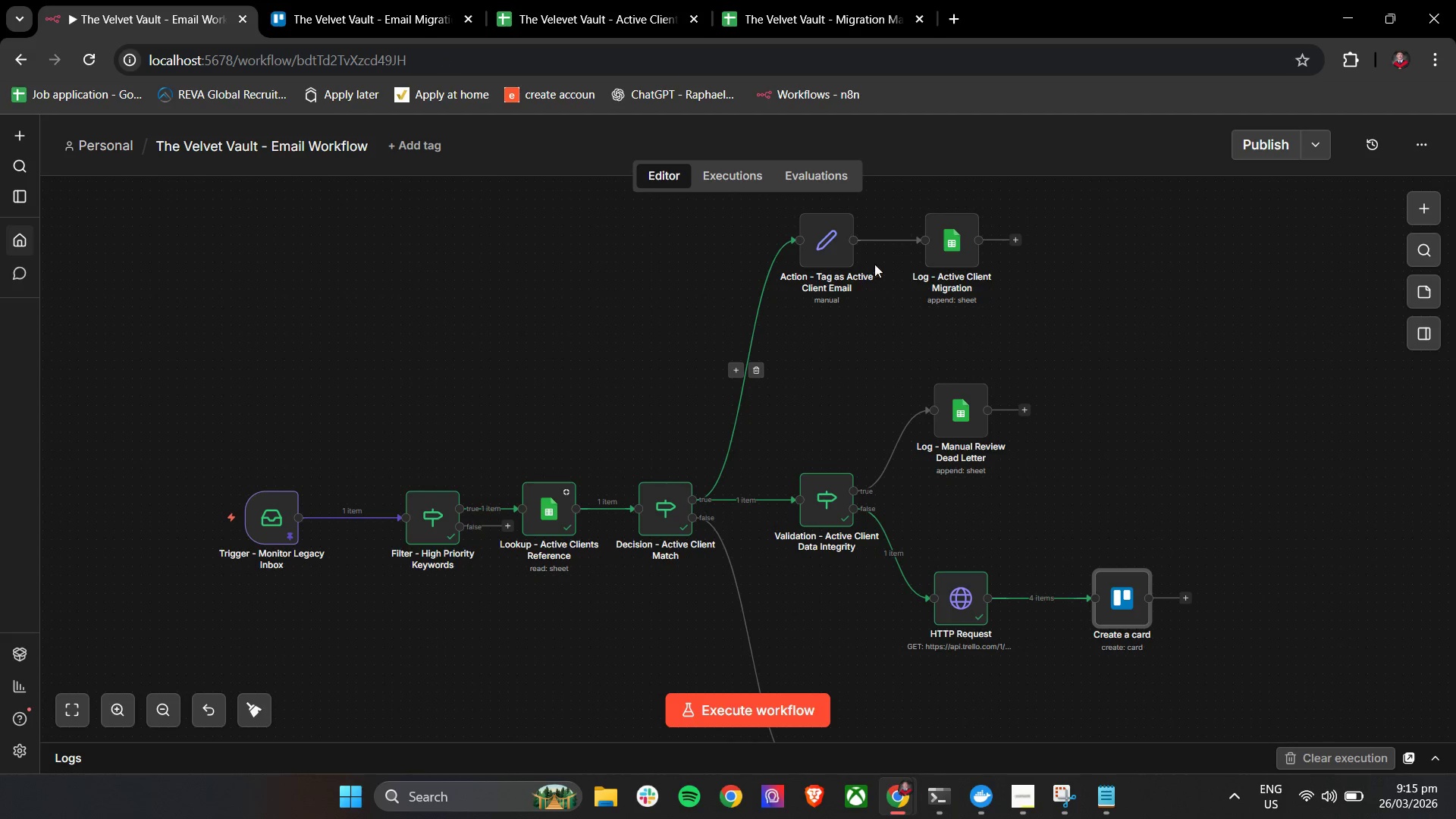 
double_click([821, 253])
 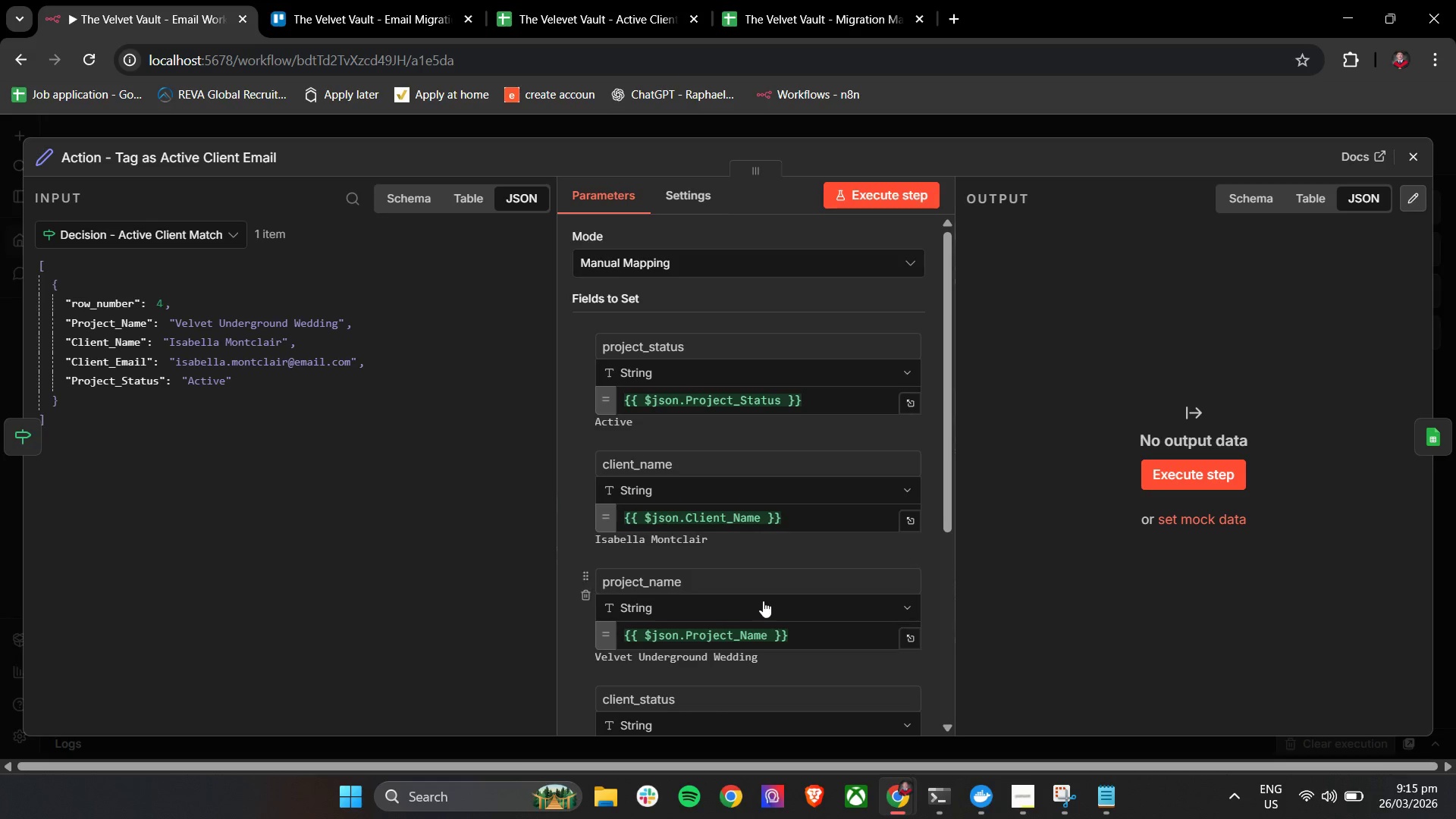 
left_click_drag(start_coordinate=[793, 635], to_coordinate=[615, 643])
 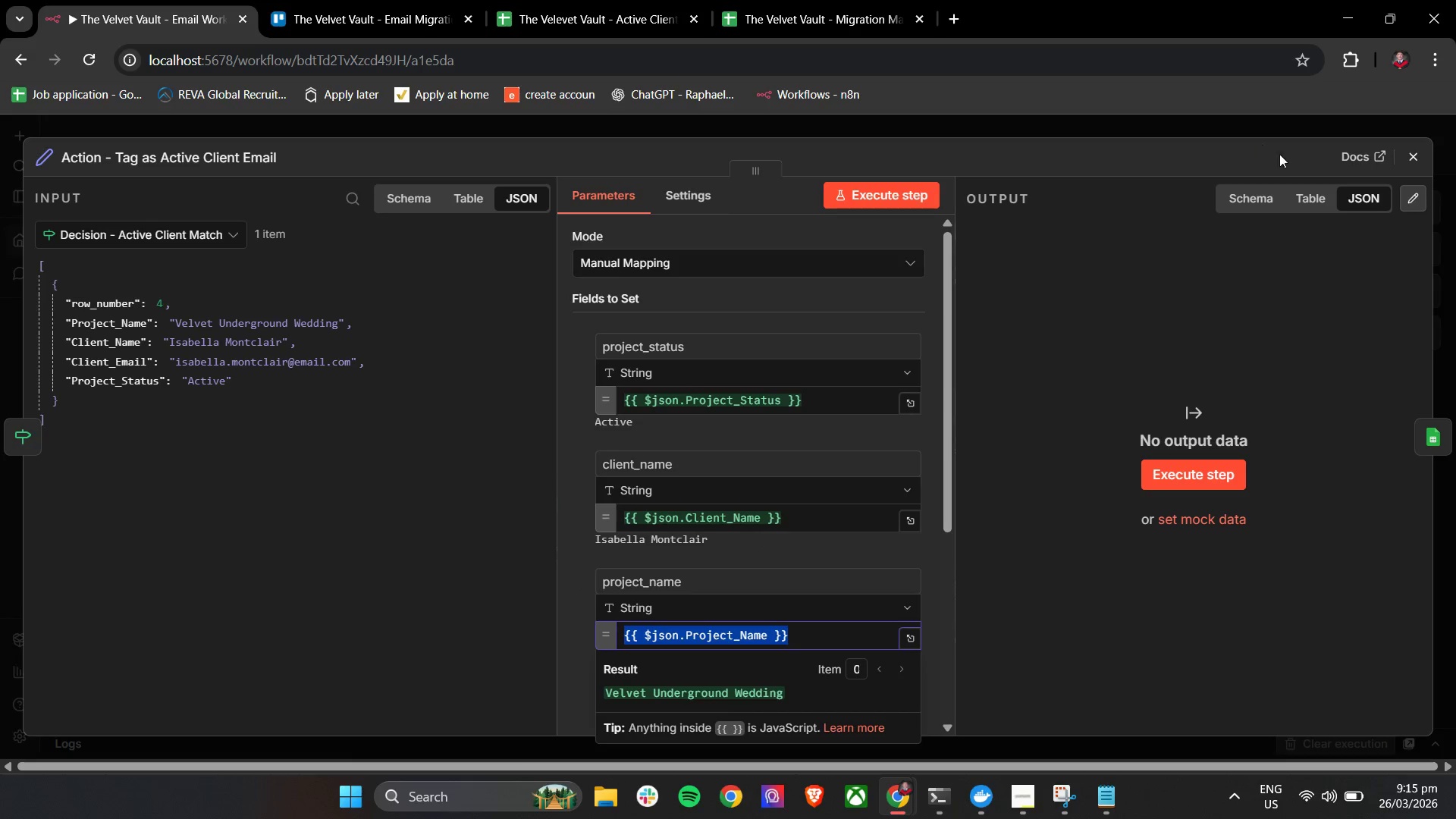 
key(Control+C)
 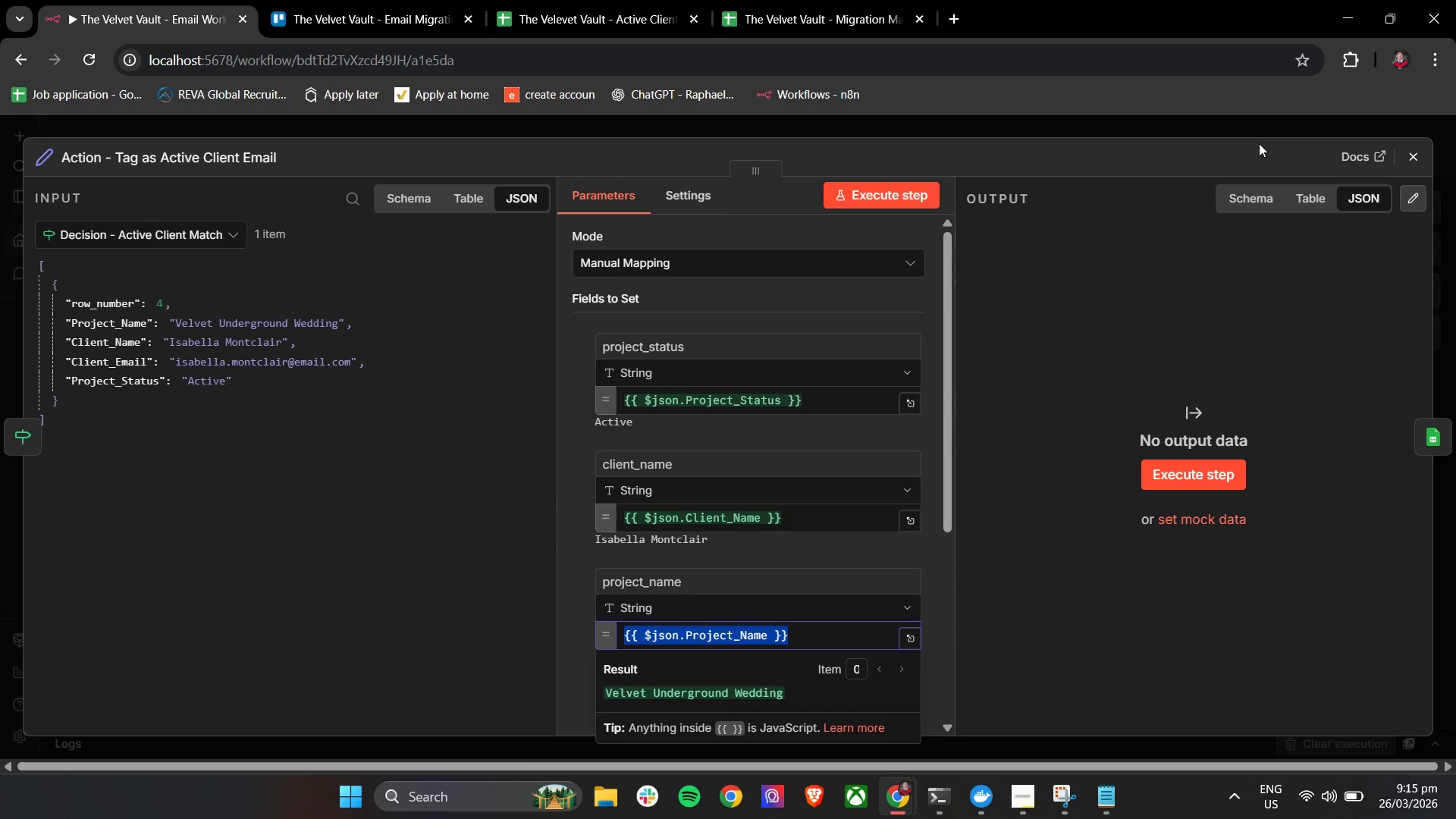 
key(Control+C)
 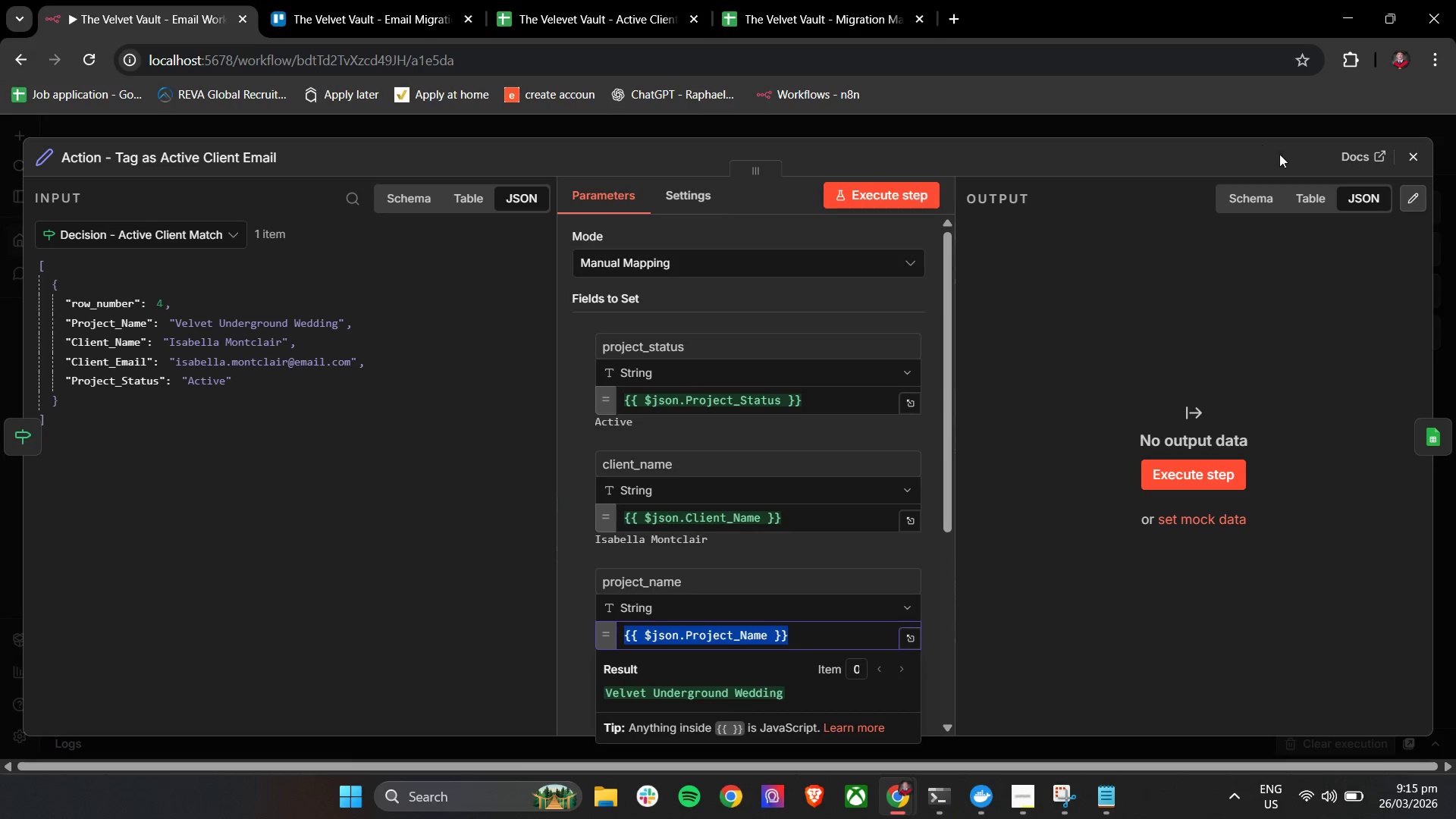 
key(Control+C)
 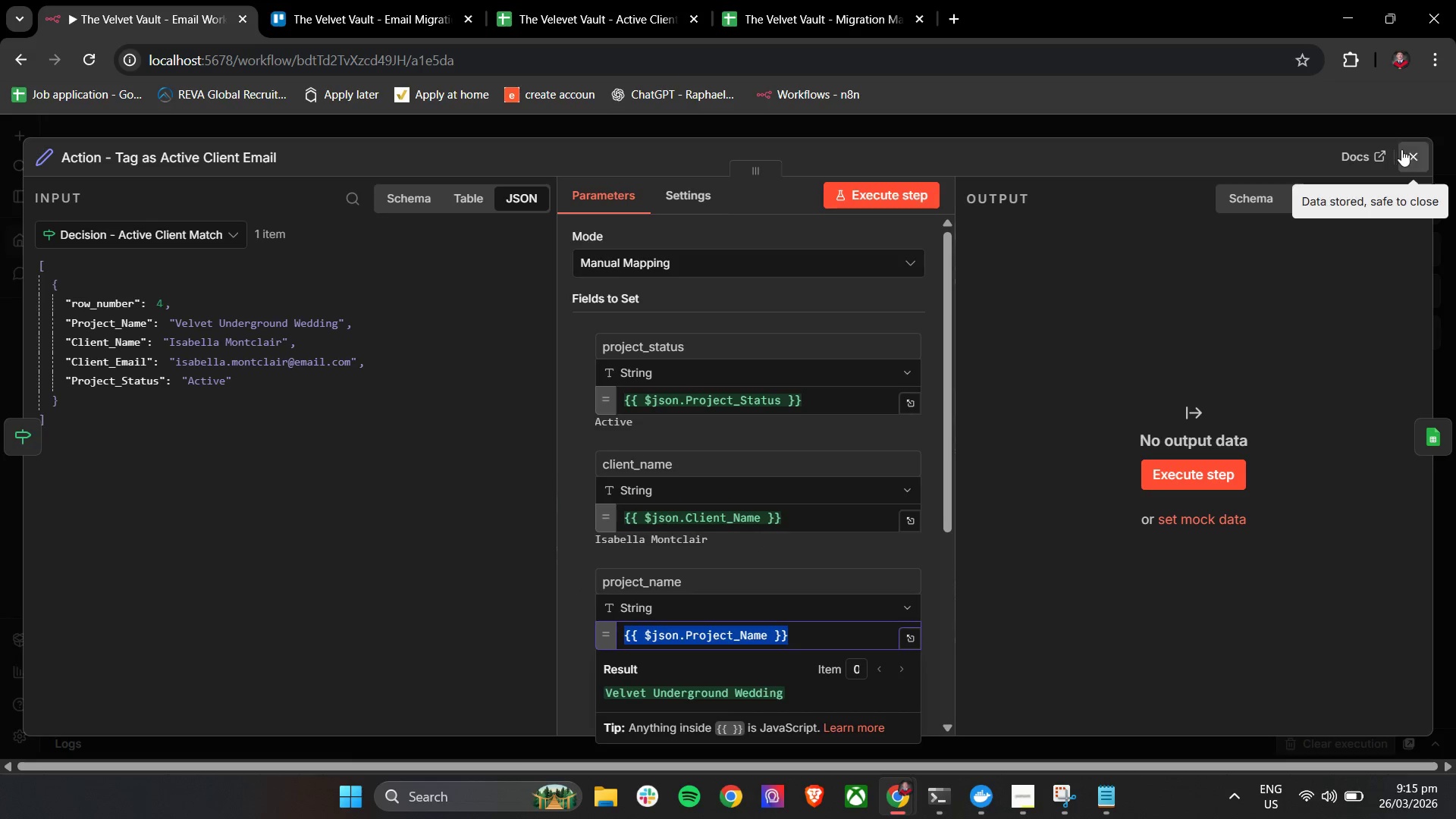 
left_click([1407, 149])
 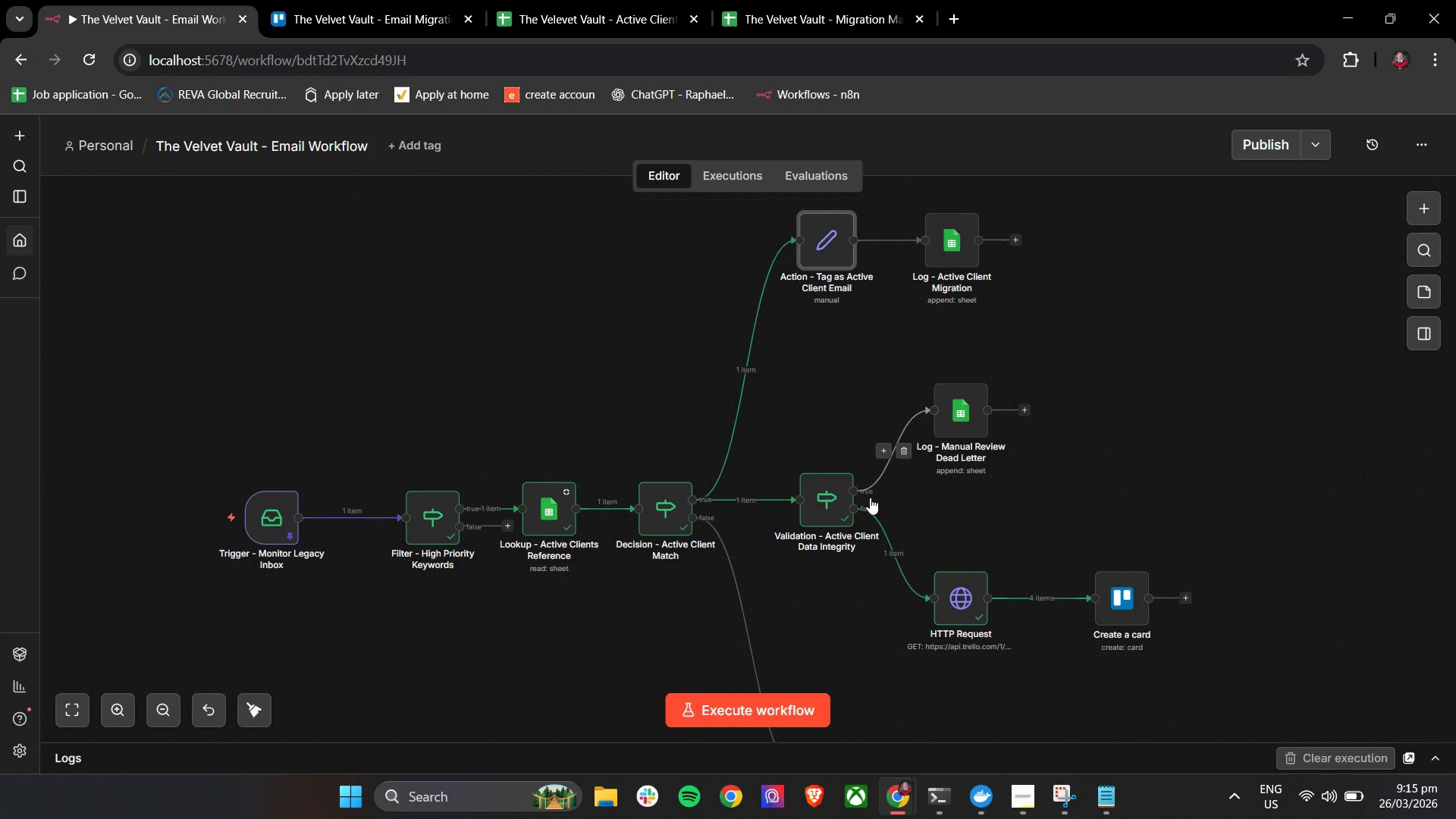 
double_click([816, 497])
 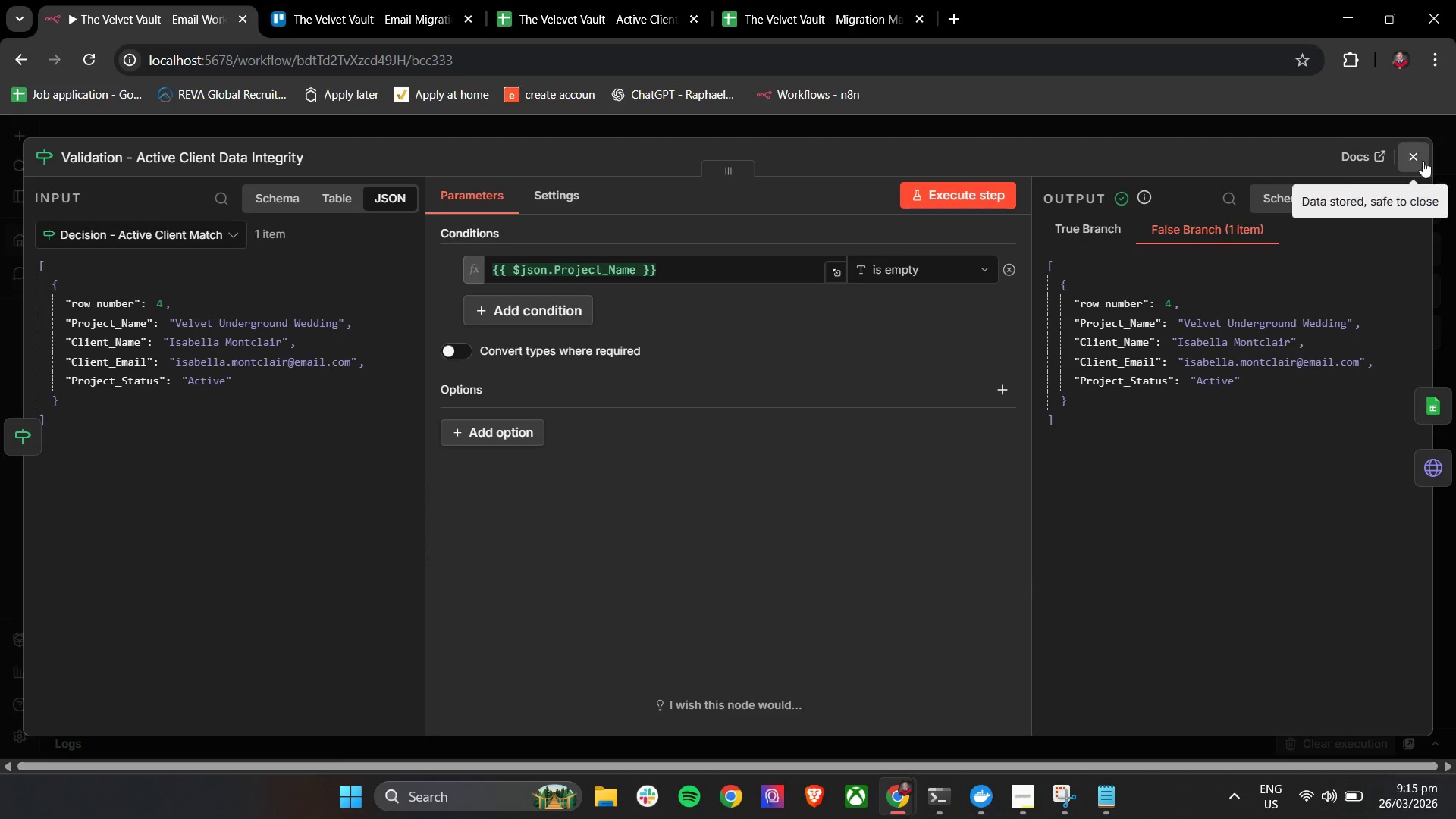 
left_click([1422, 152])
 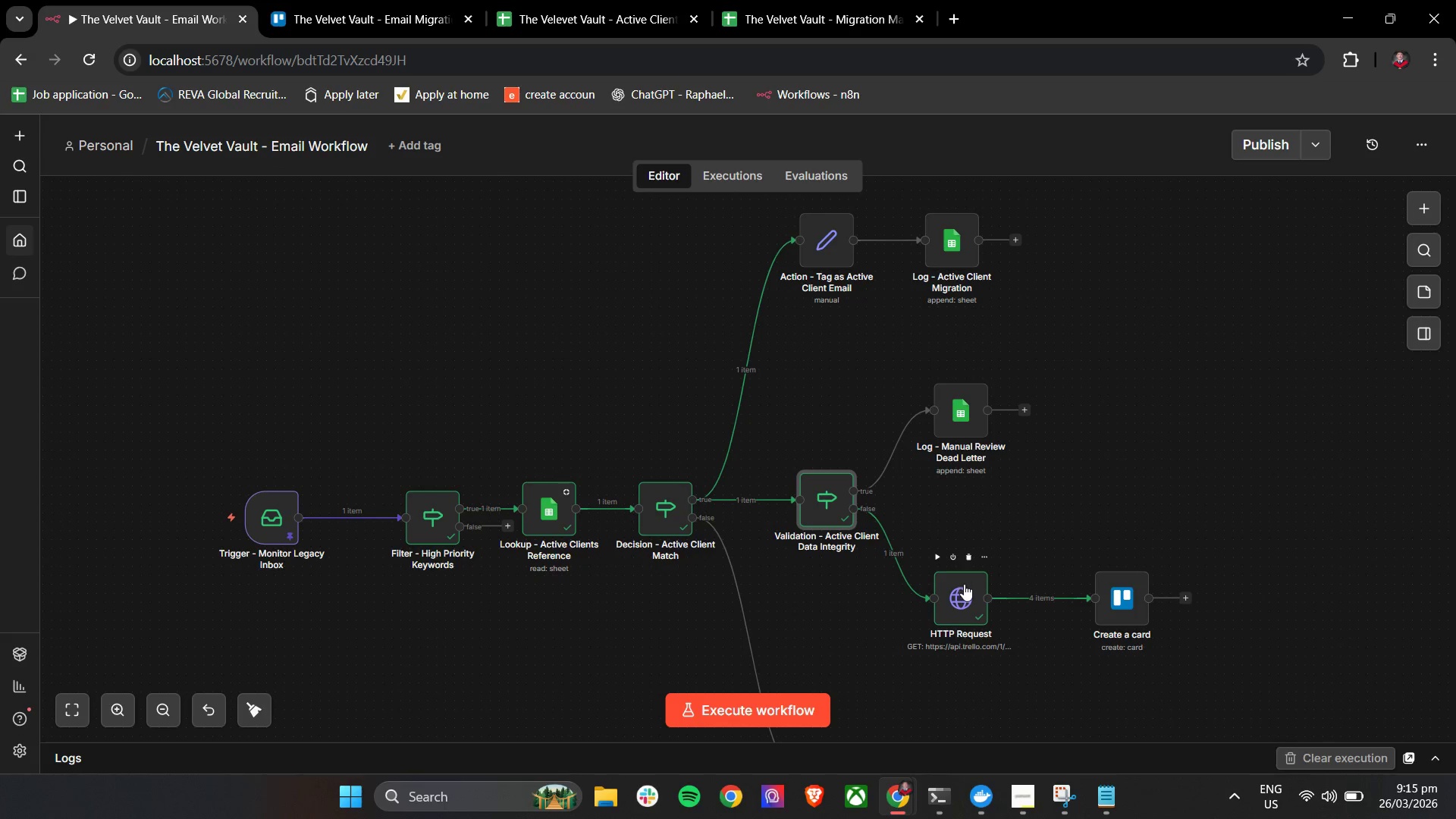 
double_click([964, 585])
 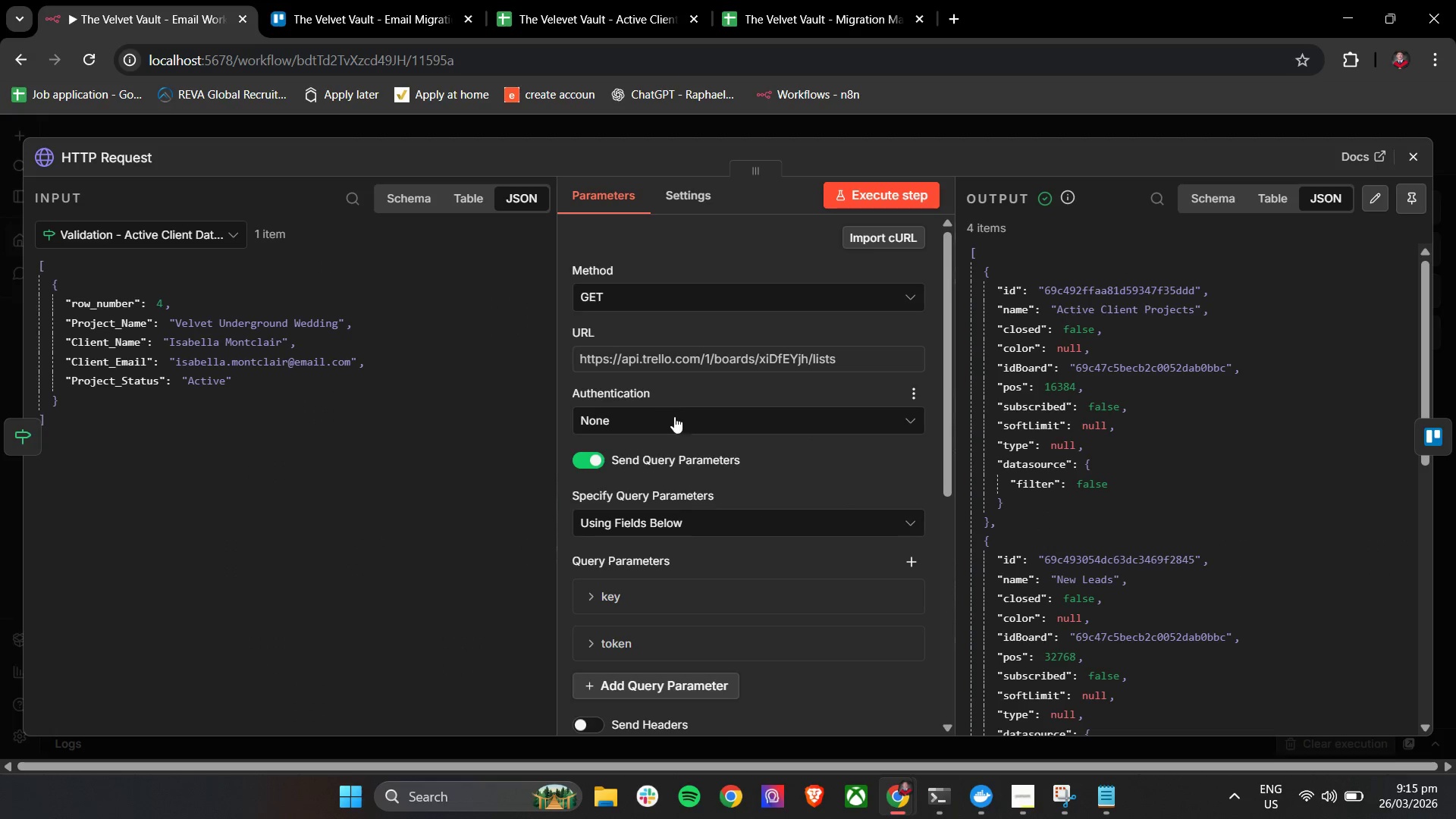 
scroll: coordinate [694, 428], scroll_direction: up, amount: 4.0
 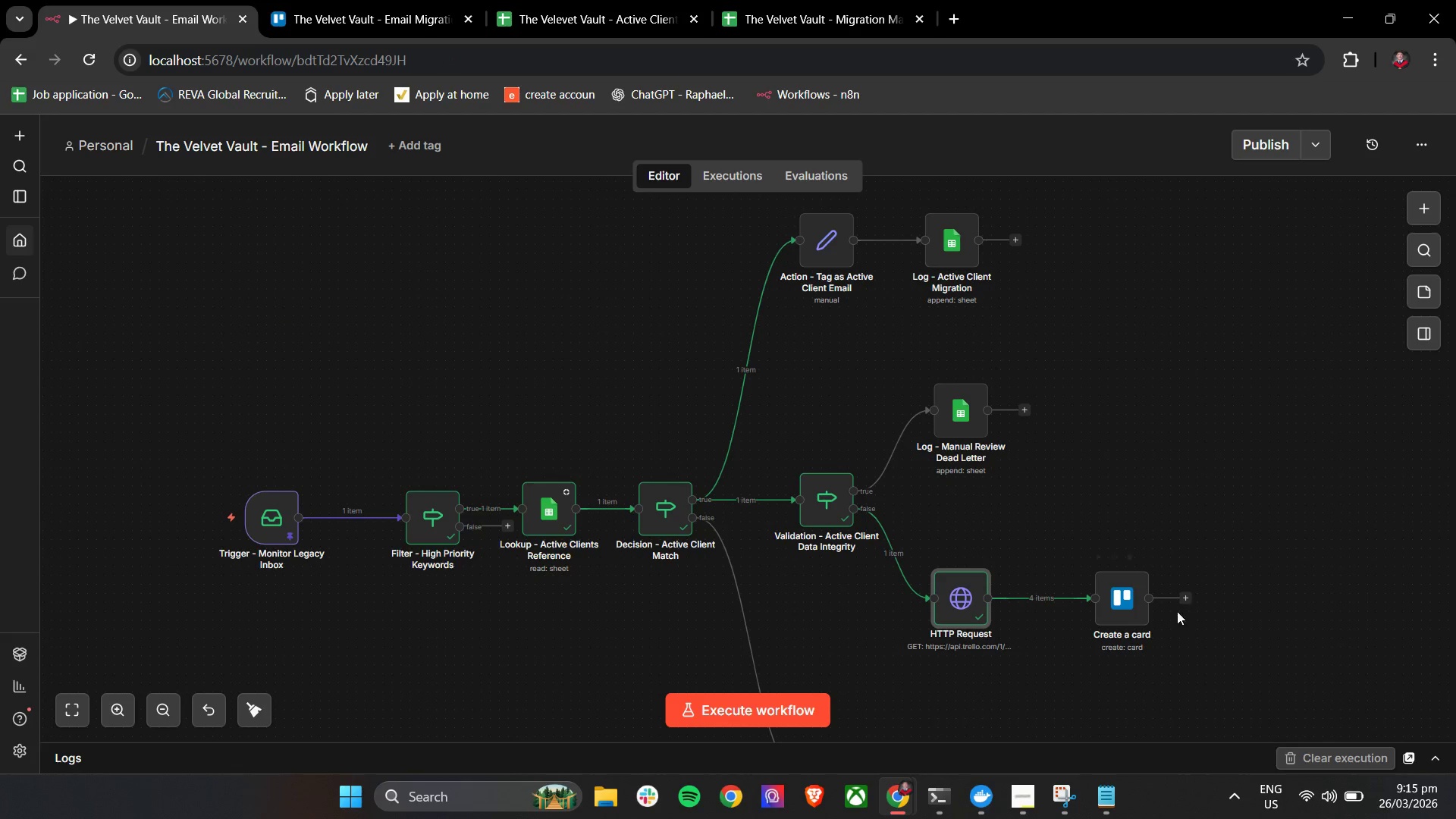 
left_click([1113, 612])
 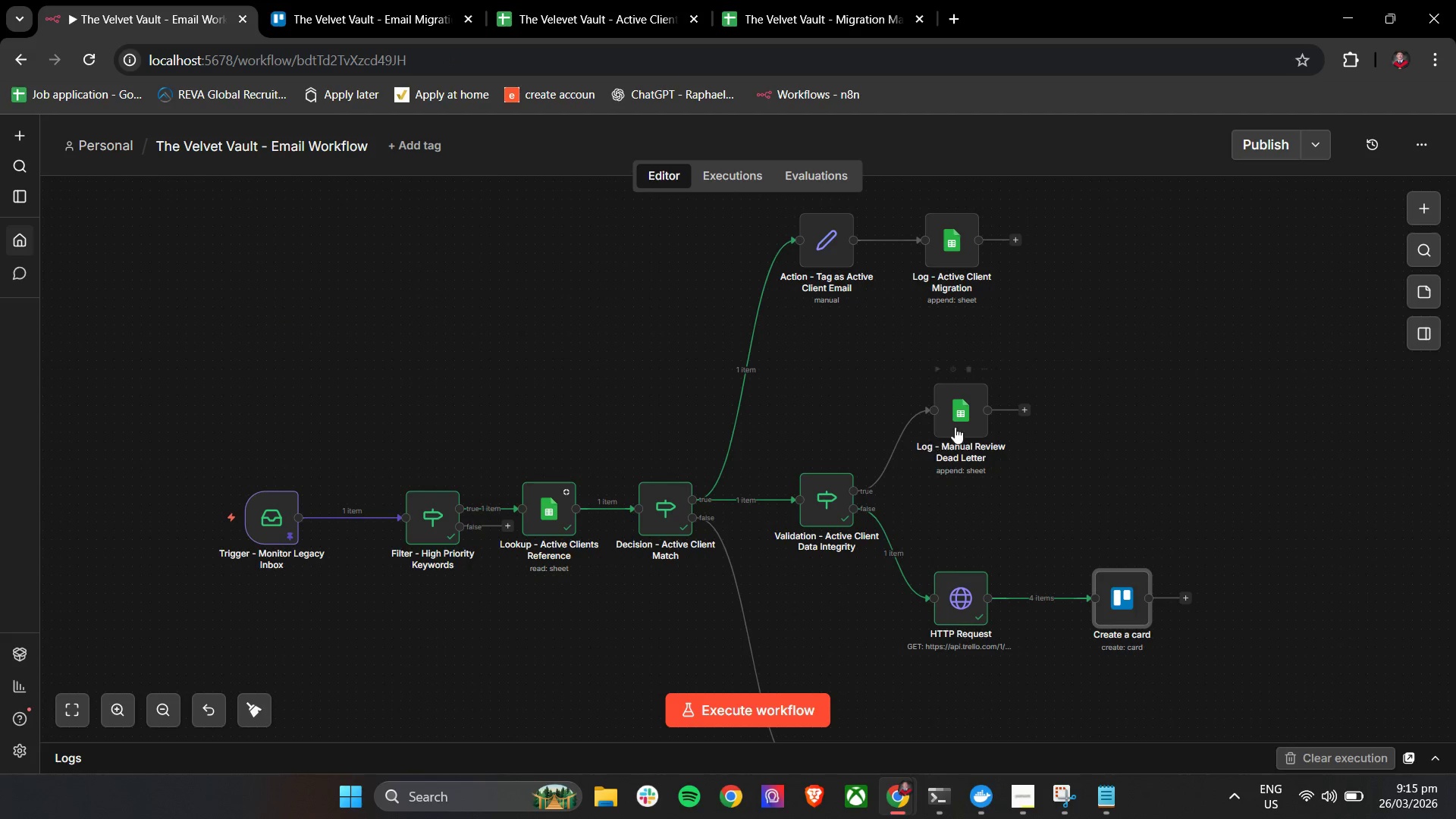 
double_click([956, 423])
 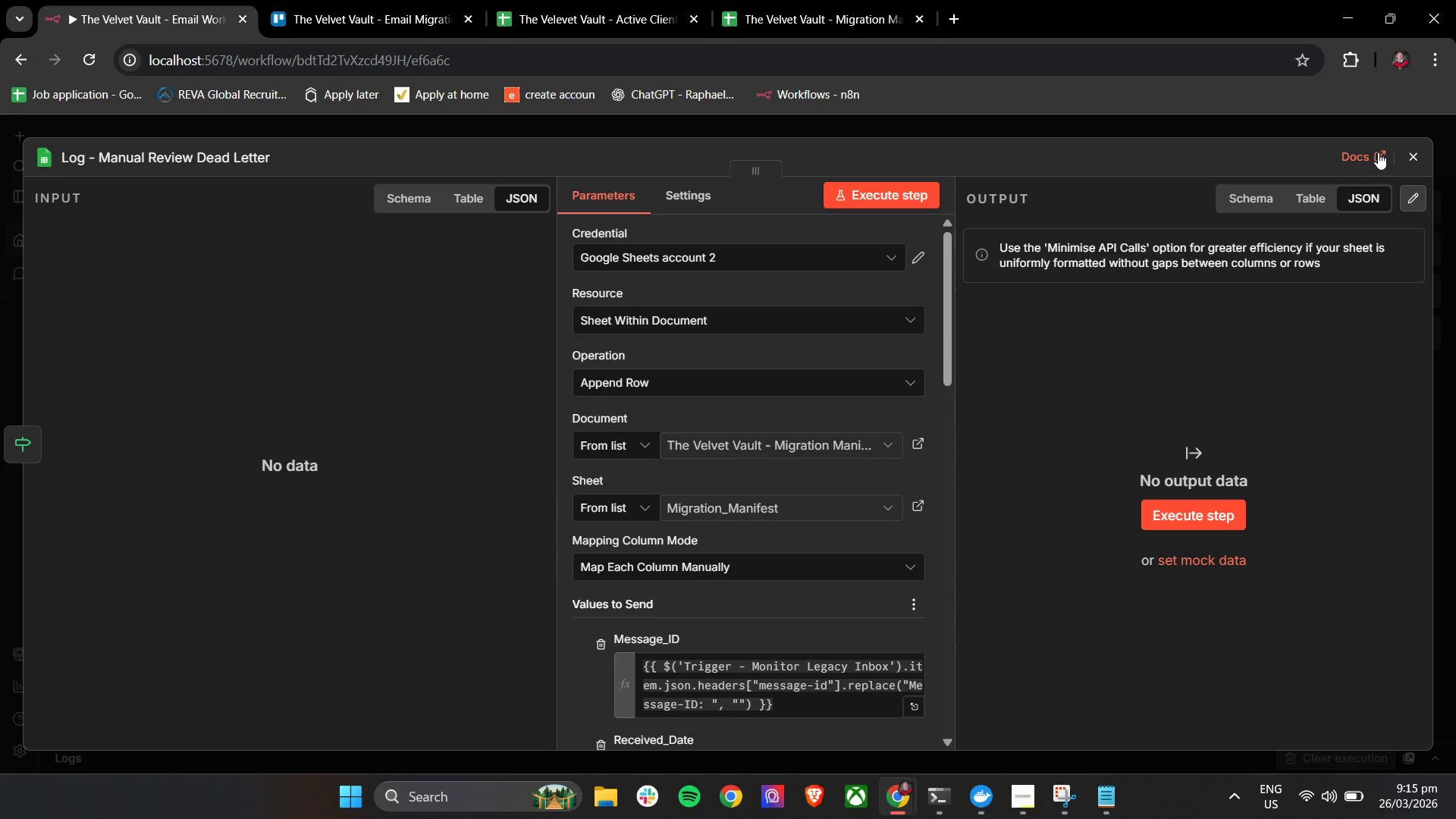 
left_click([1427, 156])
 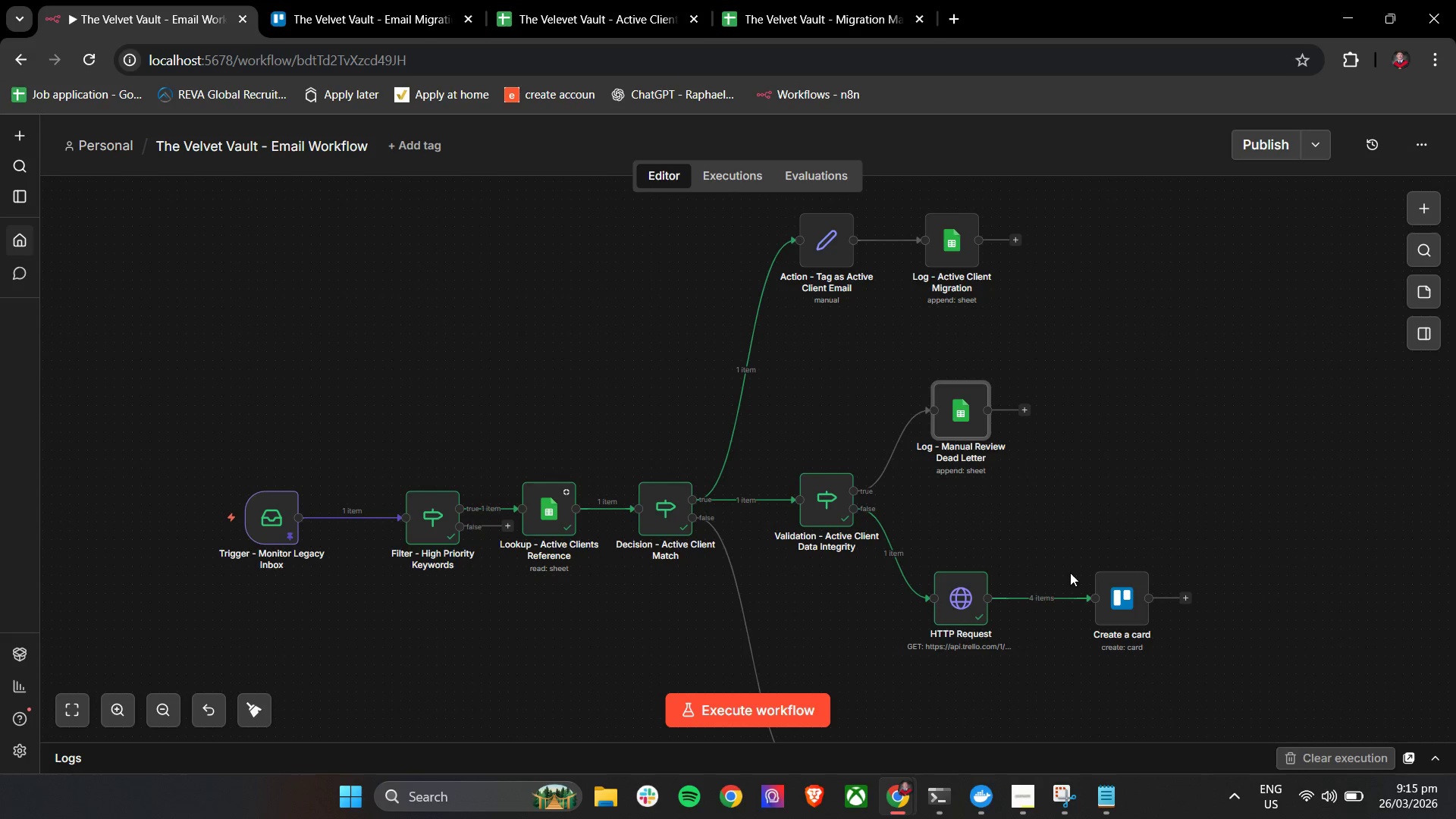 
left_click([1090, 607])
 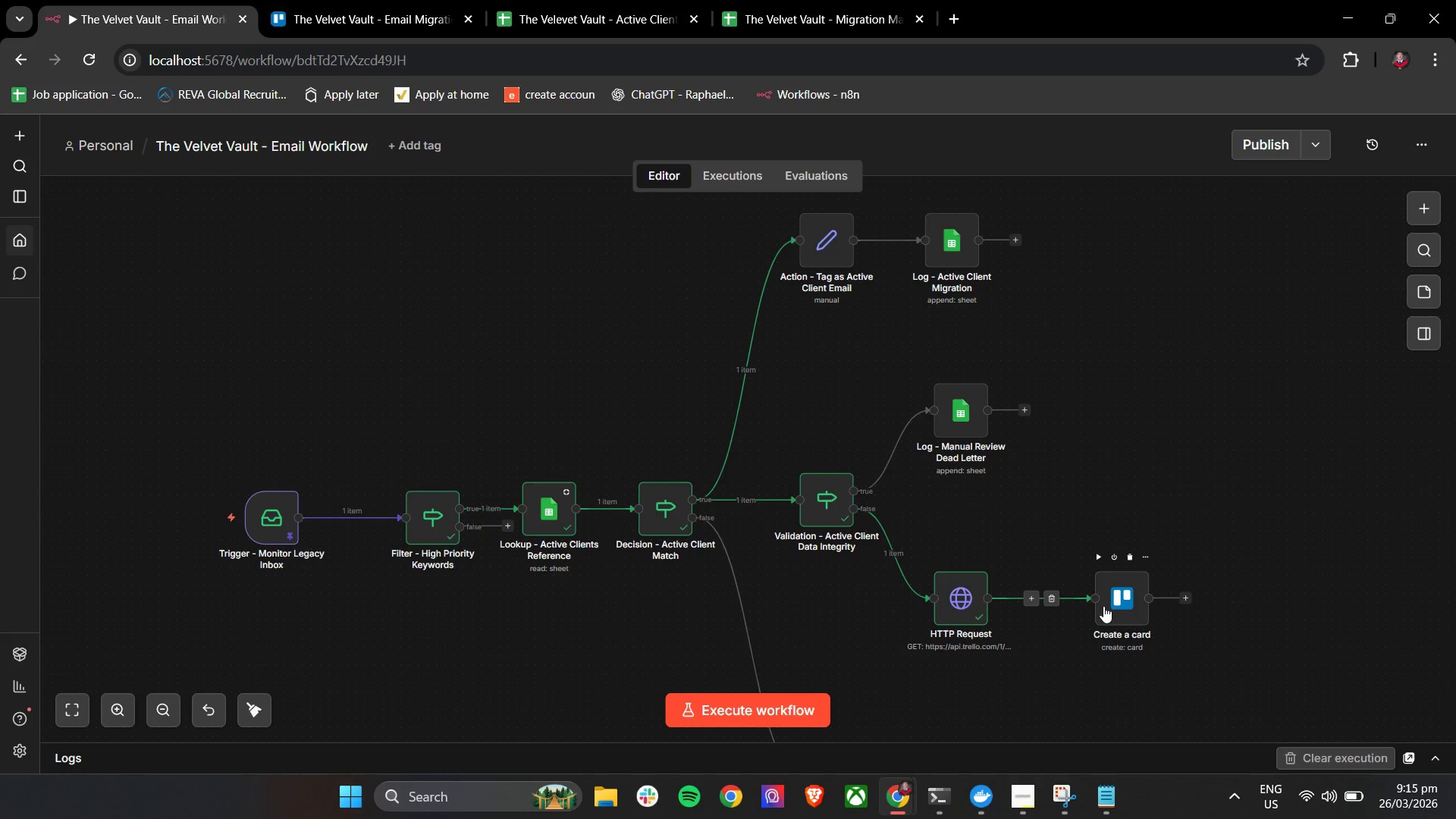 
double_click([1103, 606])
 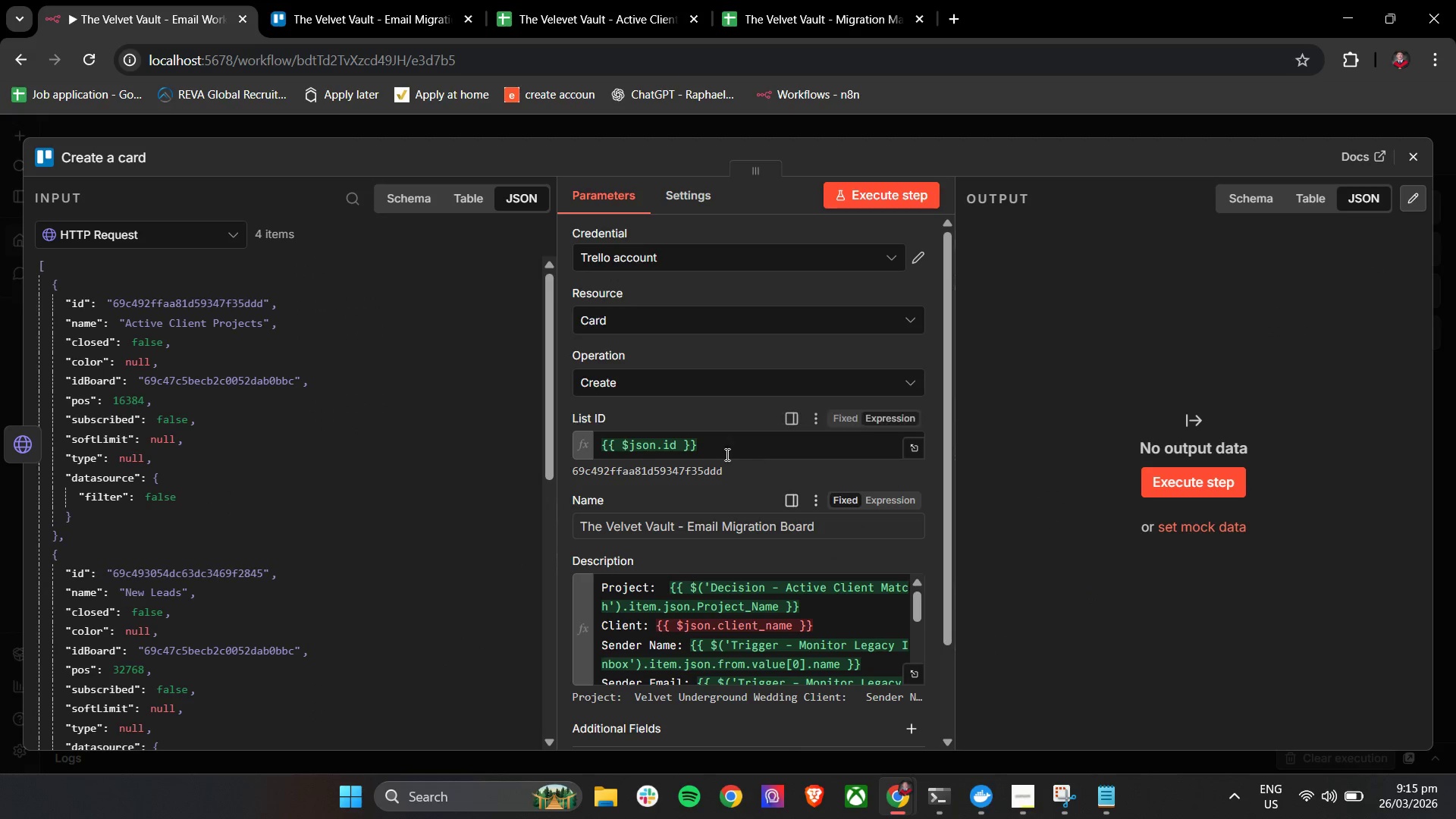 
scroll: coordinate [723, 454], scroll_direction: down, amount: 2.0
 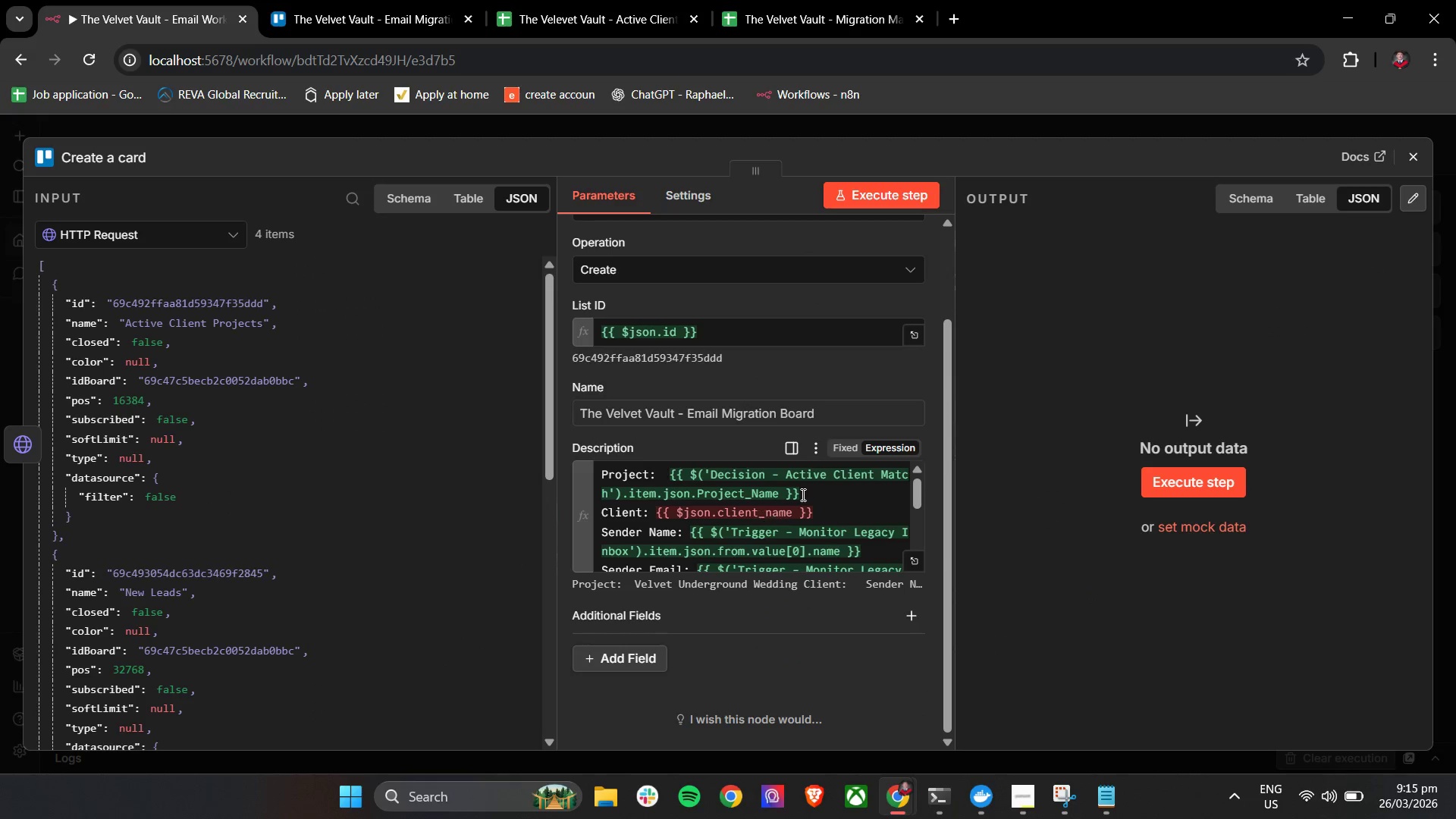 
left_click_drag(start_coordinate=[802, 494], to_coordinate=[669, 478])
 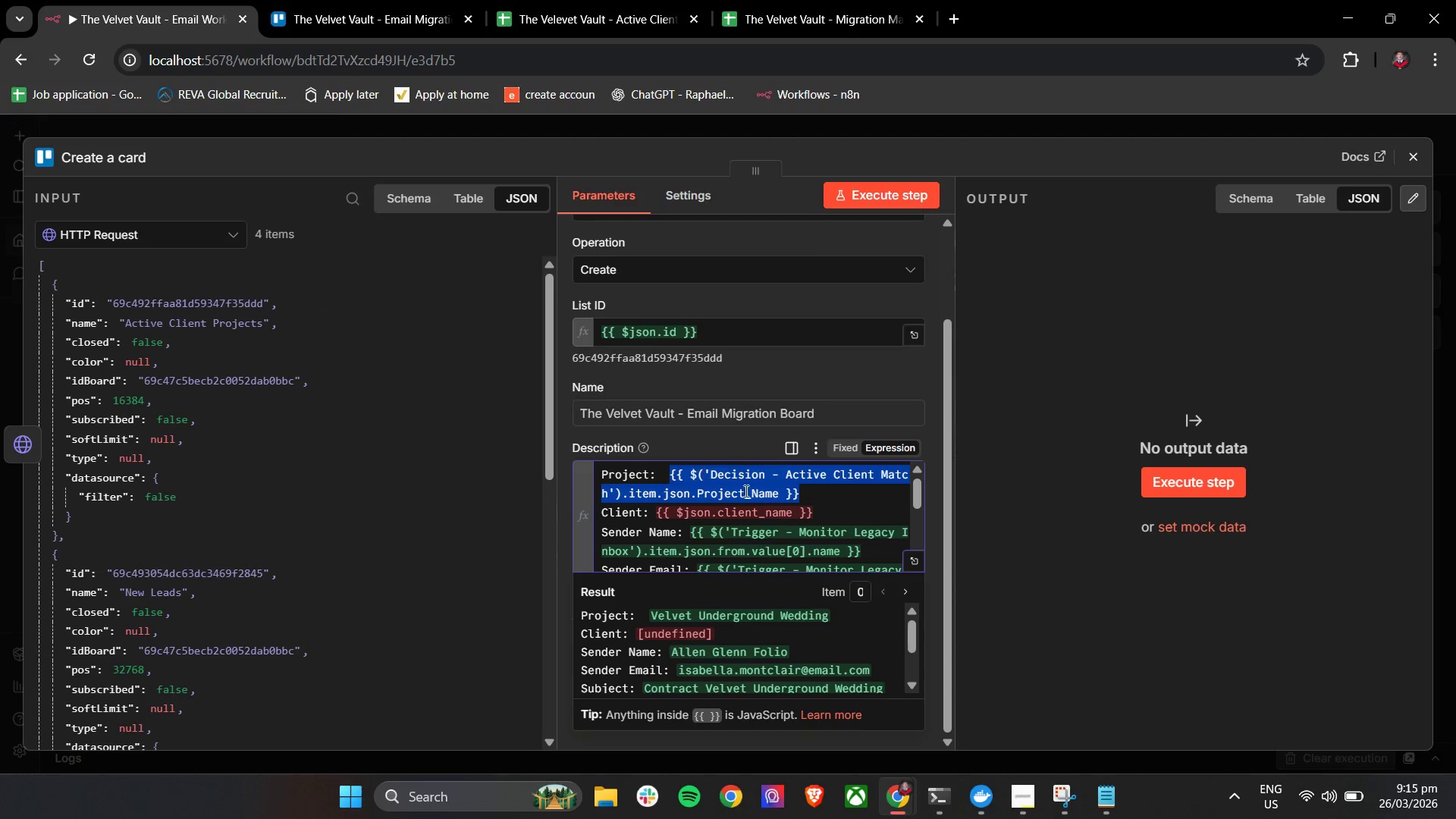 
key(Control+V)
 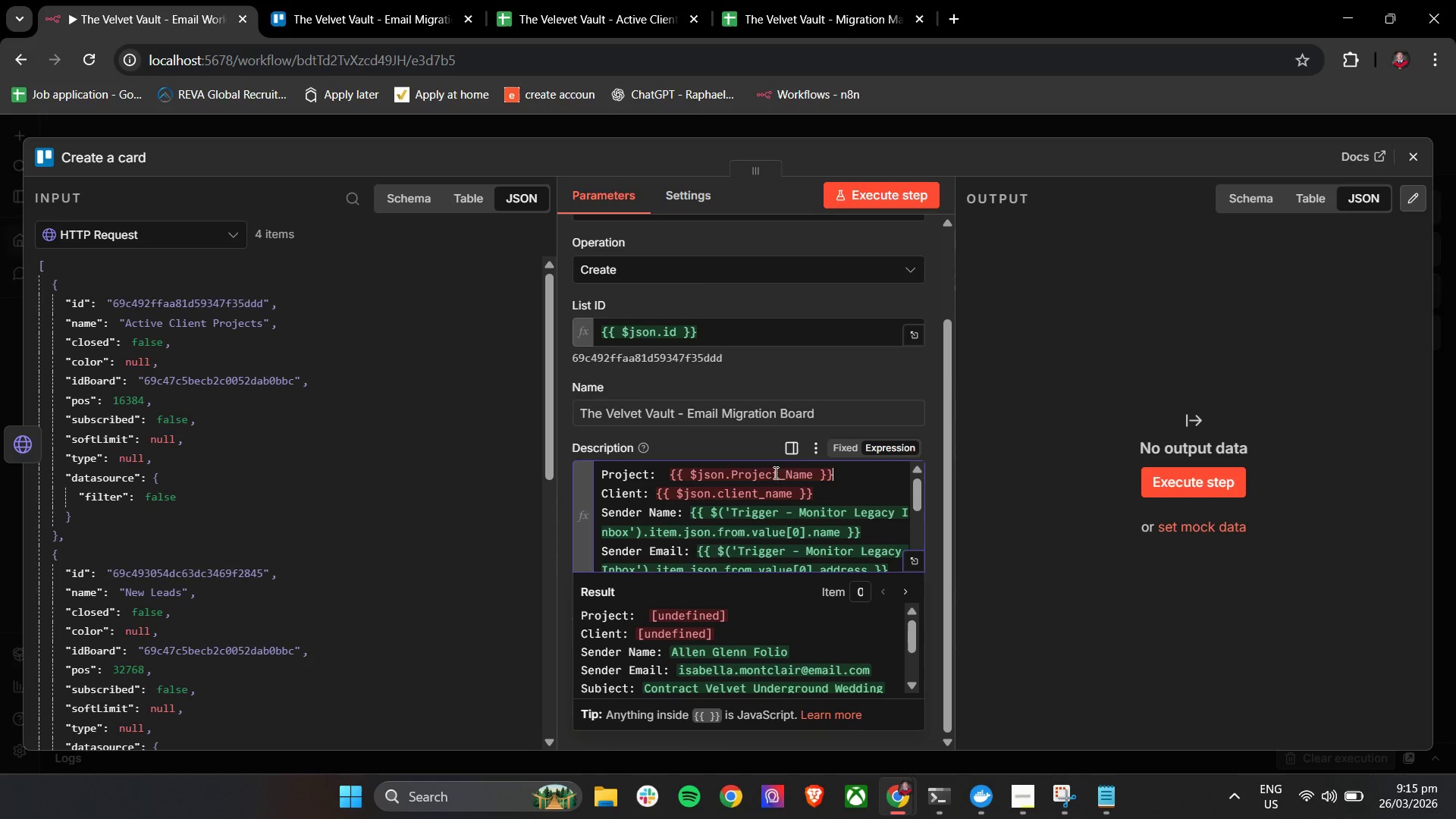 
left_click([743, 476])
 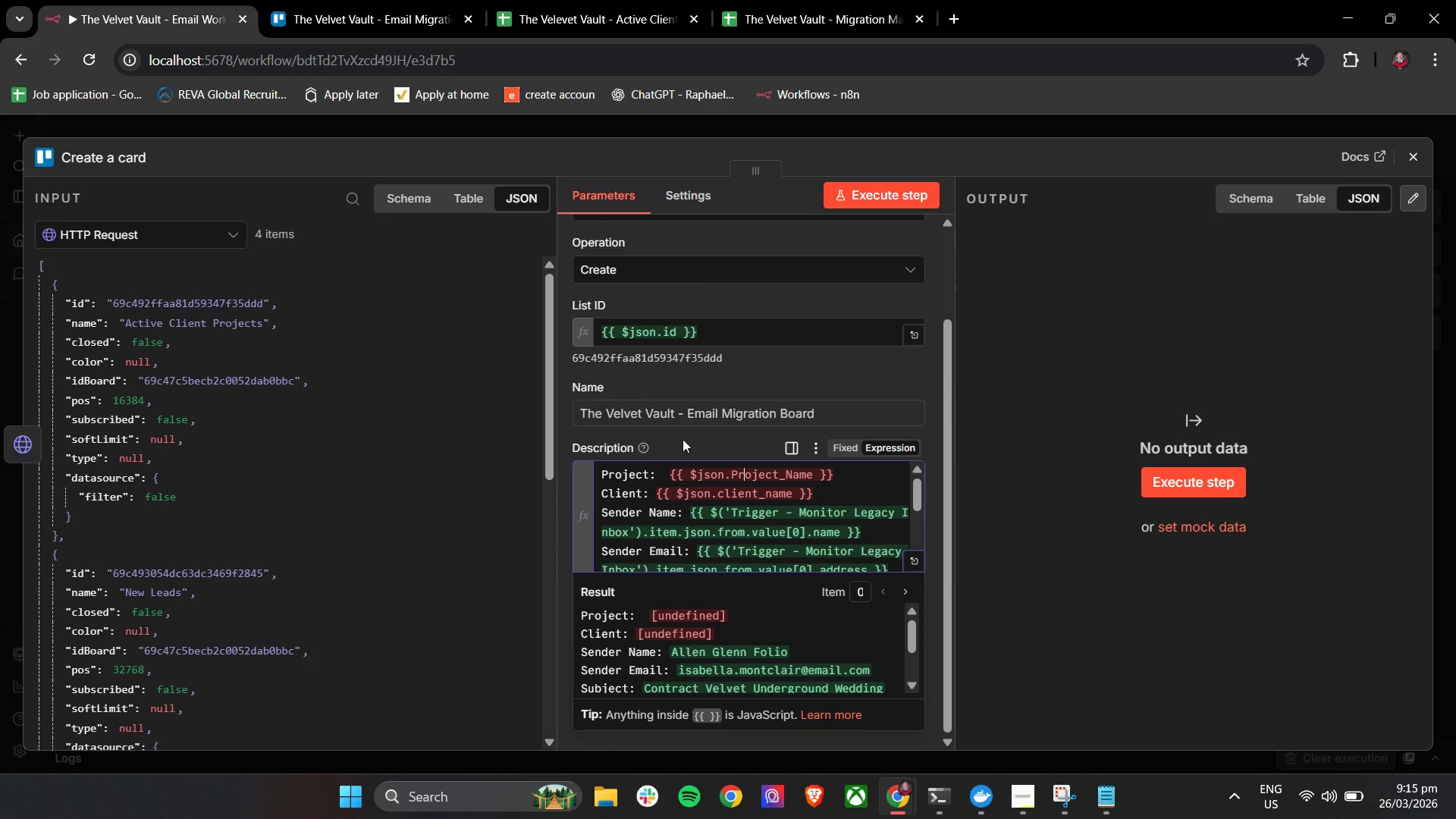 
left_click([682, 439])
 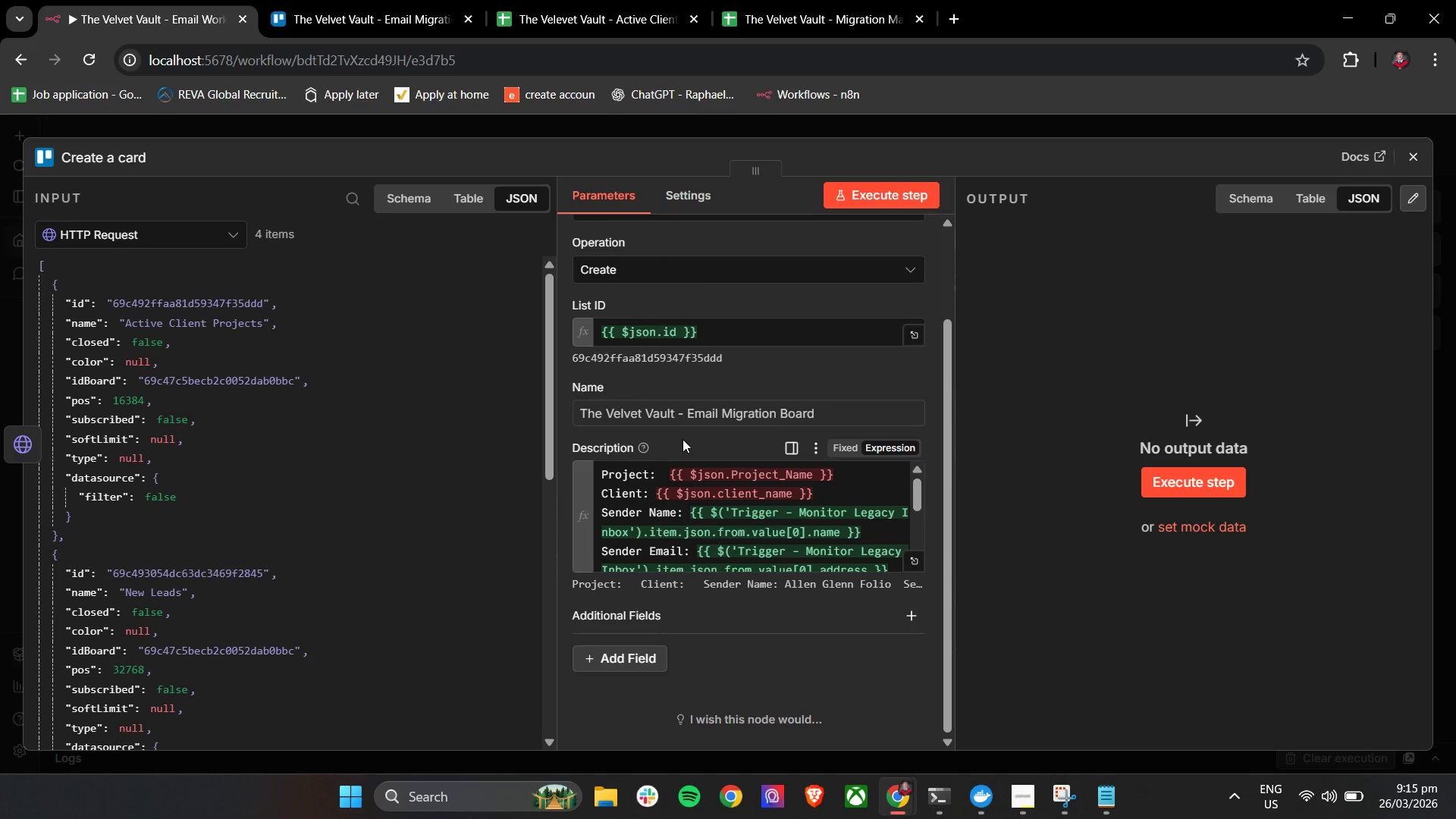 
wait(6.86)
 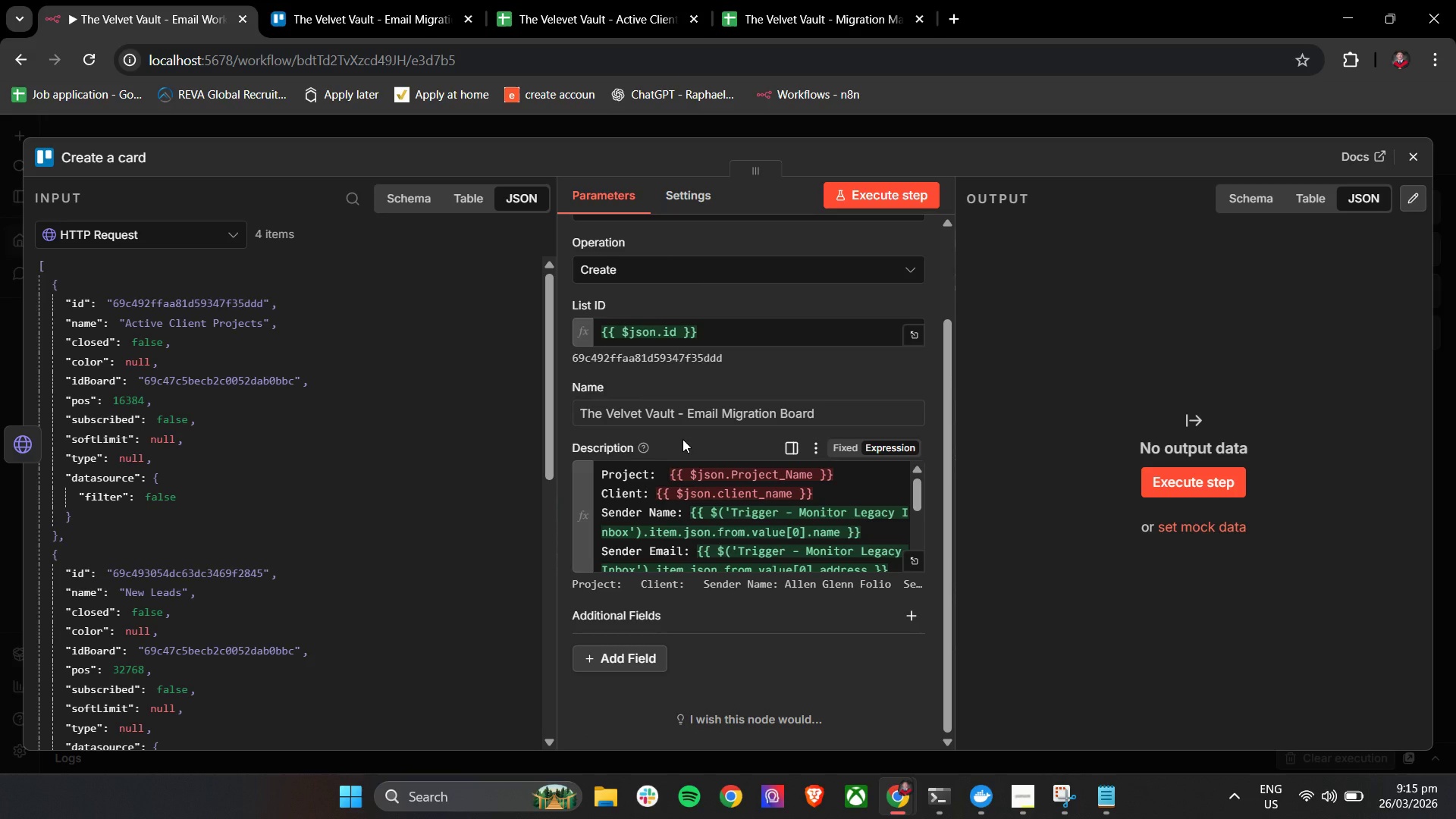 
scroll: coordinate [304, 439], scroll_direction: up, amount: 4.0
 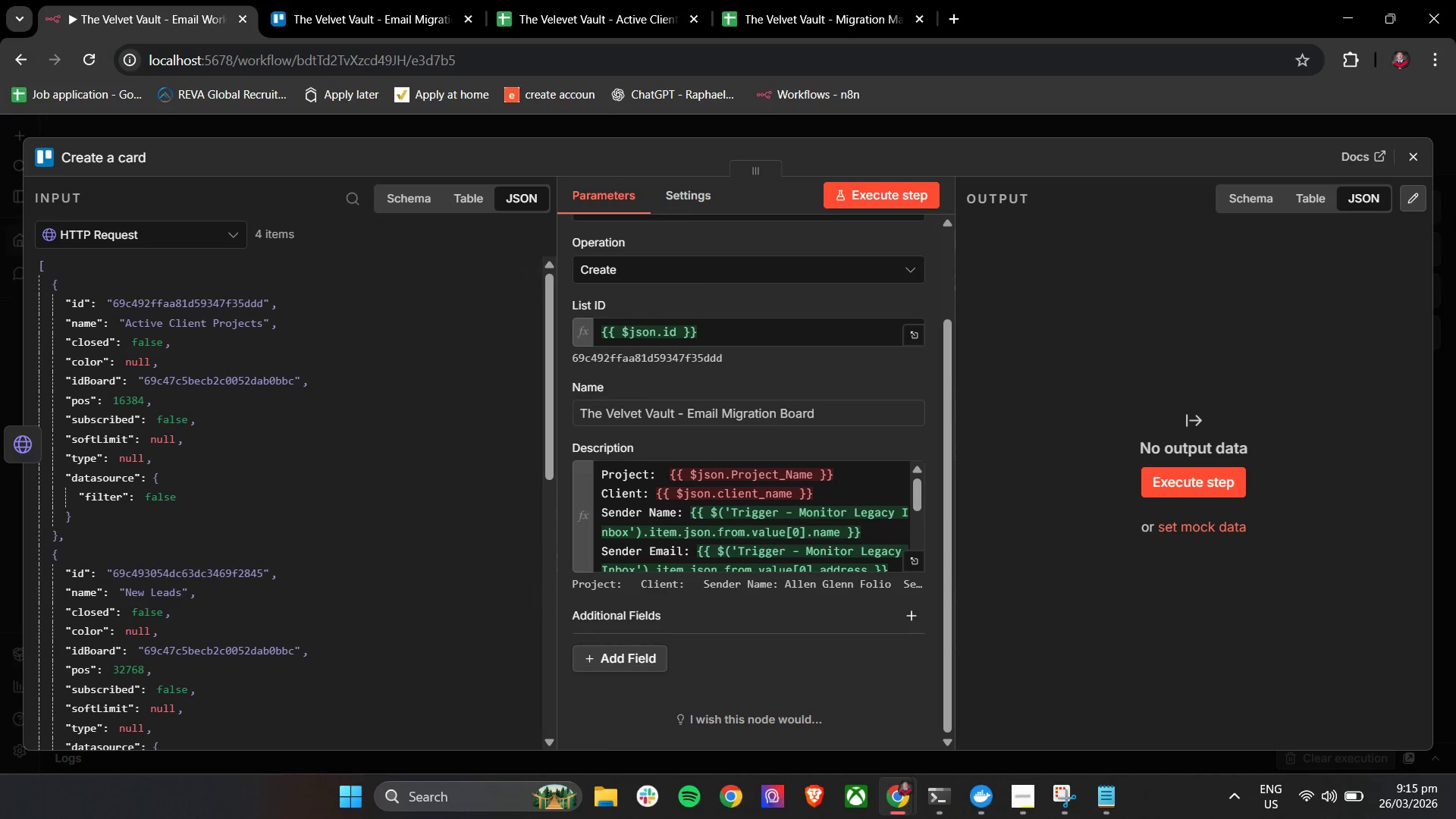 
left_click([1417, 163])
 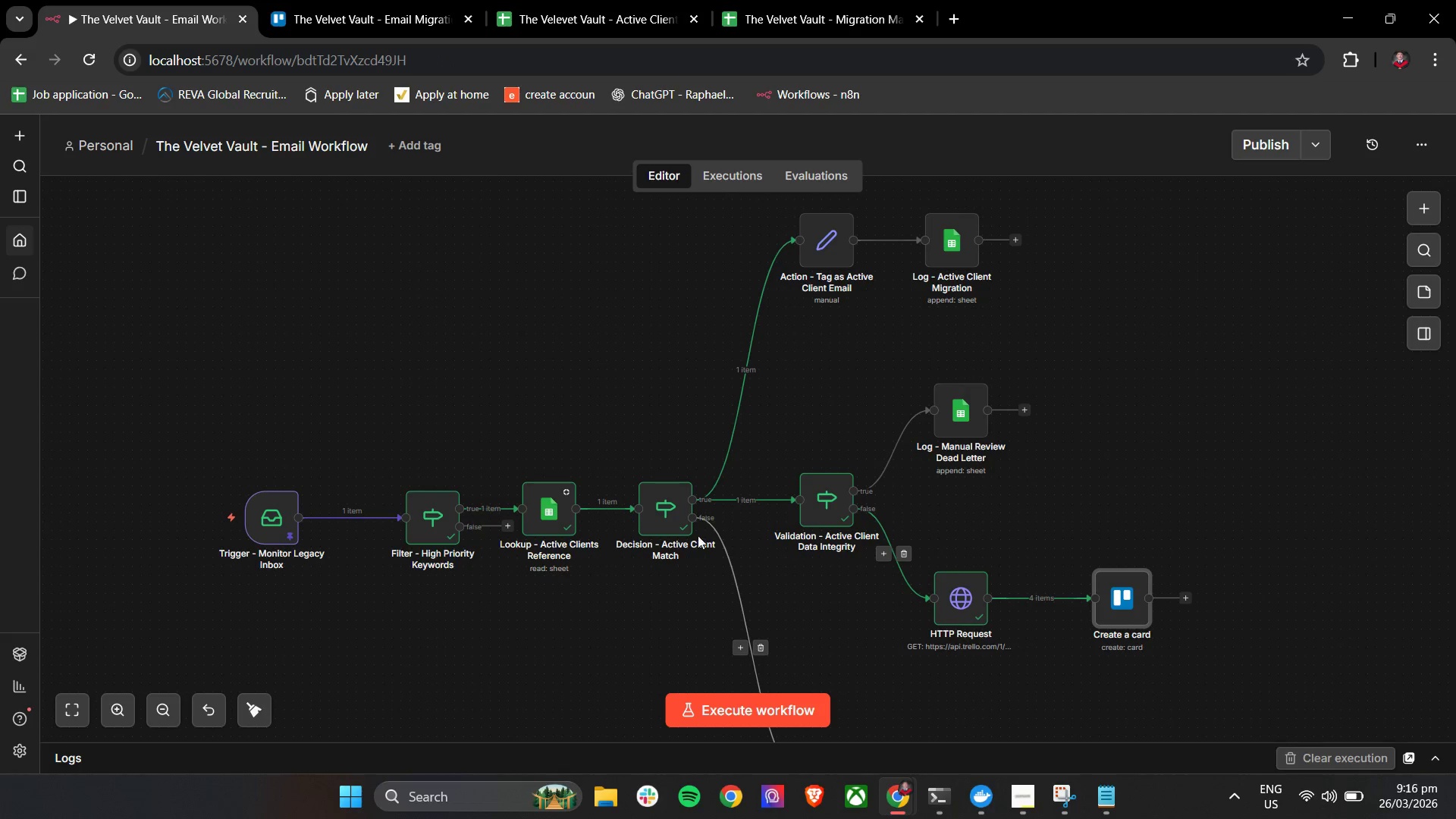 
double_click([954, 592])
 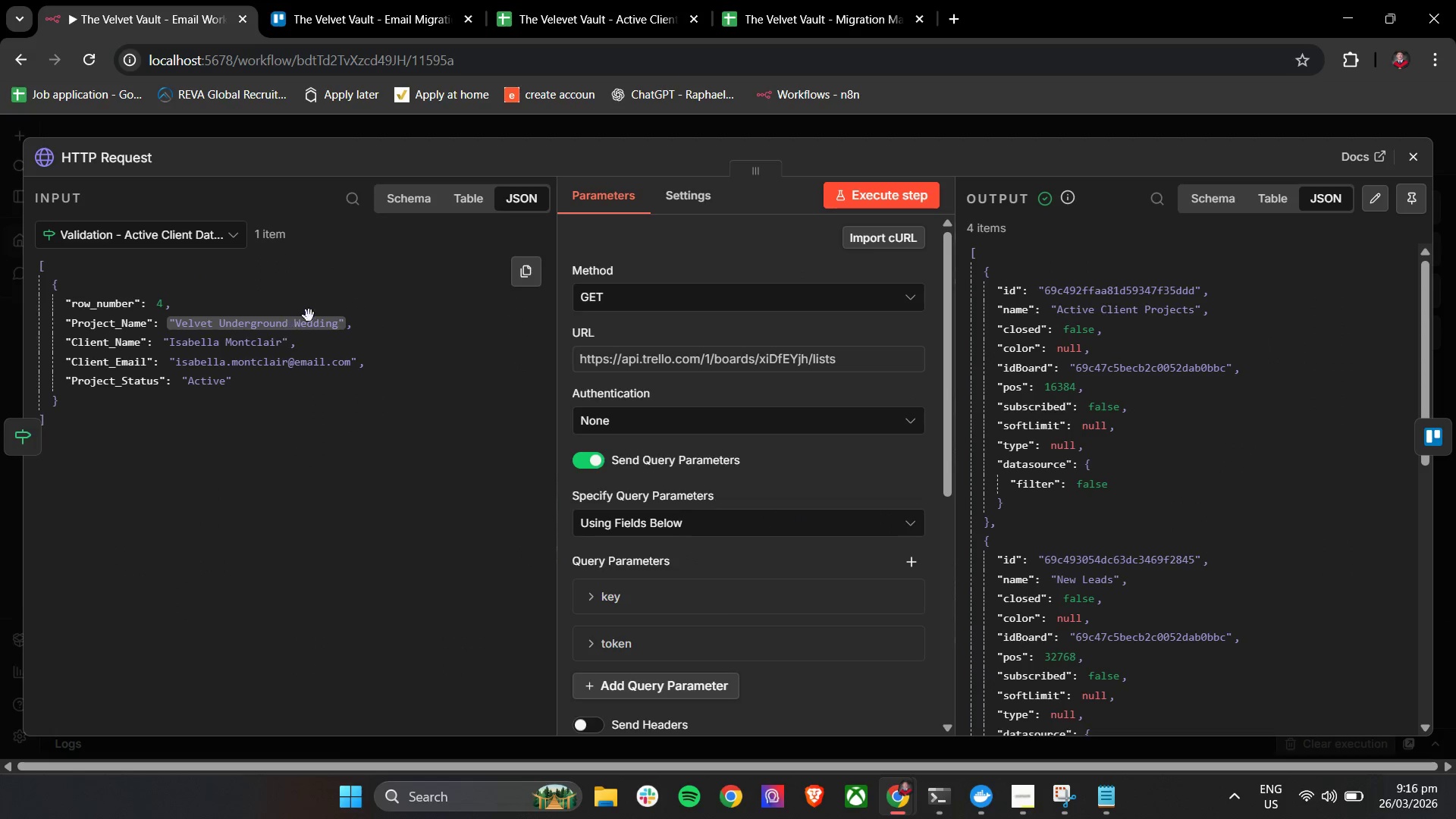 
scroll: coordinate [758, 466], scroll_direction: down, amount: 5.0
 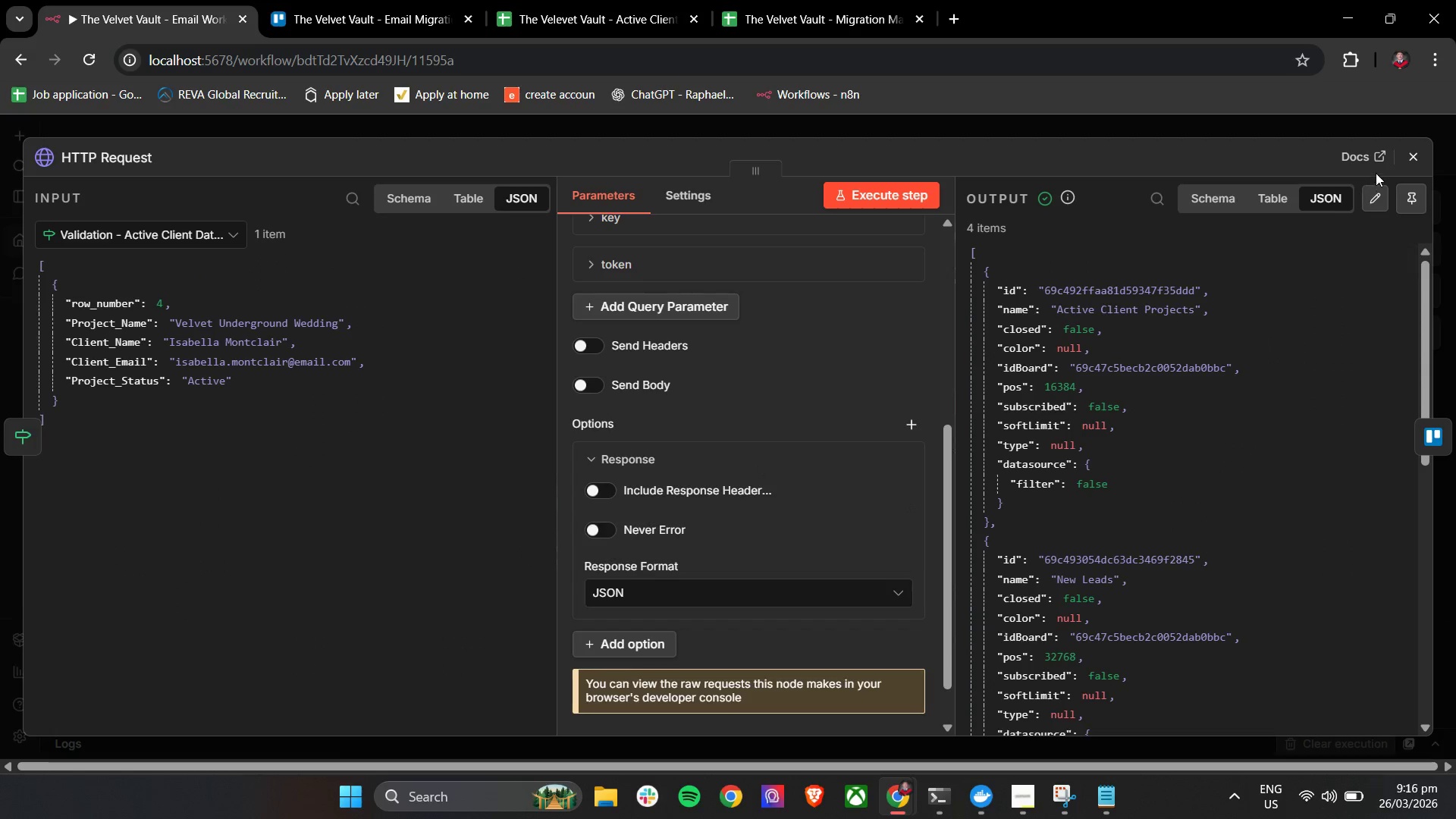 
left_click([1415, 159])
 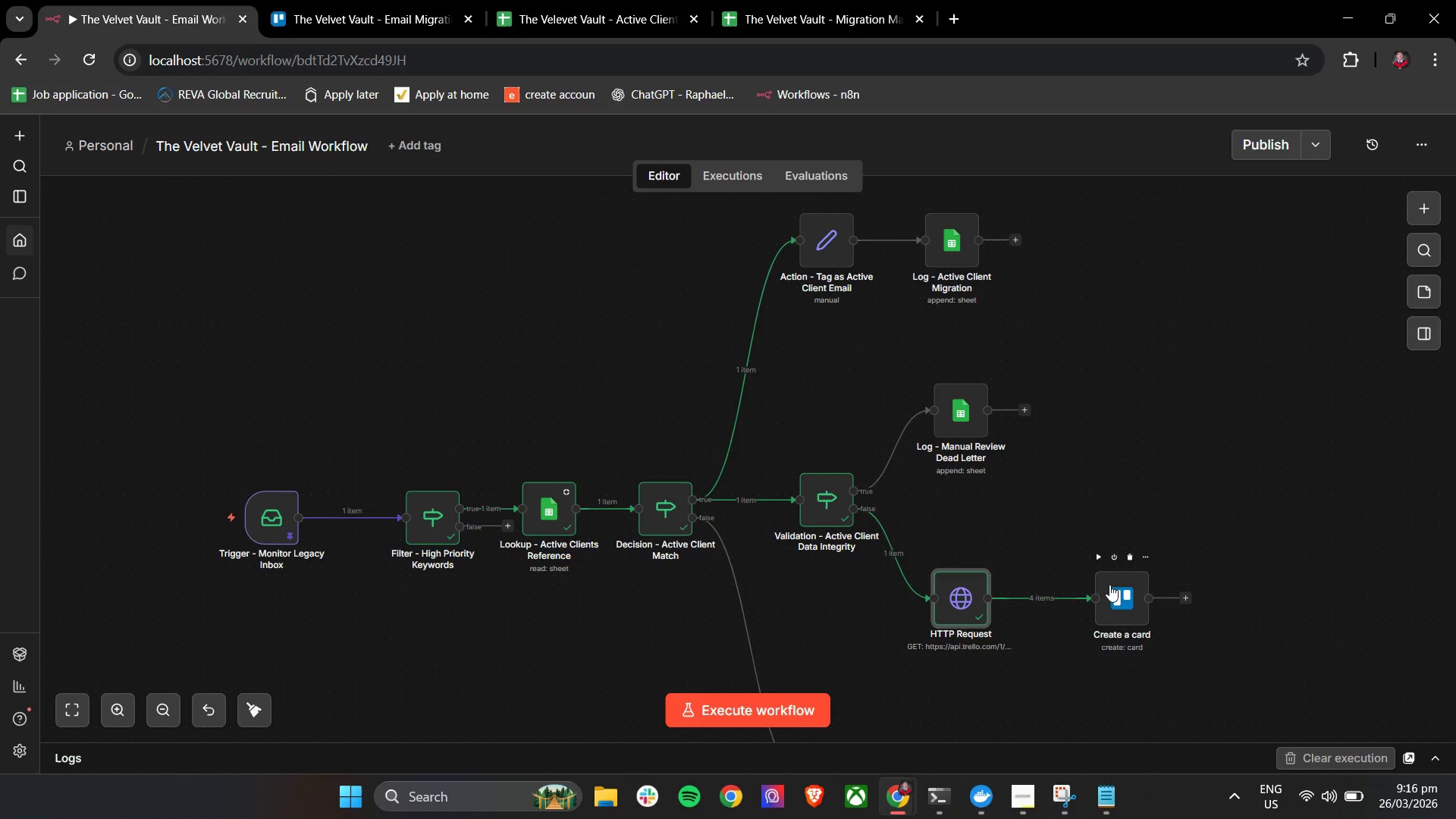 
double_click([1124, 592])
 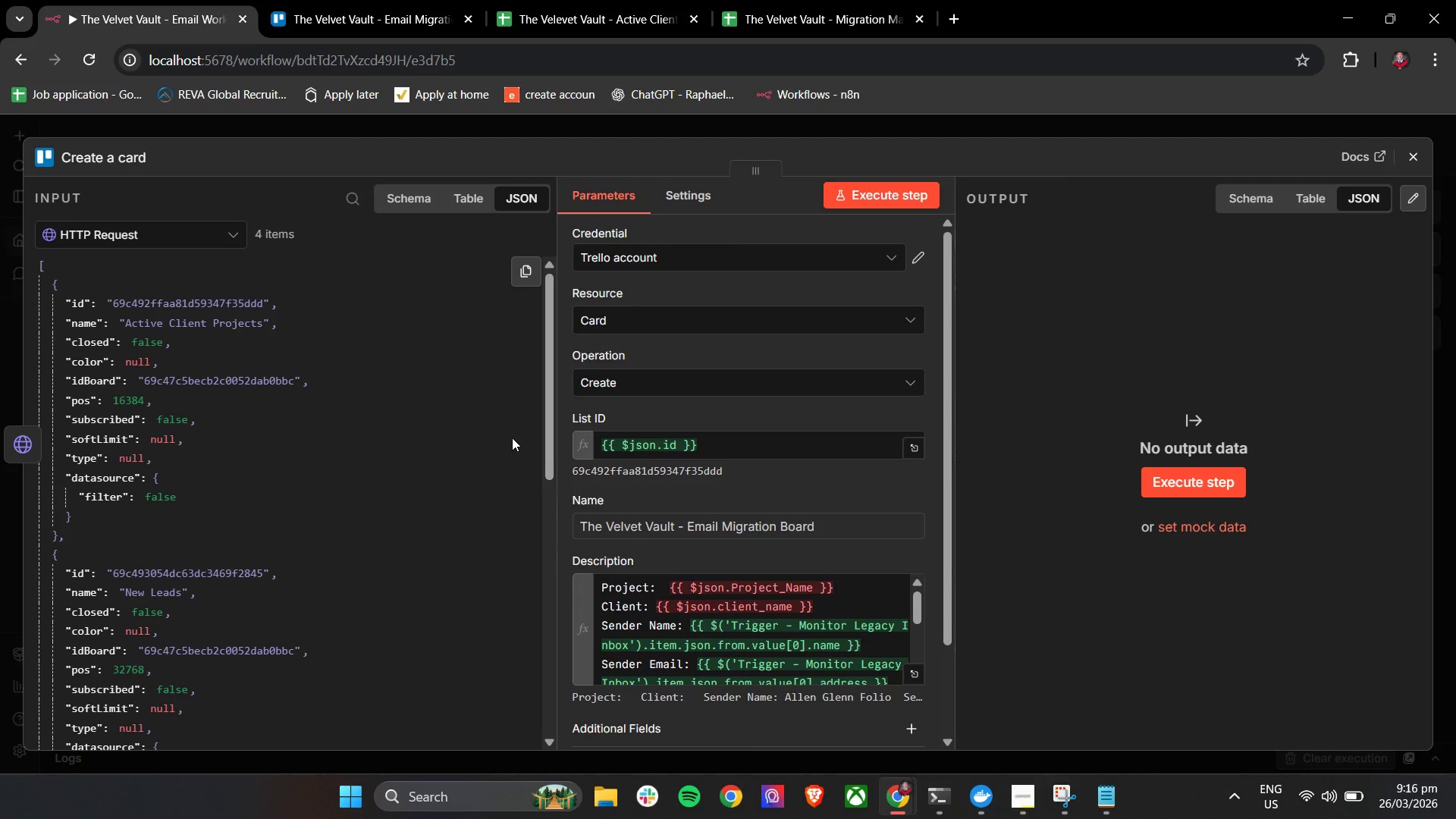 
left_click([661, 413])
 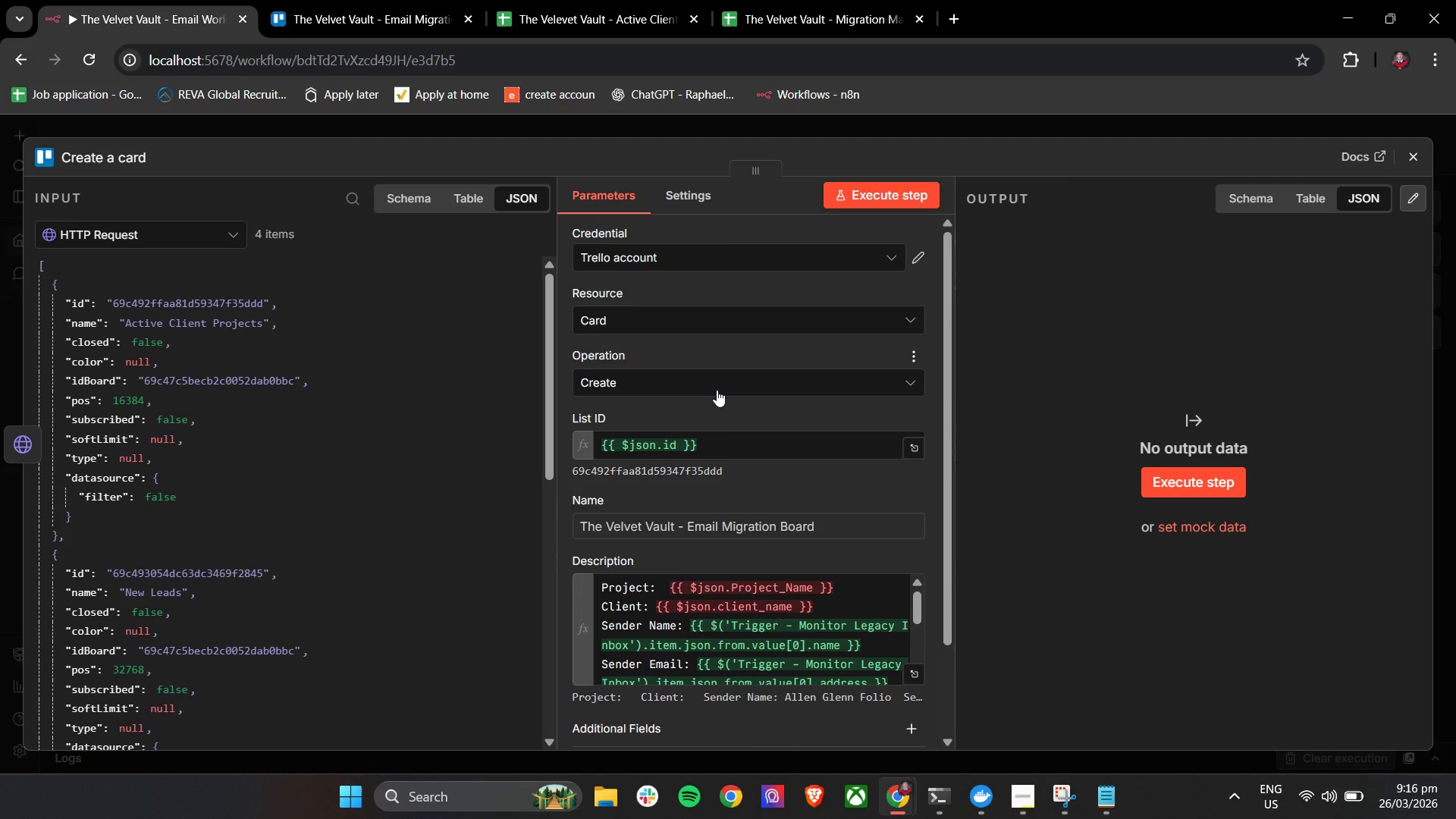 
wait(8.52)
 